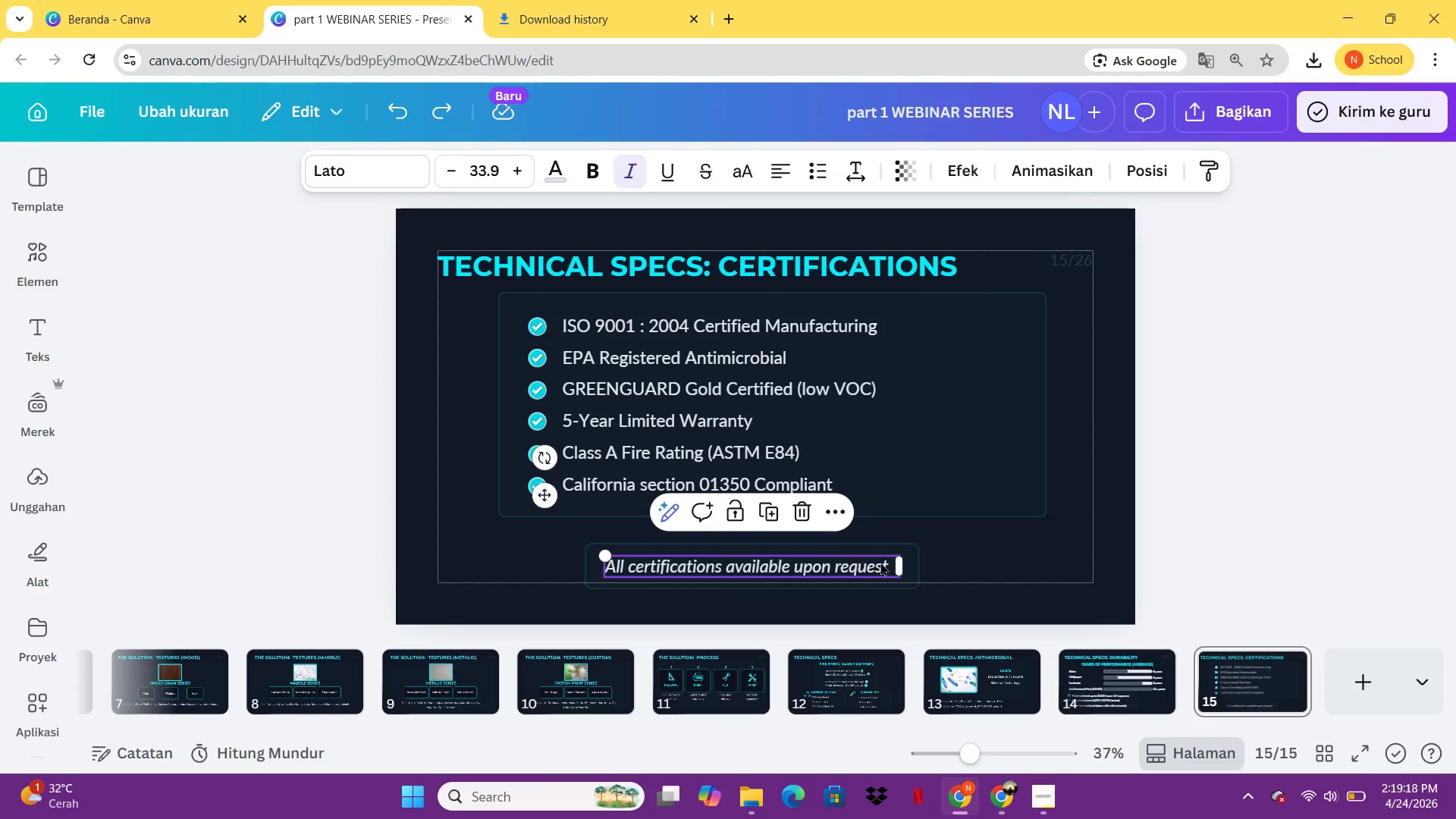 
hold_key(key=ShiftLeft, duration=3.69)
left_click([915, 561])
 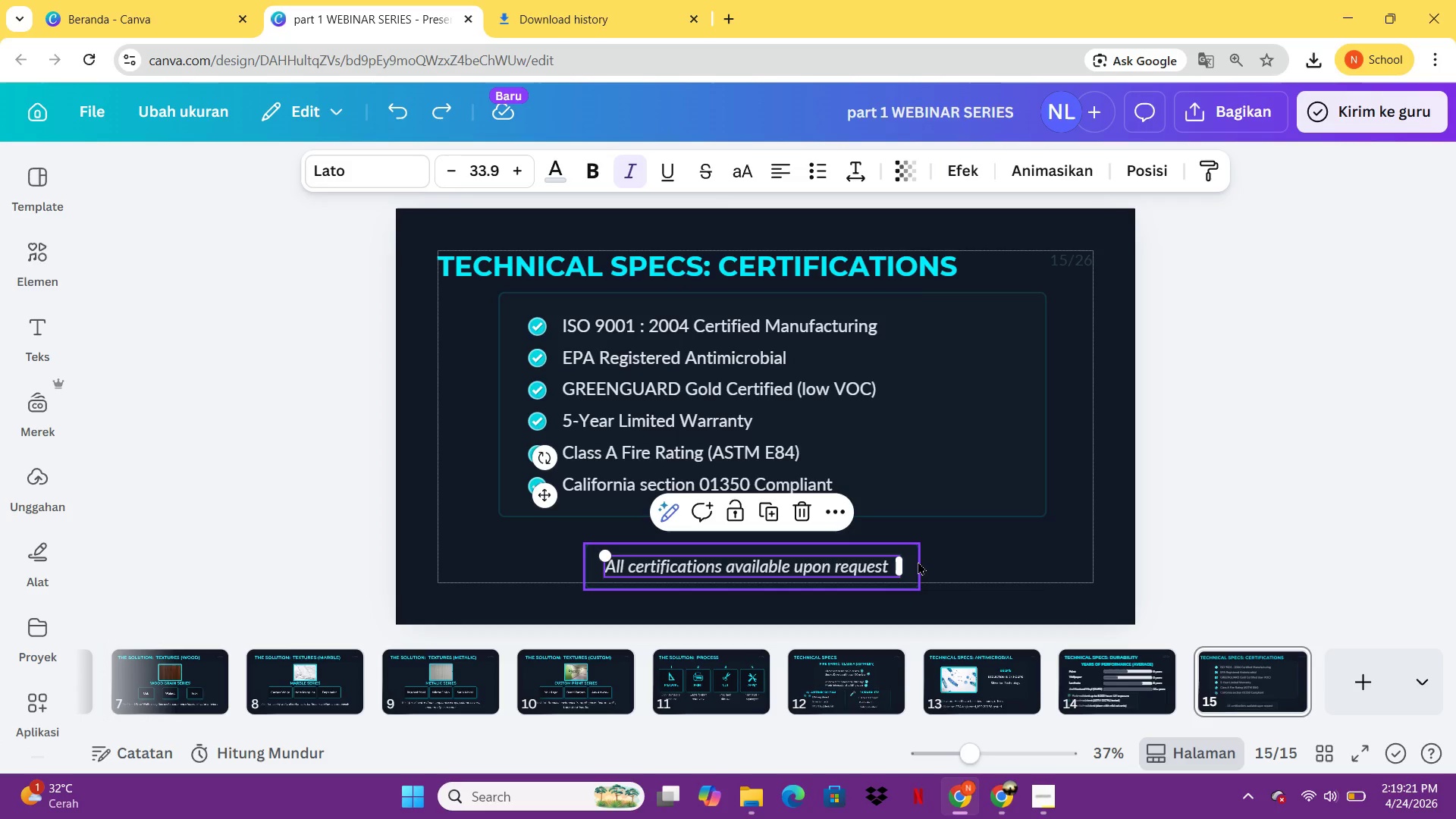 
left_click([918, 561])
 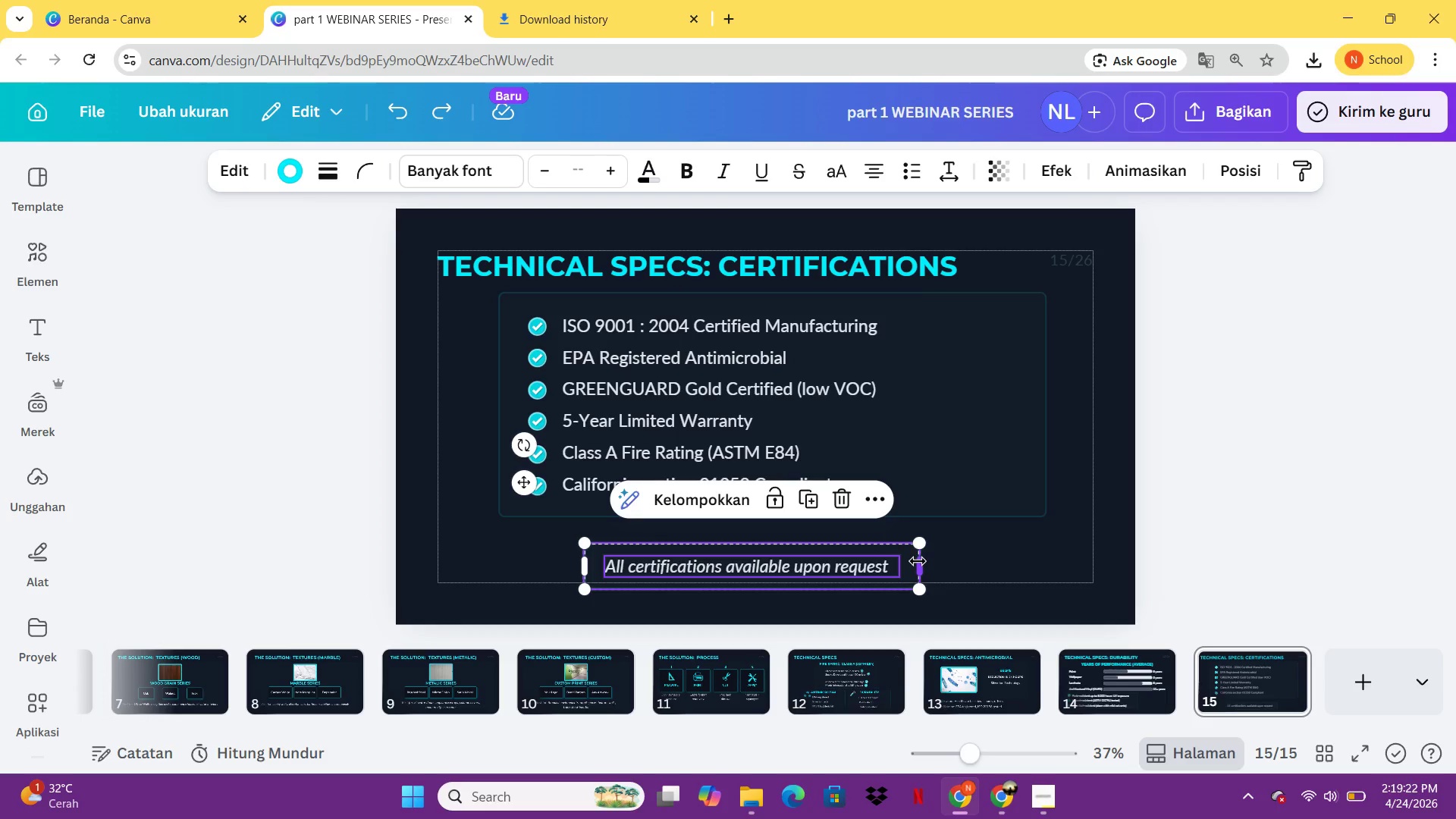 
key(Control+G)
 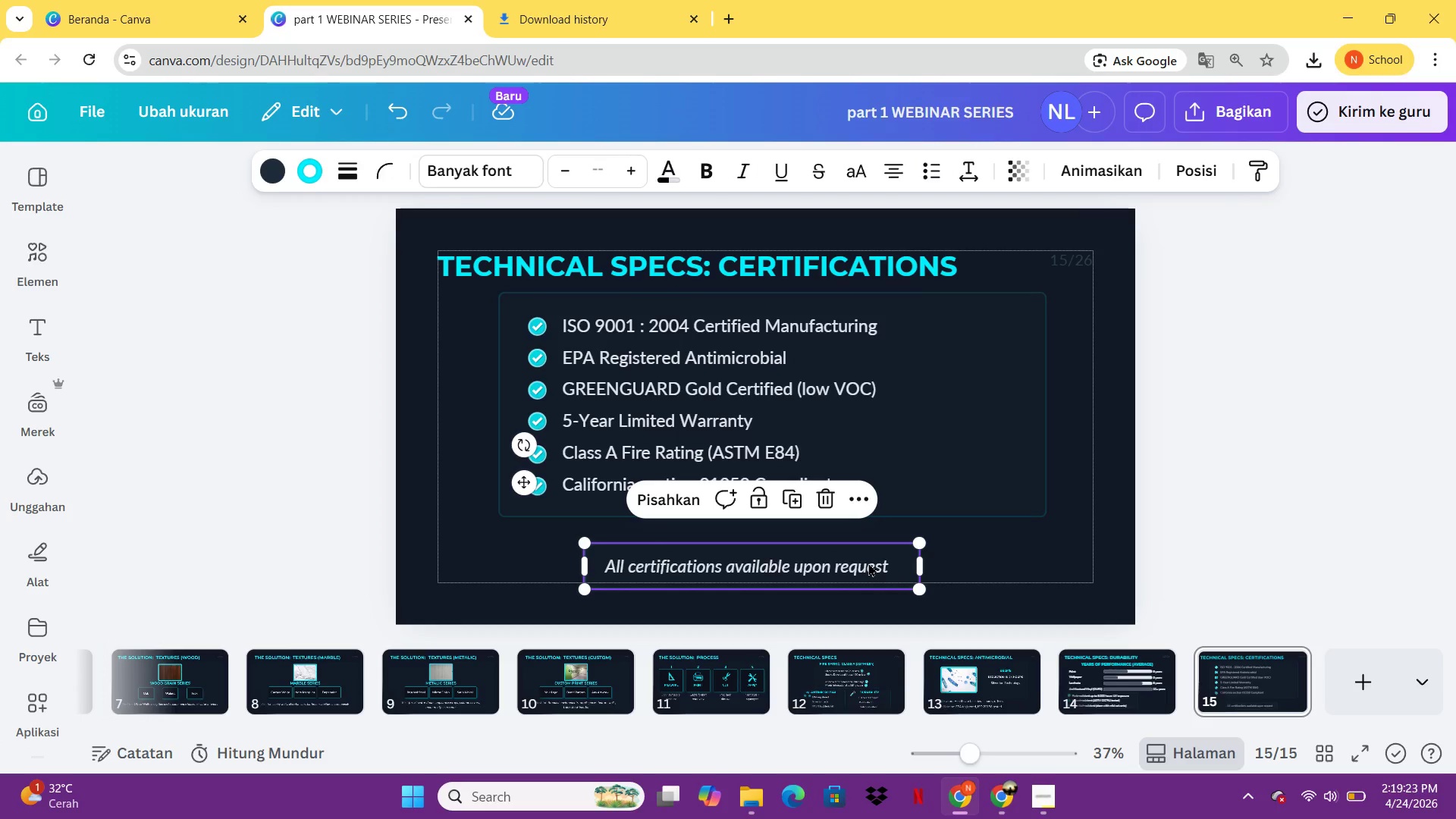 
left_click_drag(start_coordinate=[868, 563], to_coordinate=[868, 554])
 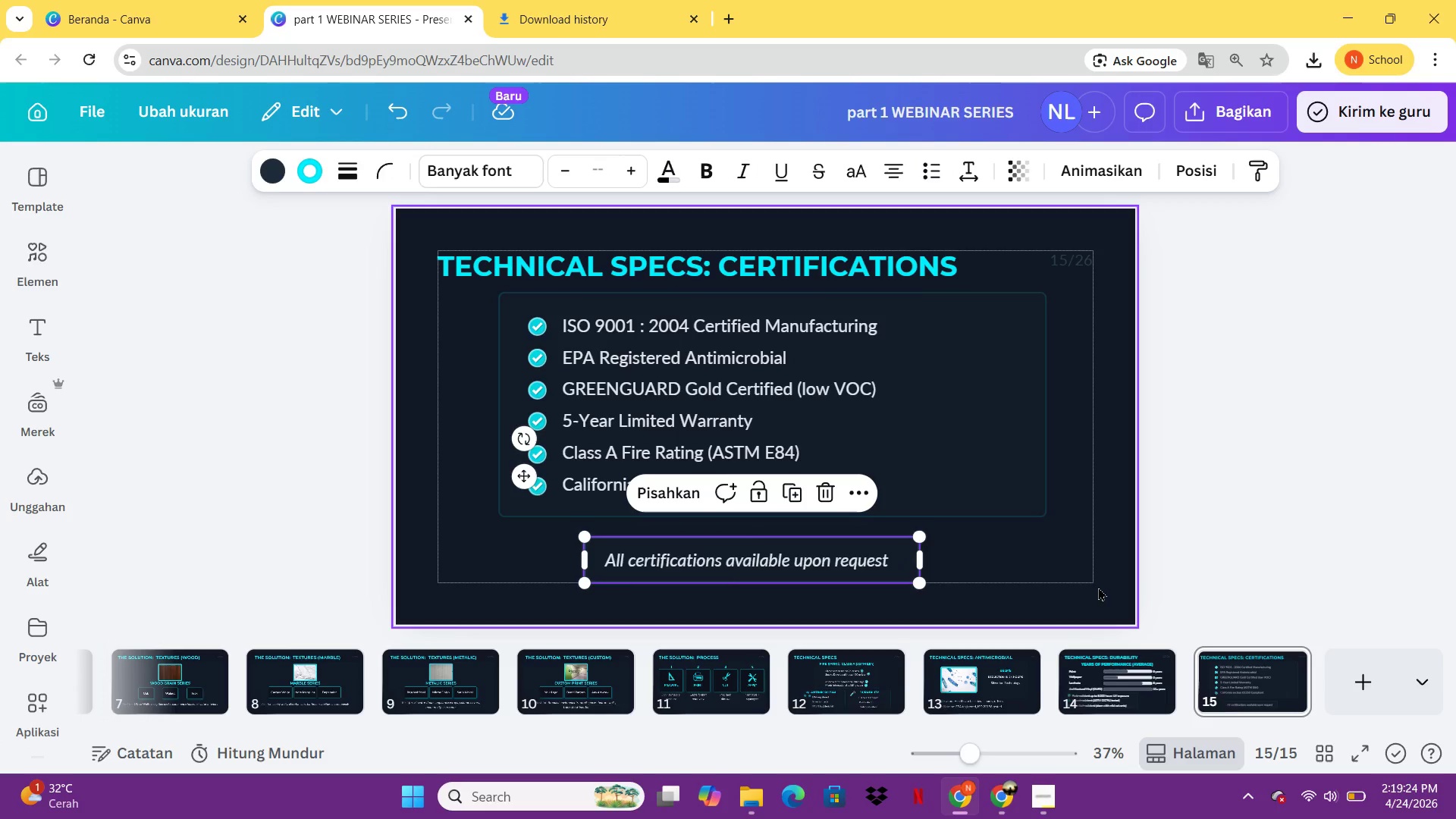 
left_click([1098, 587])
 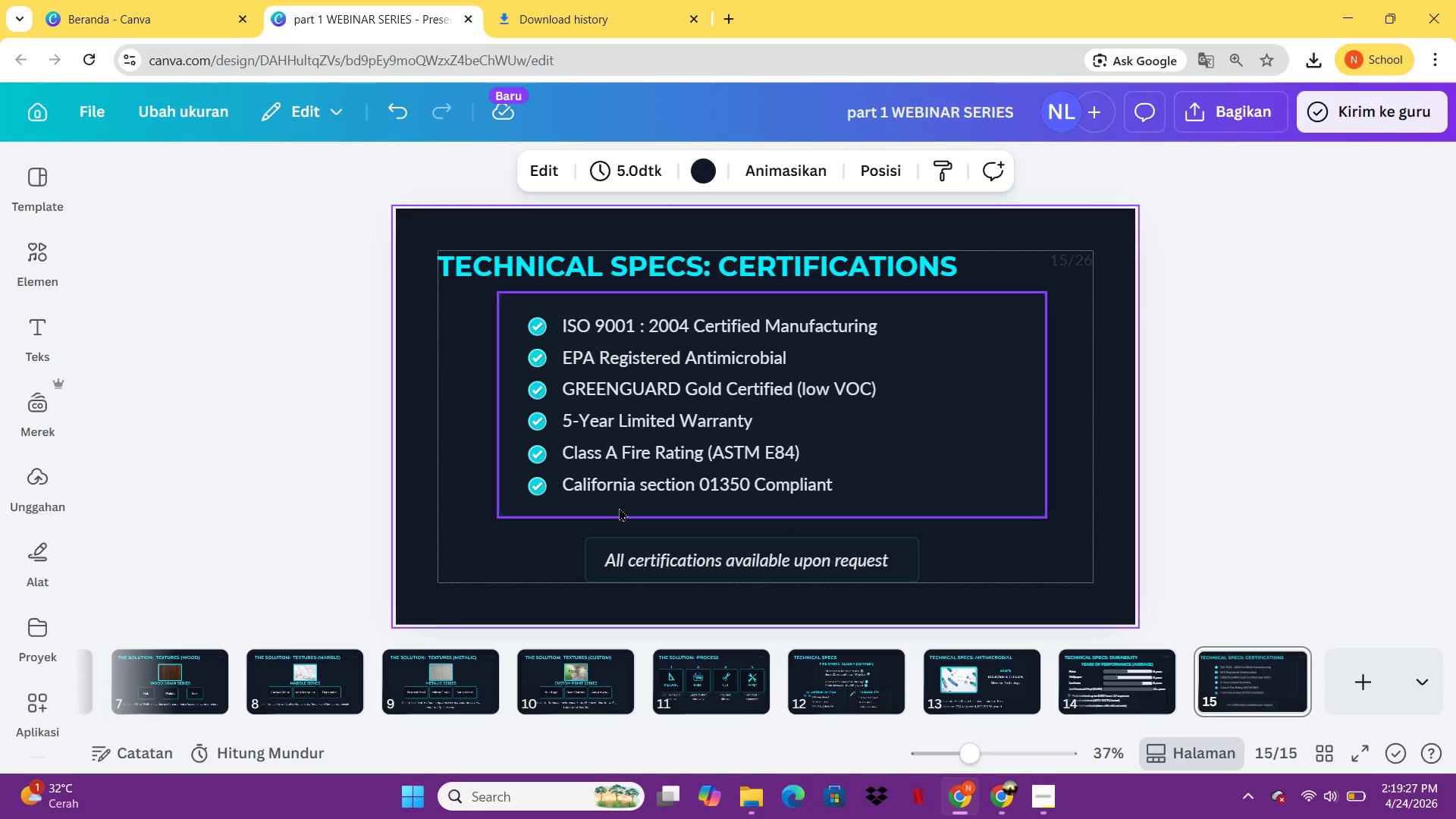 
left_click_drag(start_coordinate=[453, 495], to_coordinate=[734, 324])
 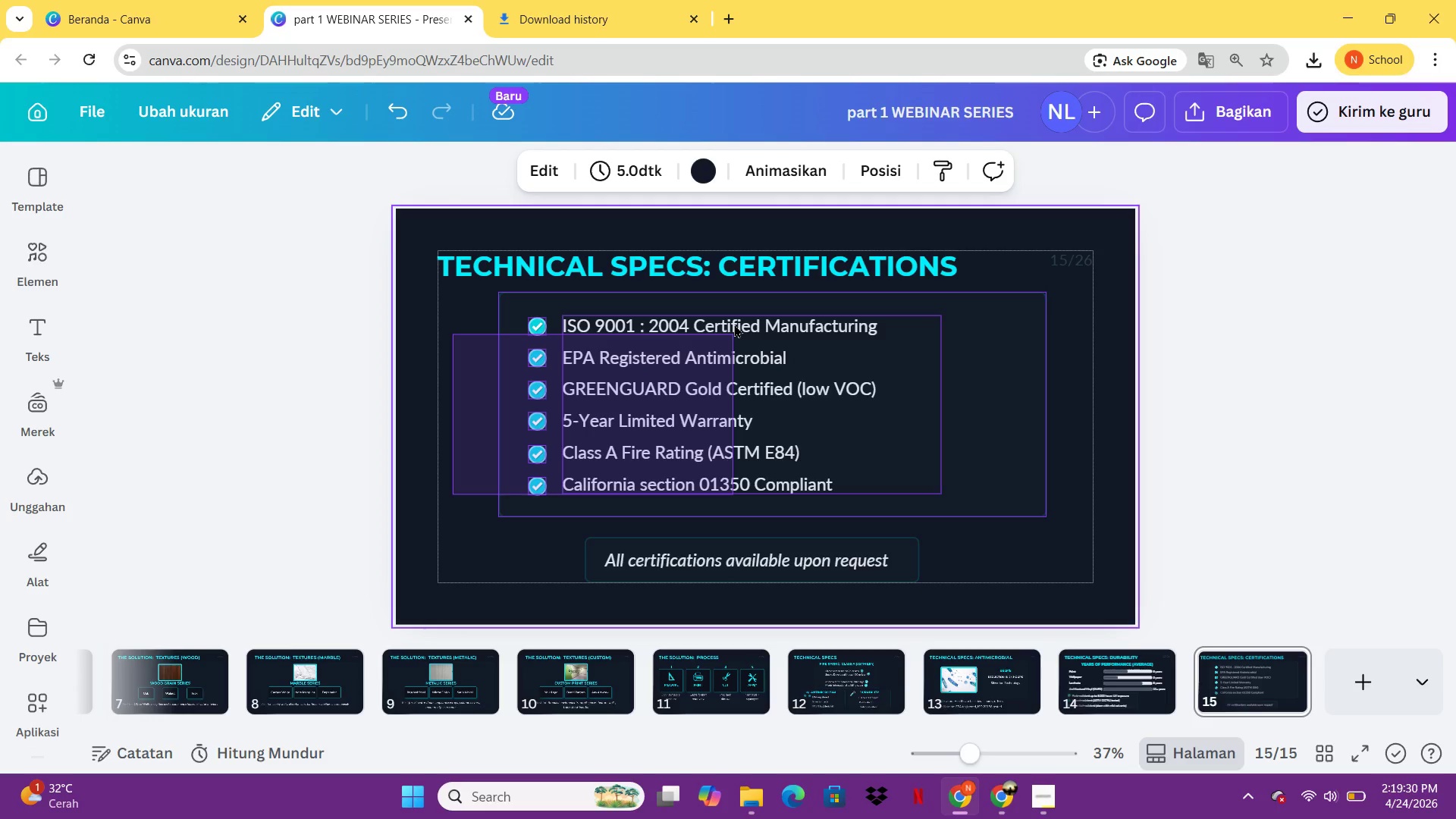 
key(Control+ControlLeft)
 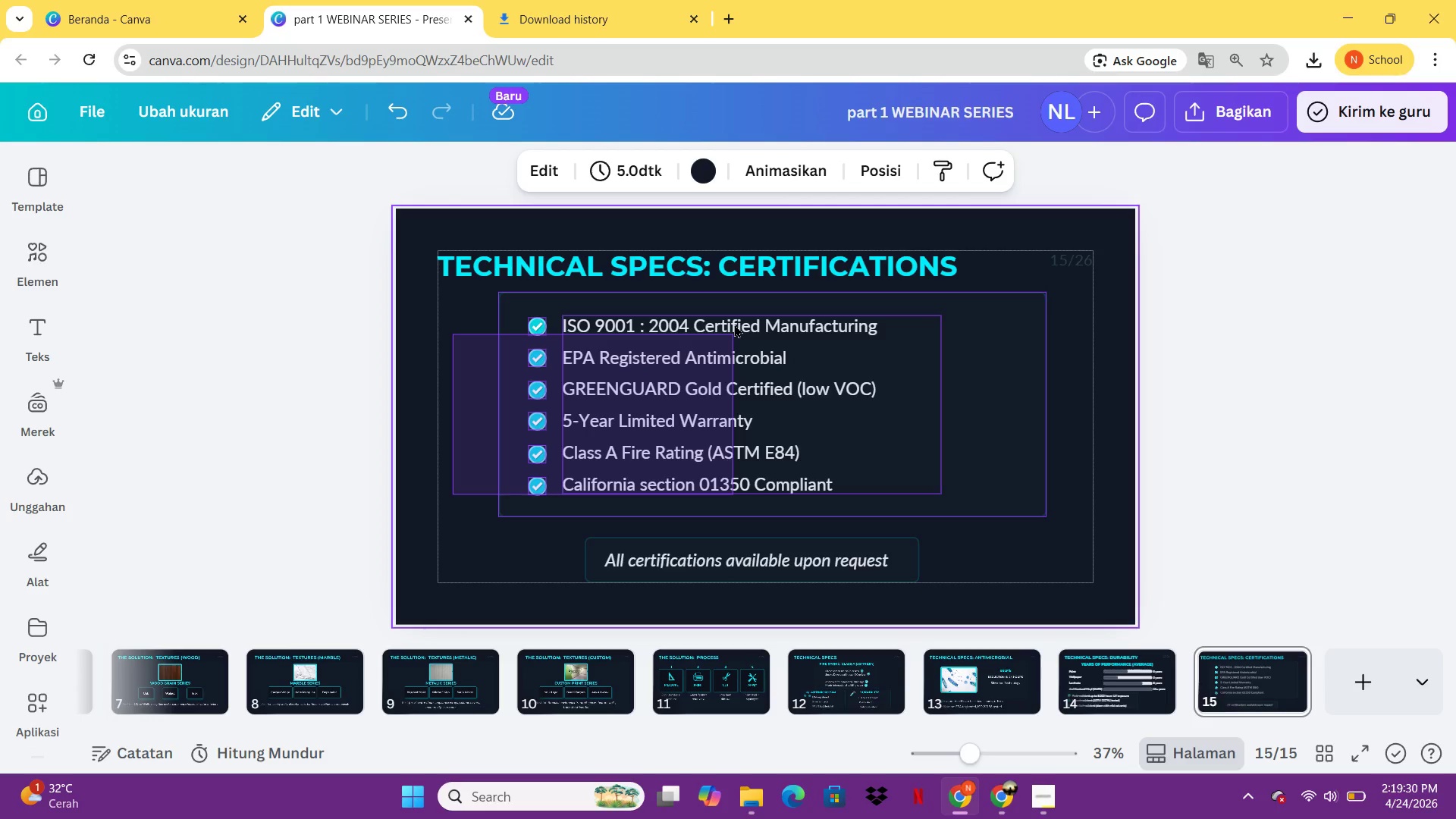 
key(Control+G)
 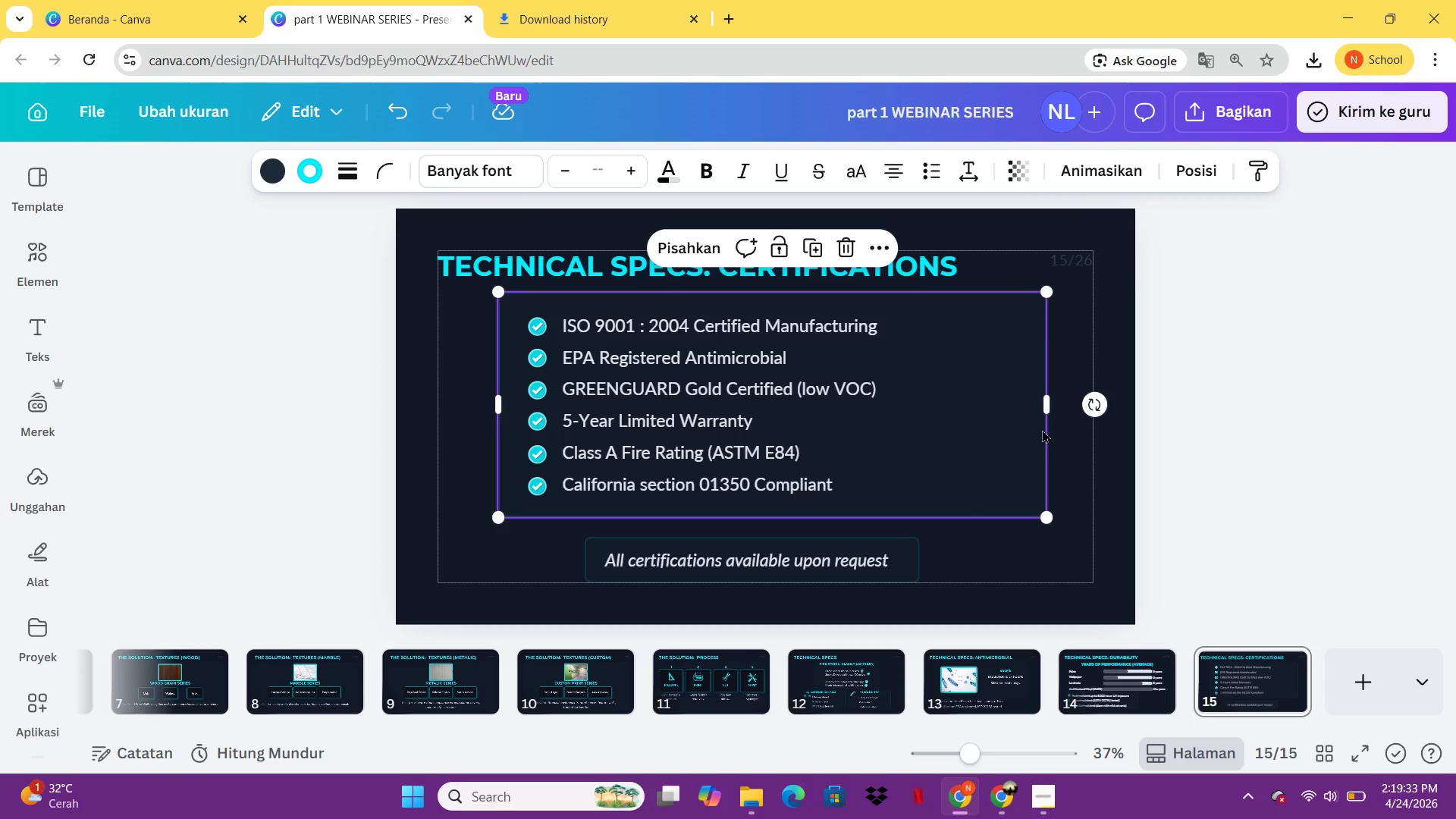 
left_click_drag(start_coordinate=[1051, 411], to_coordinate=[1012, 410])
 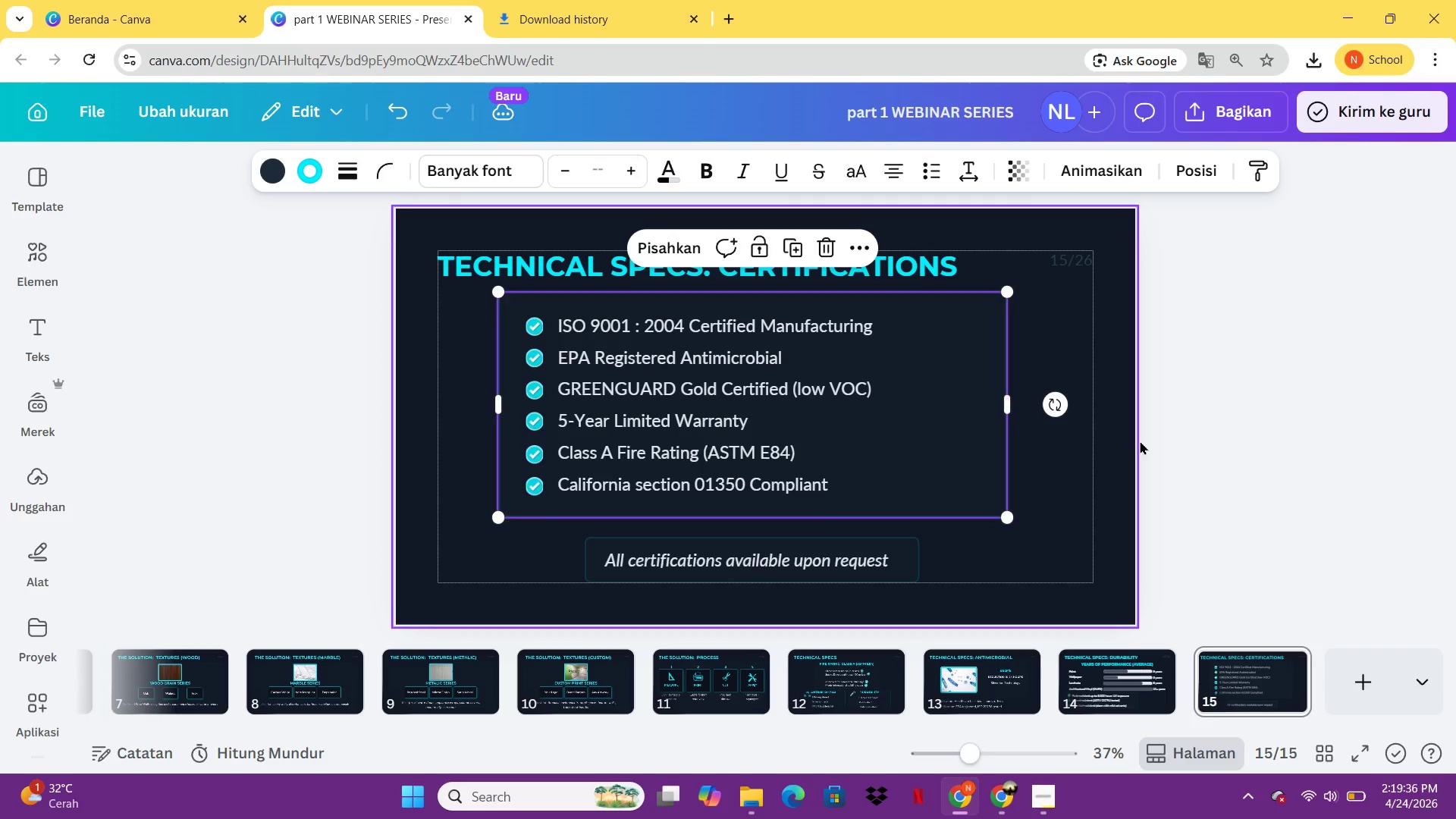 
left_click([1144, 443])
 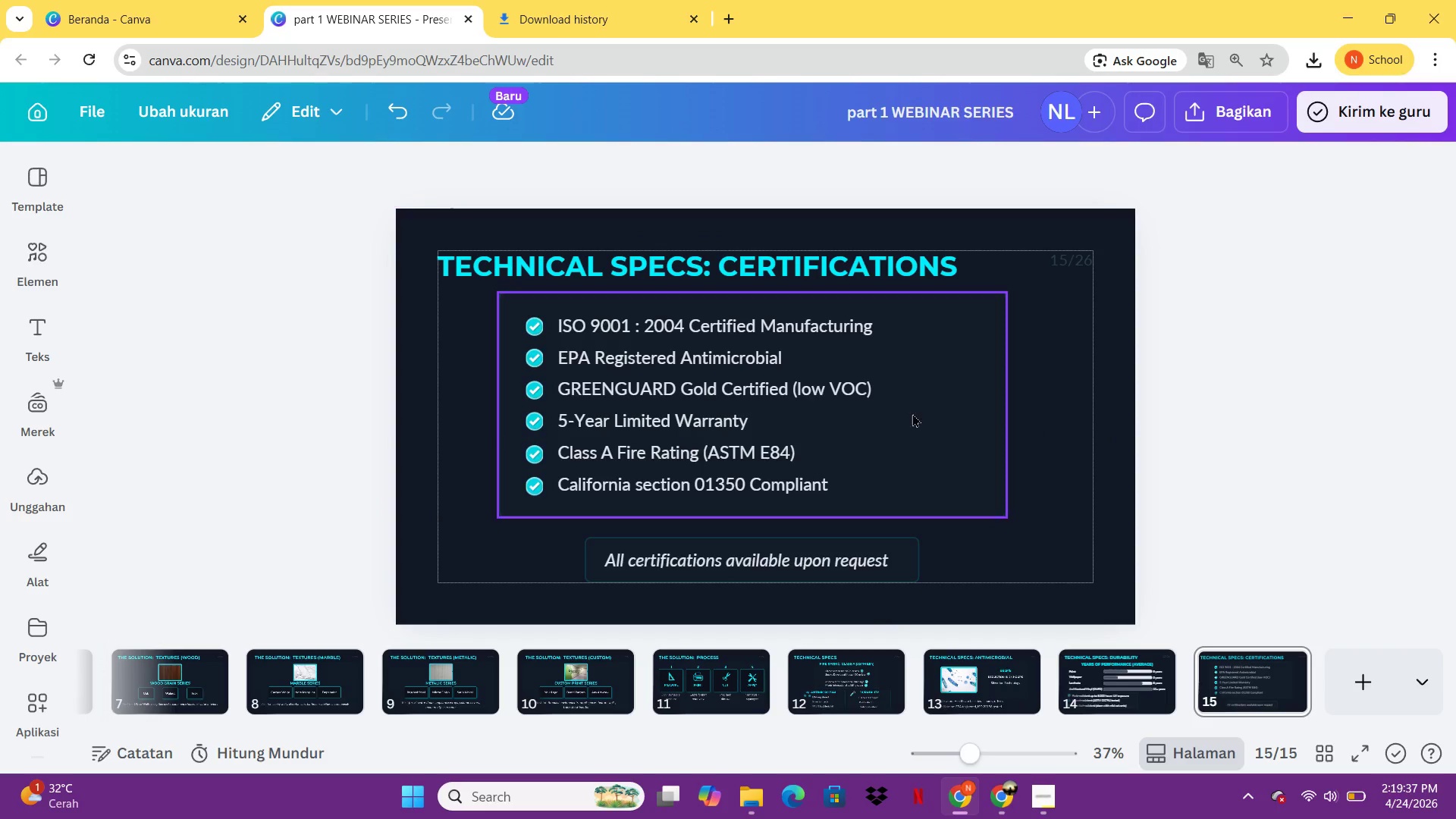 
left_click_drag(start_coordinate=[911, 413], to_coordinate=[927, 410])
 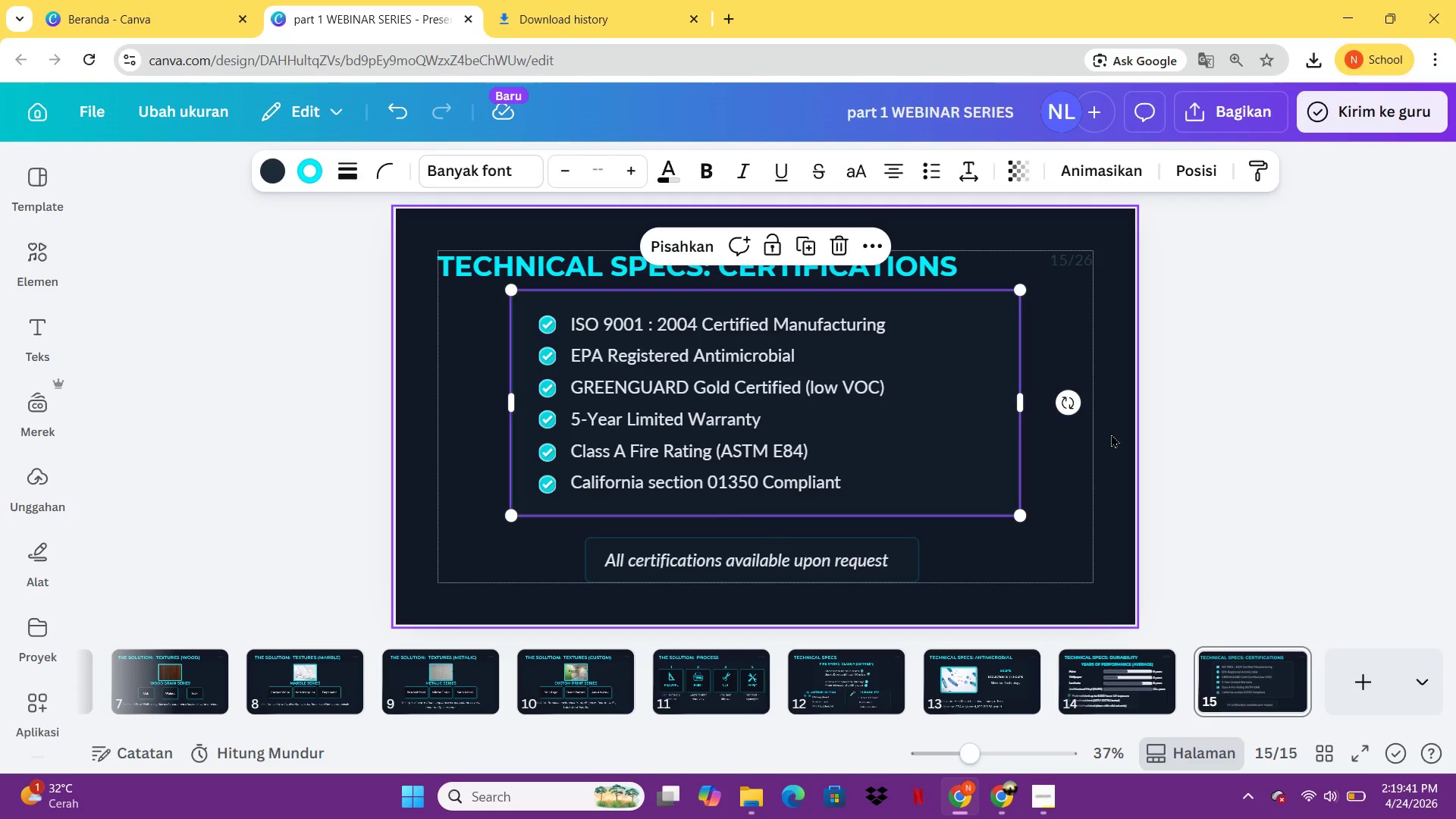 
left_click([1111, 434])
 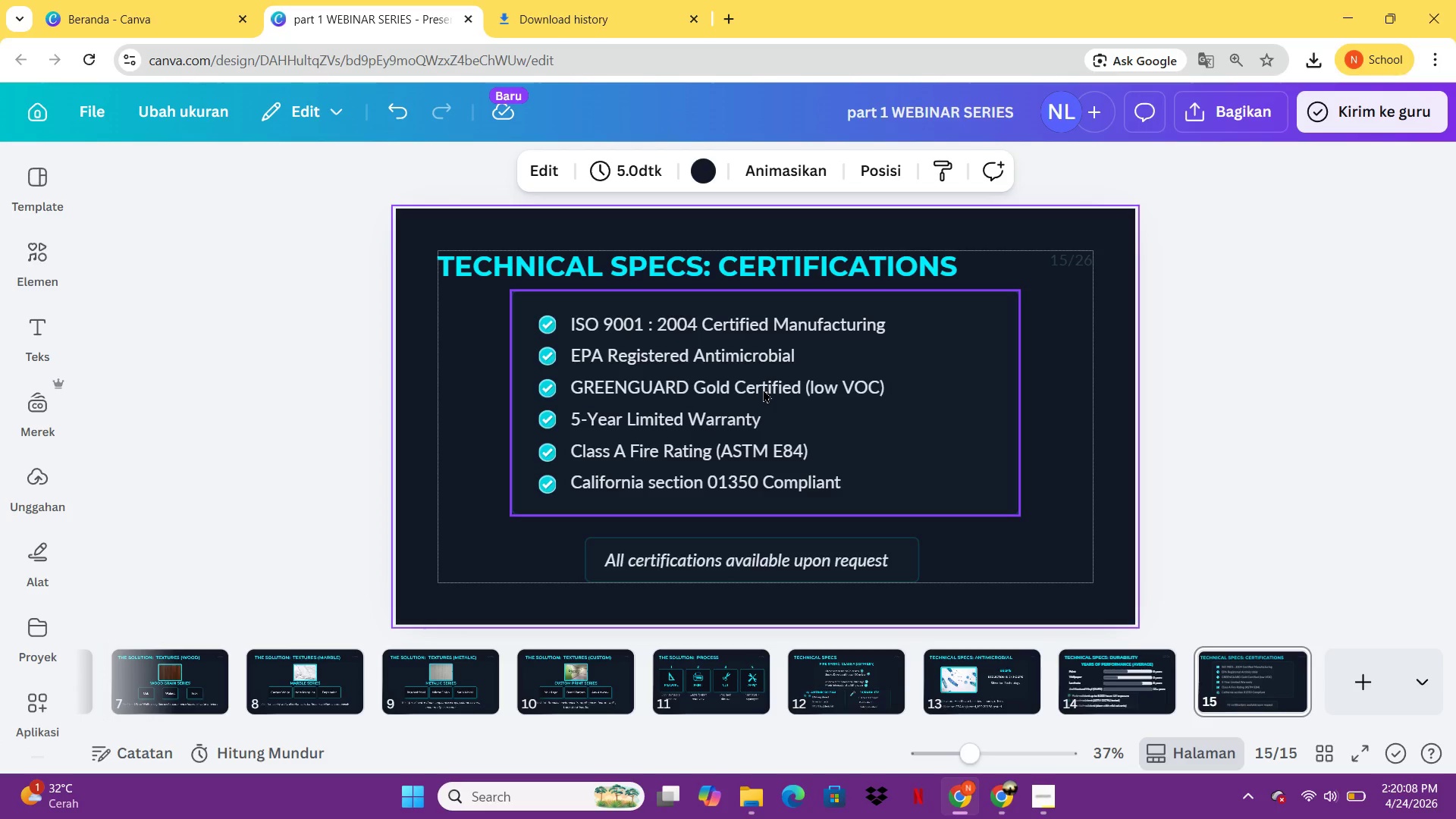 
wait(32.19)
 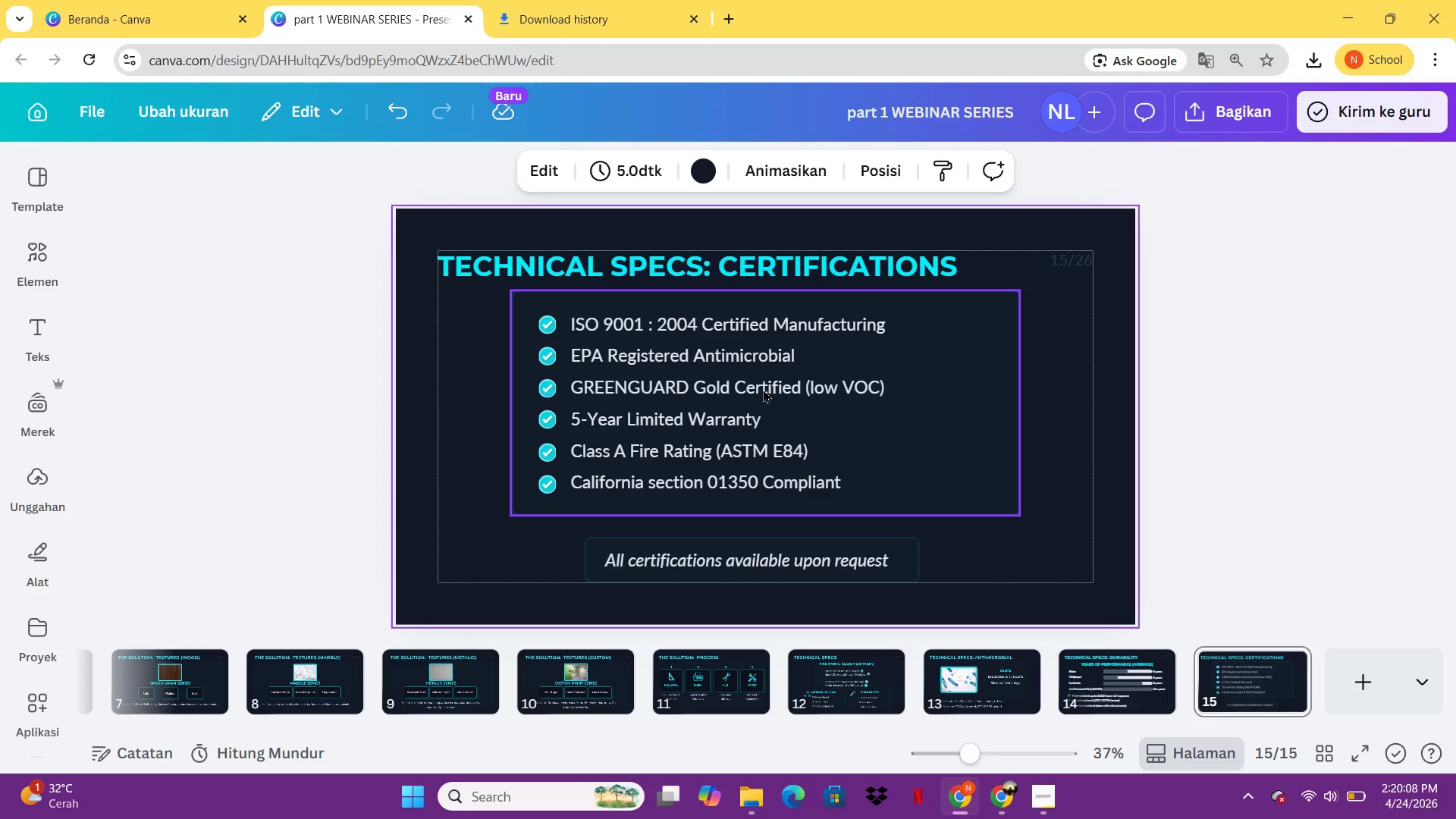 
left_click([1343, 669])
 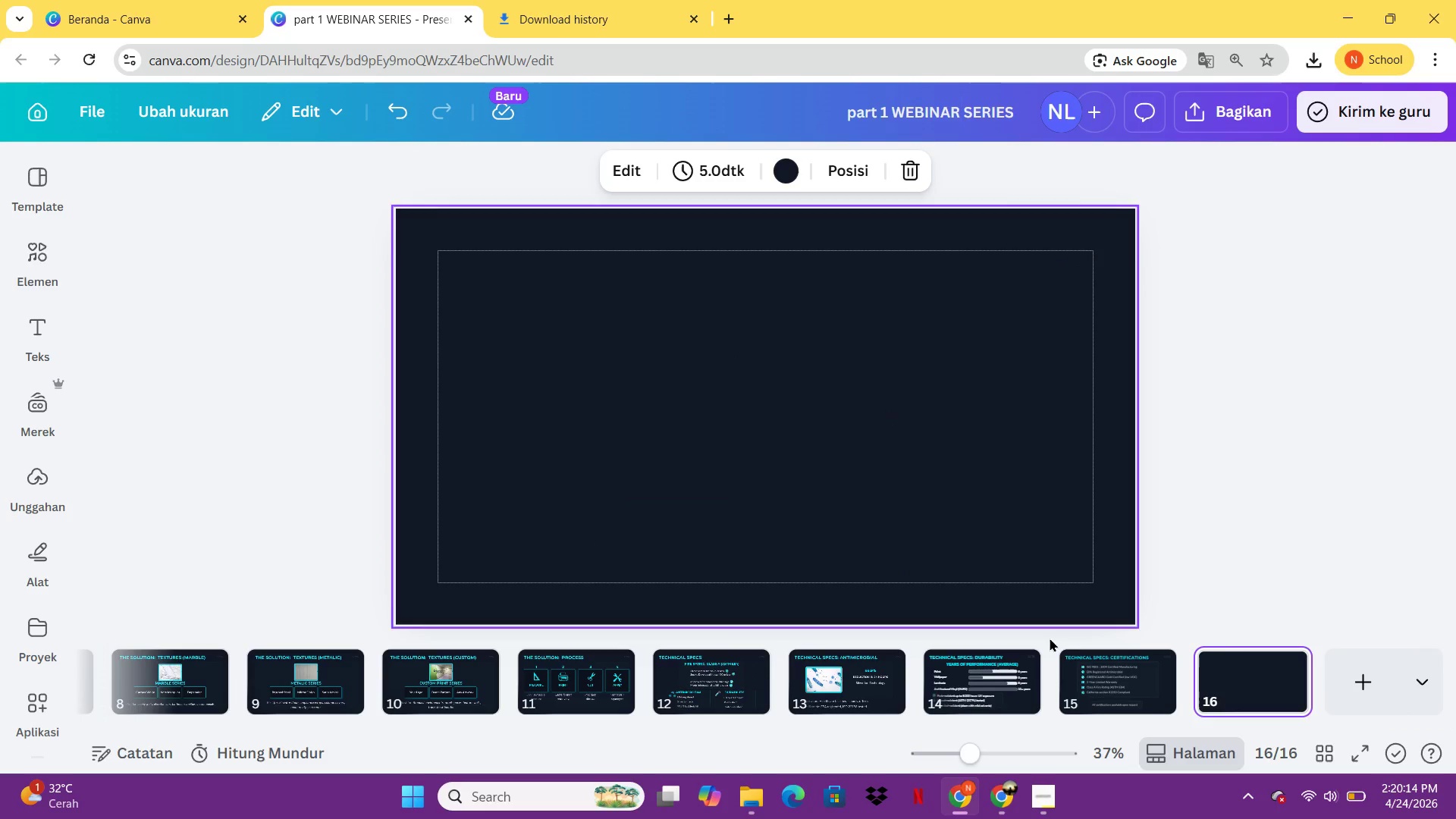 
left_click([1085, 661])
 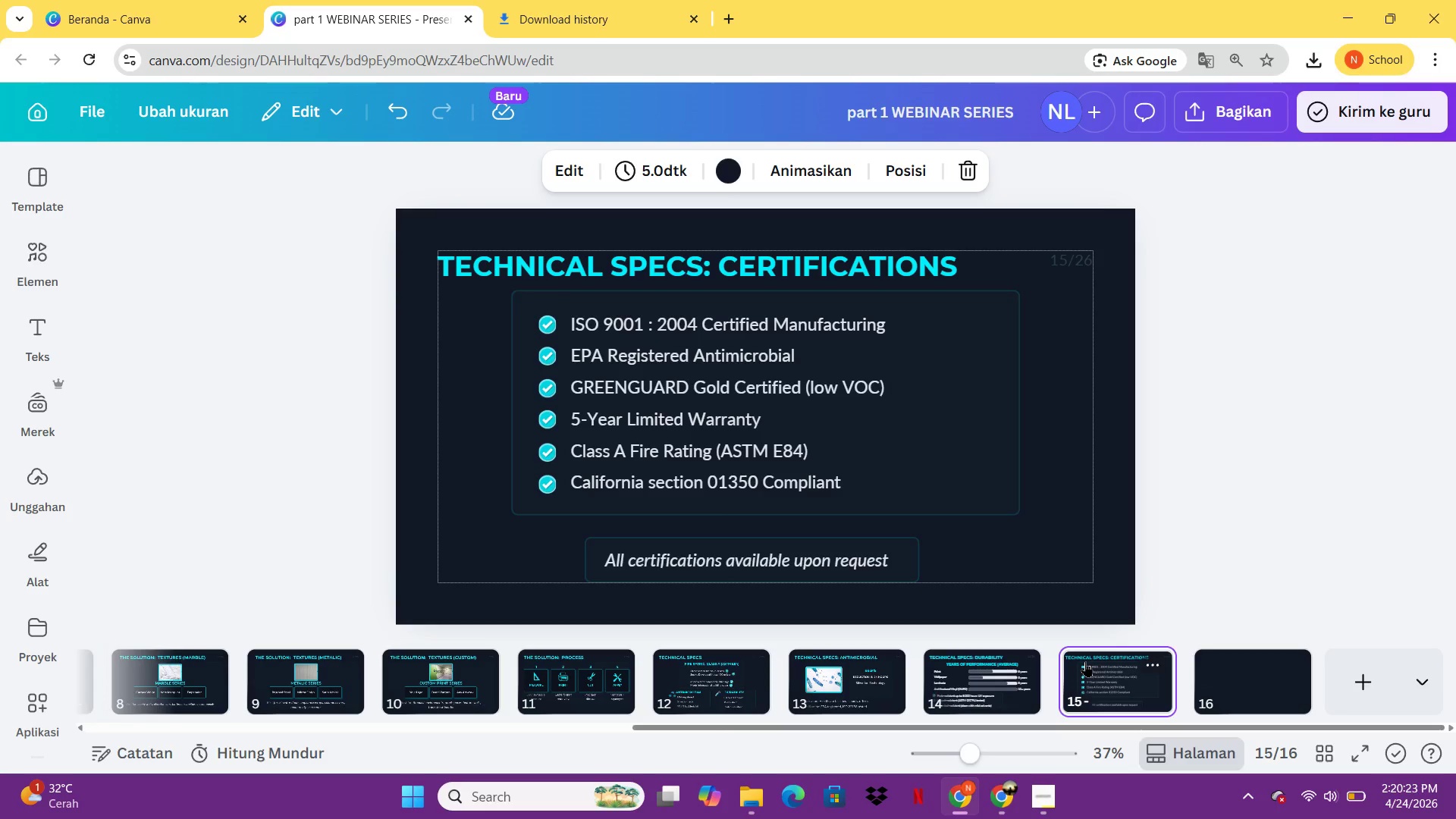 
wait(13.42)
 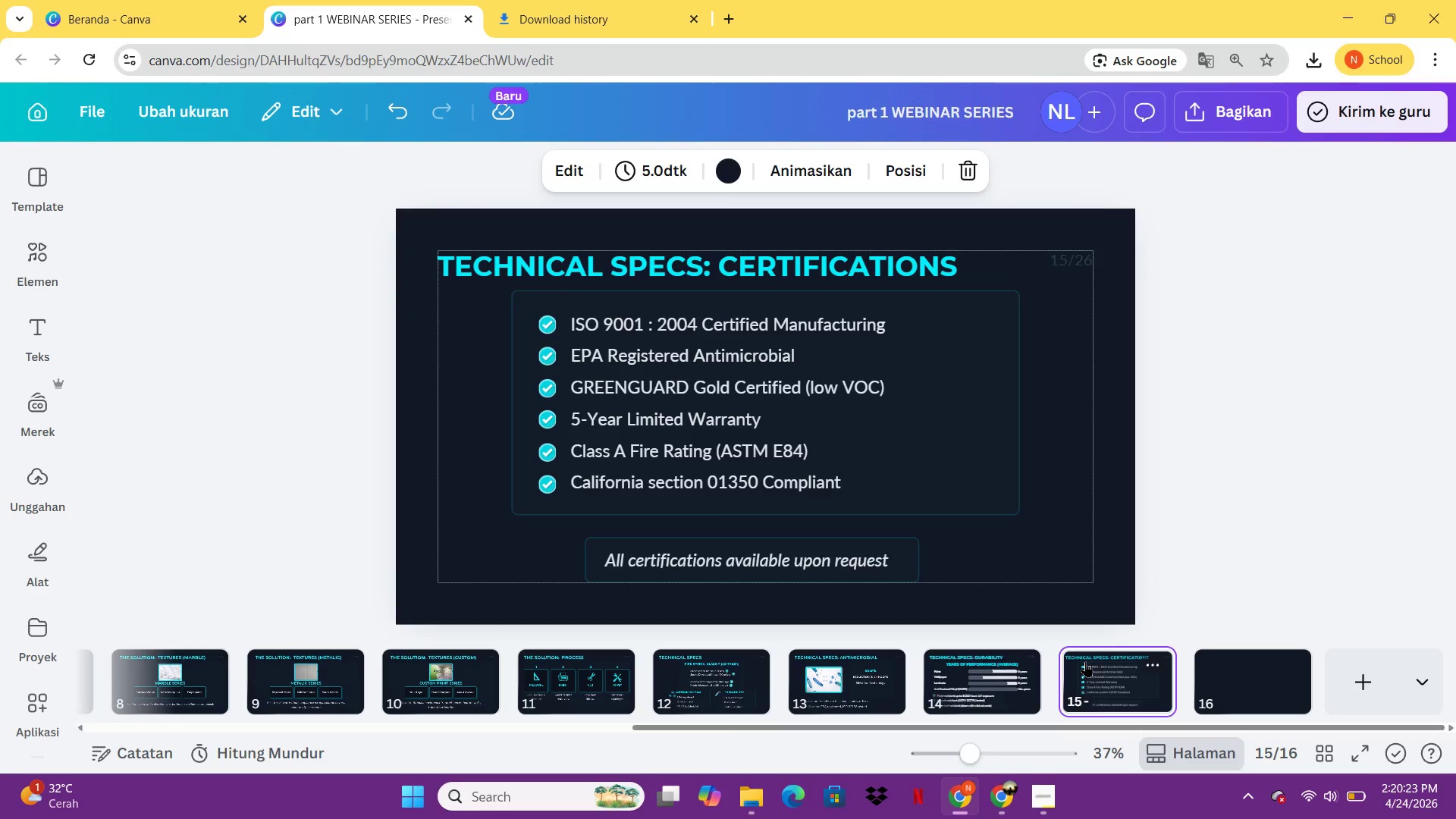 
left_click([730, 278])
 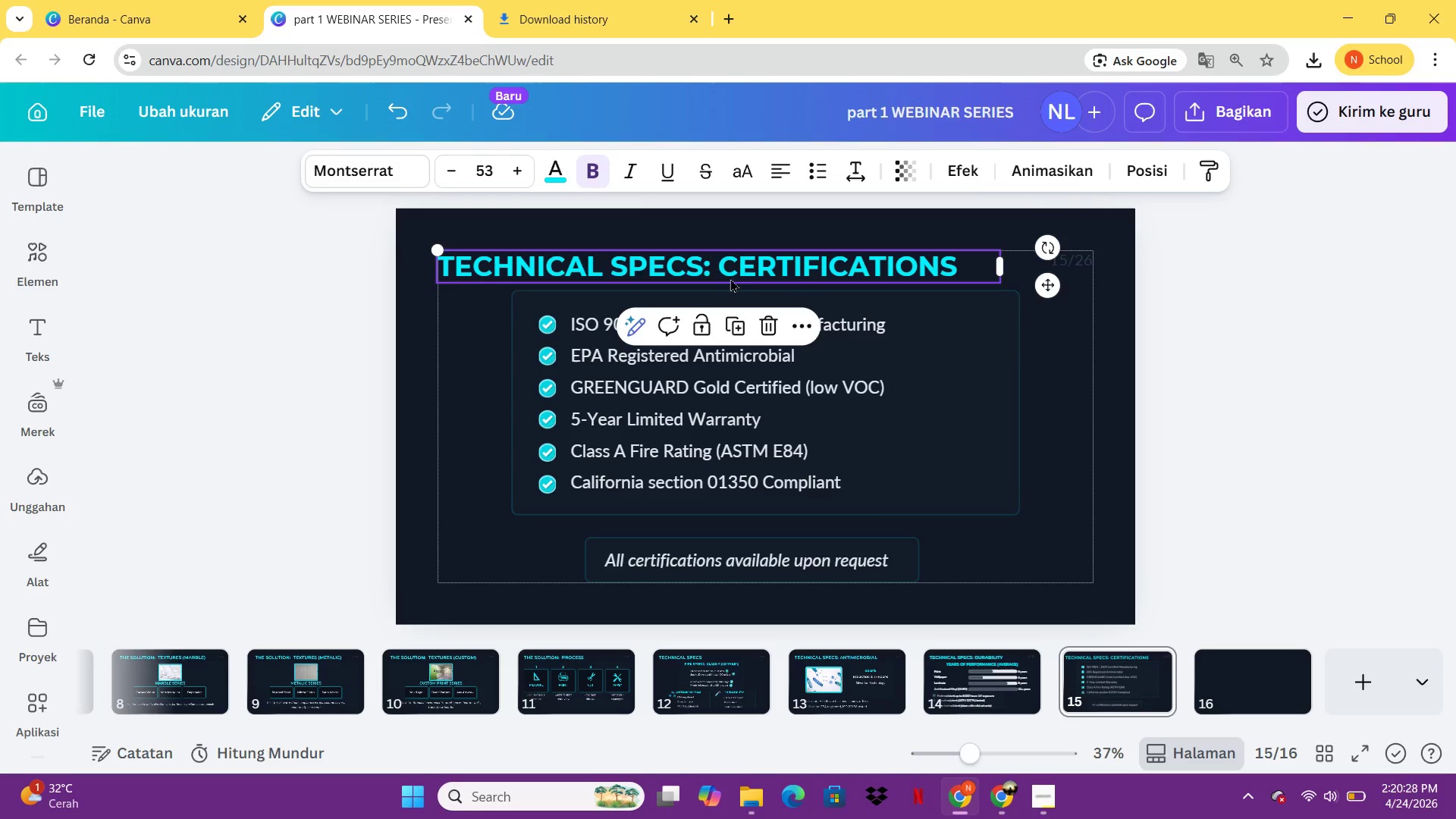 
hold_key(key=ShiftLeft, duration=1.7)
left_click([1088, 240])
 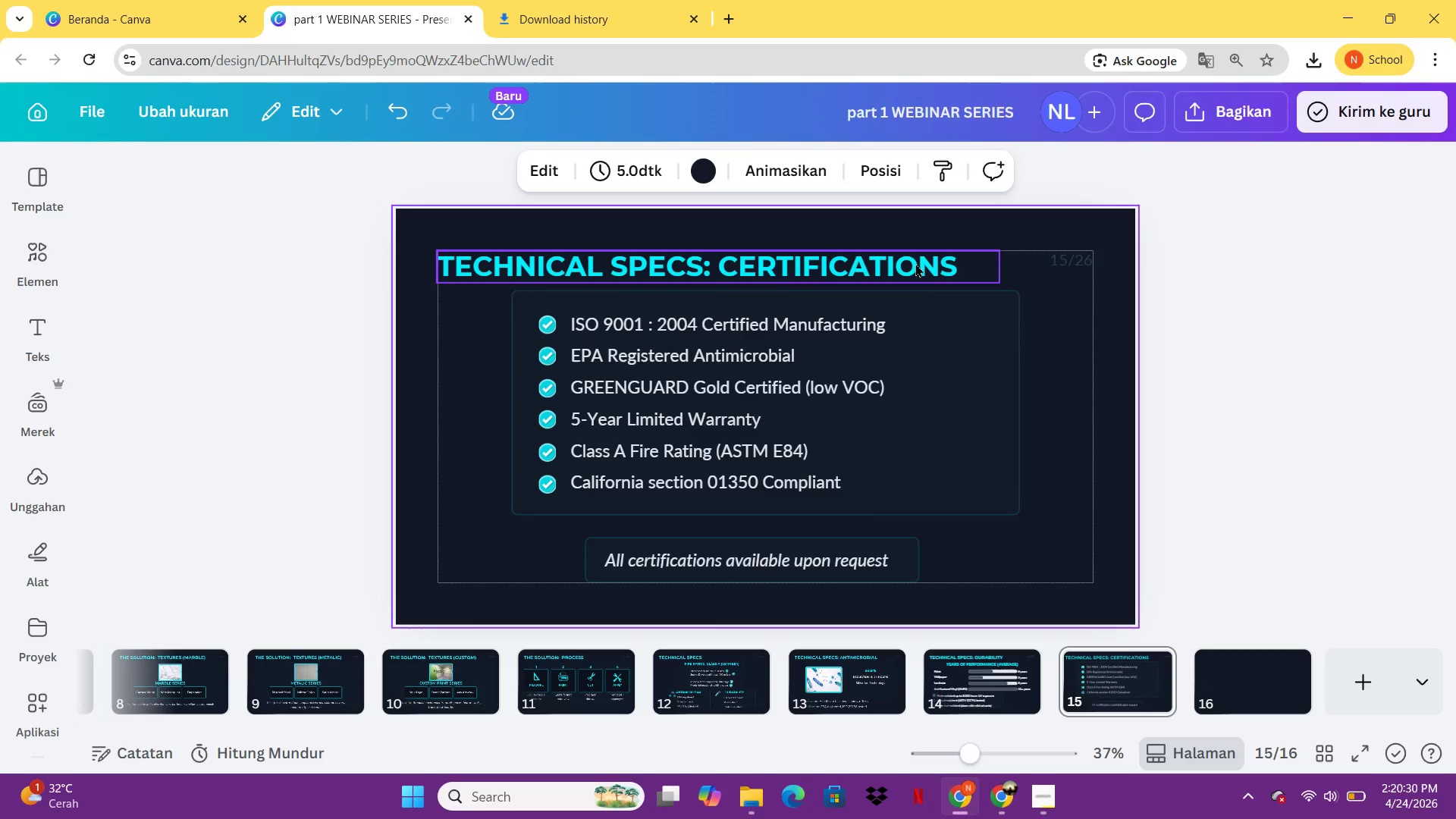 
left_click([915, 263])
 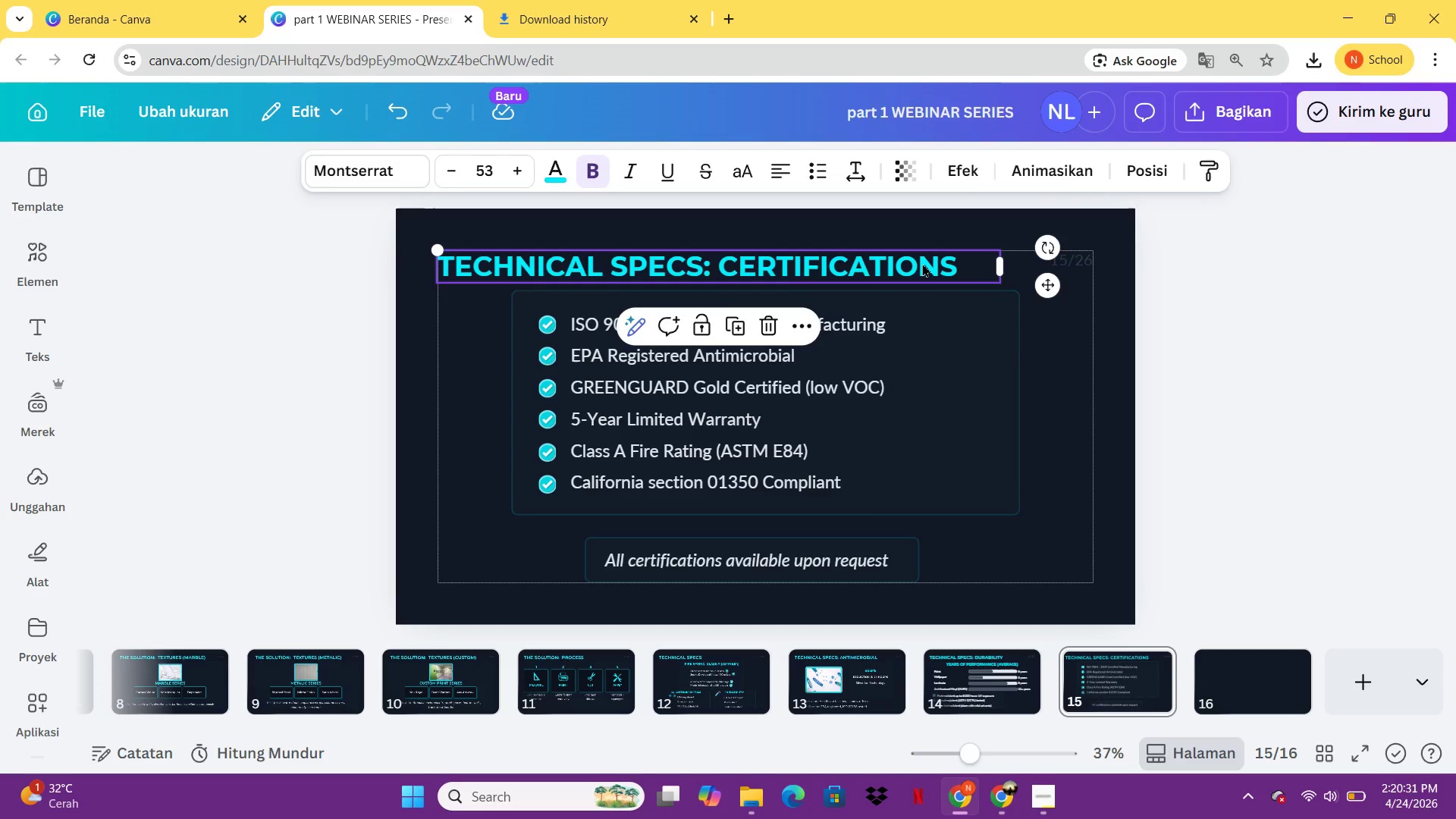 
hold_key(key=ShiftLeft, duration=0.89)
left_click([1068, 266])
 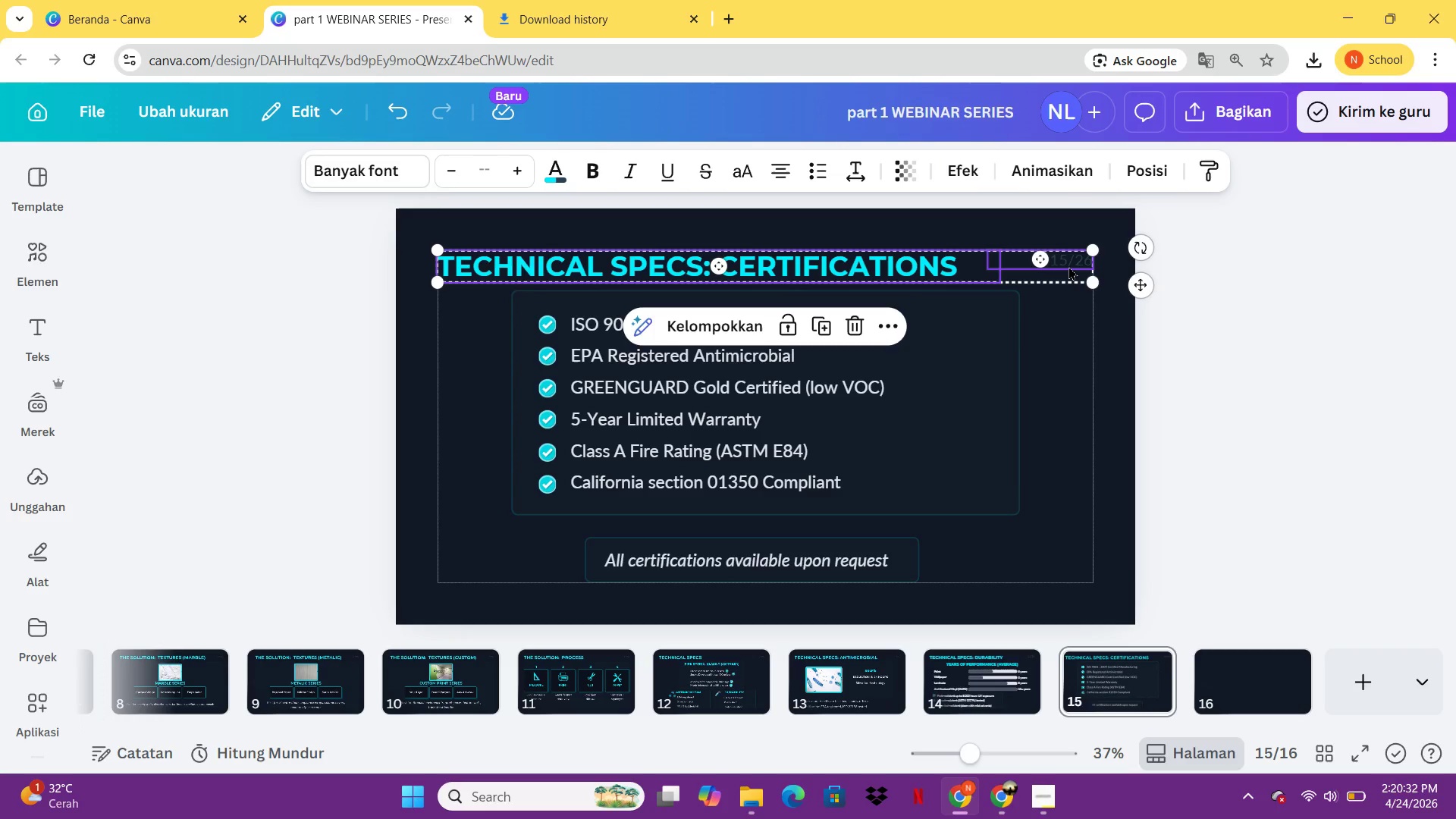 
key(Control+C)
 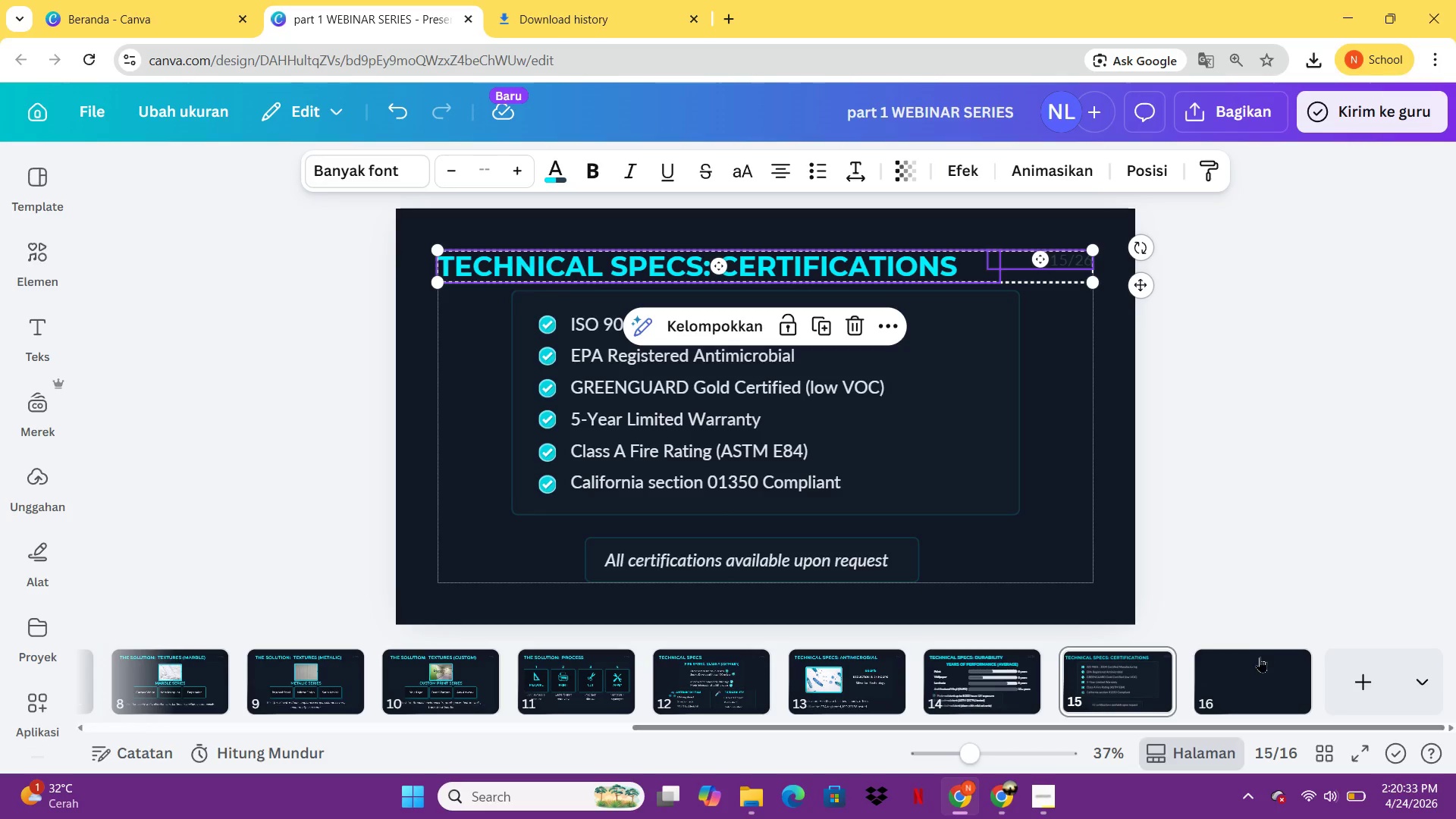 
left_click([1260, 657])
 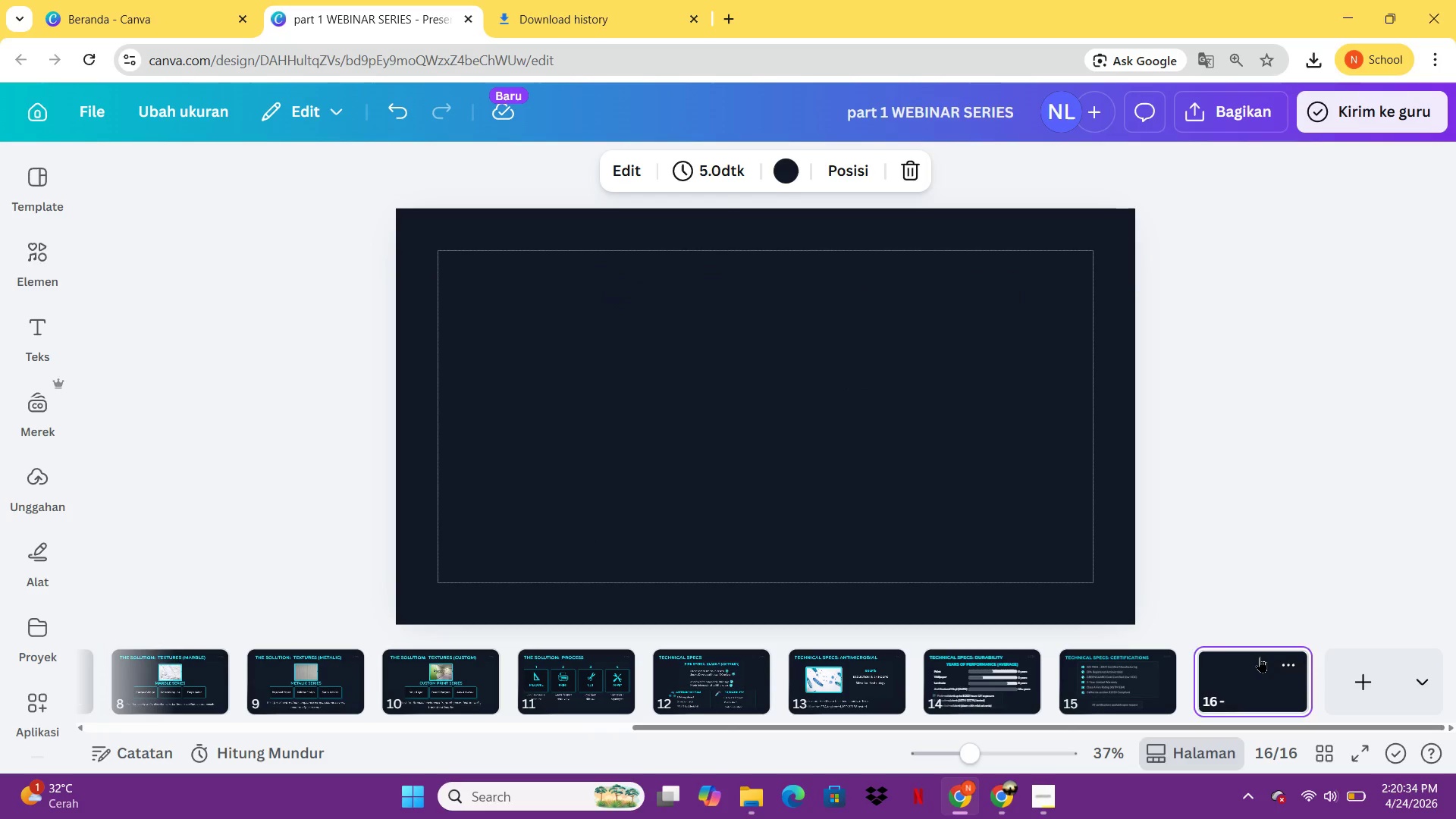 
key(Control+ControlLeft)
 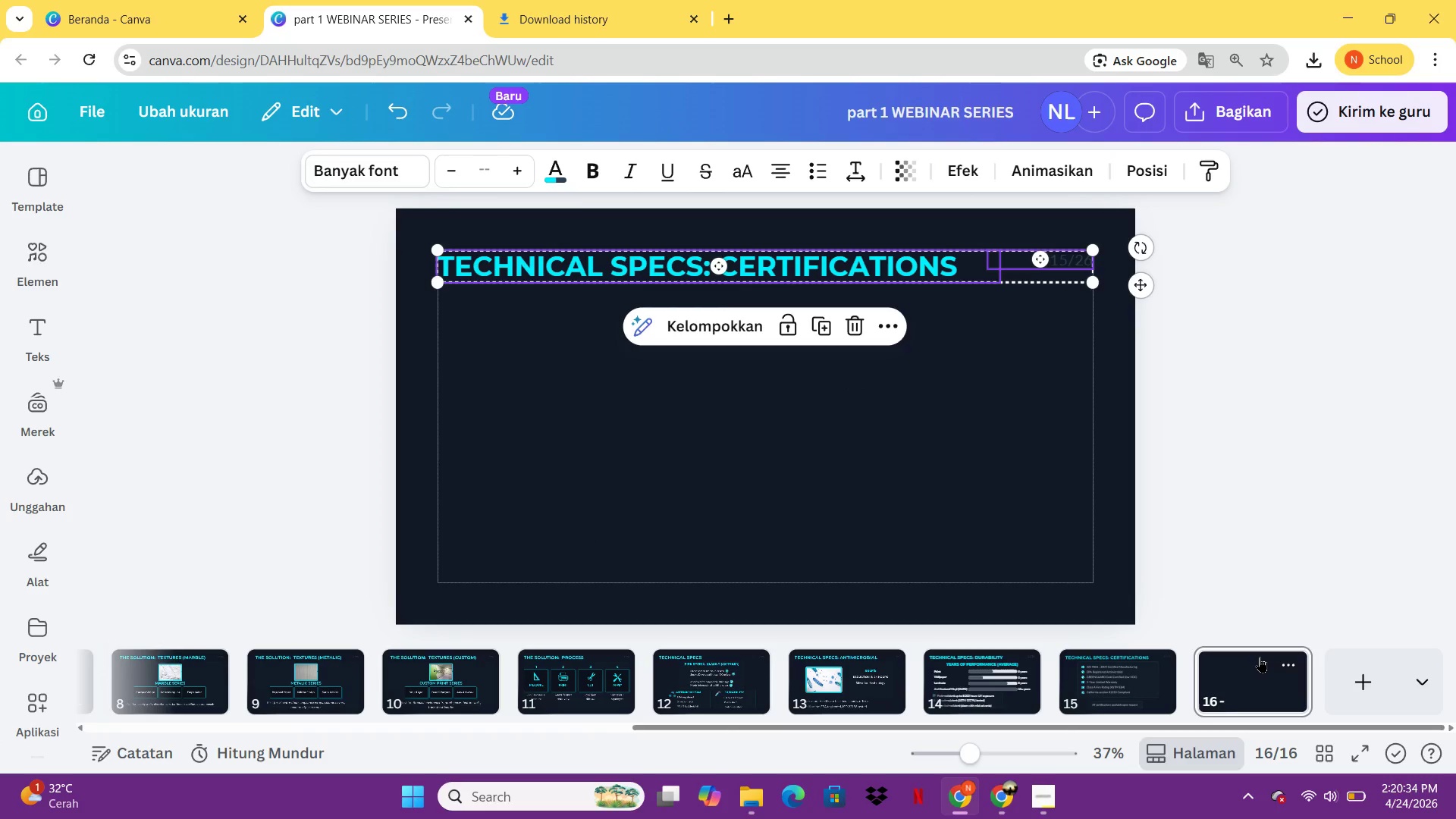 
key(Control+V)
 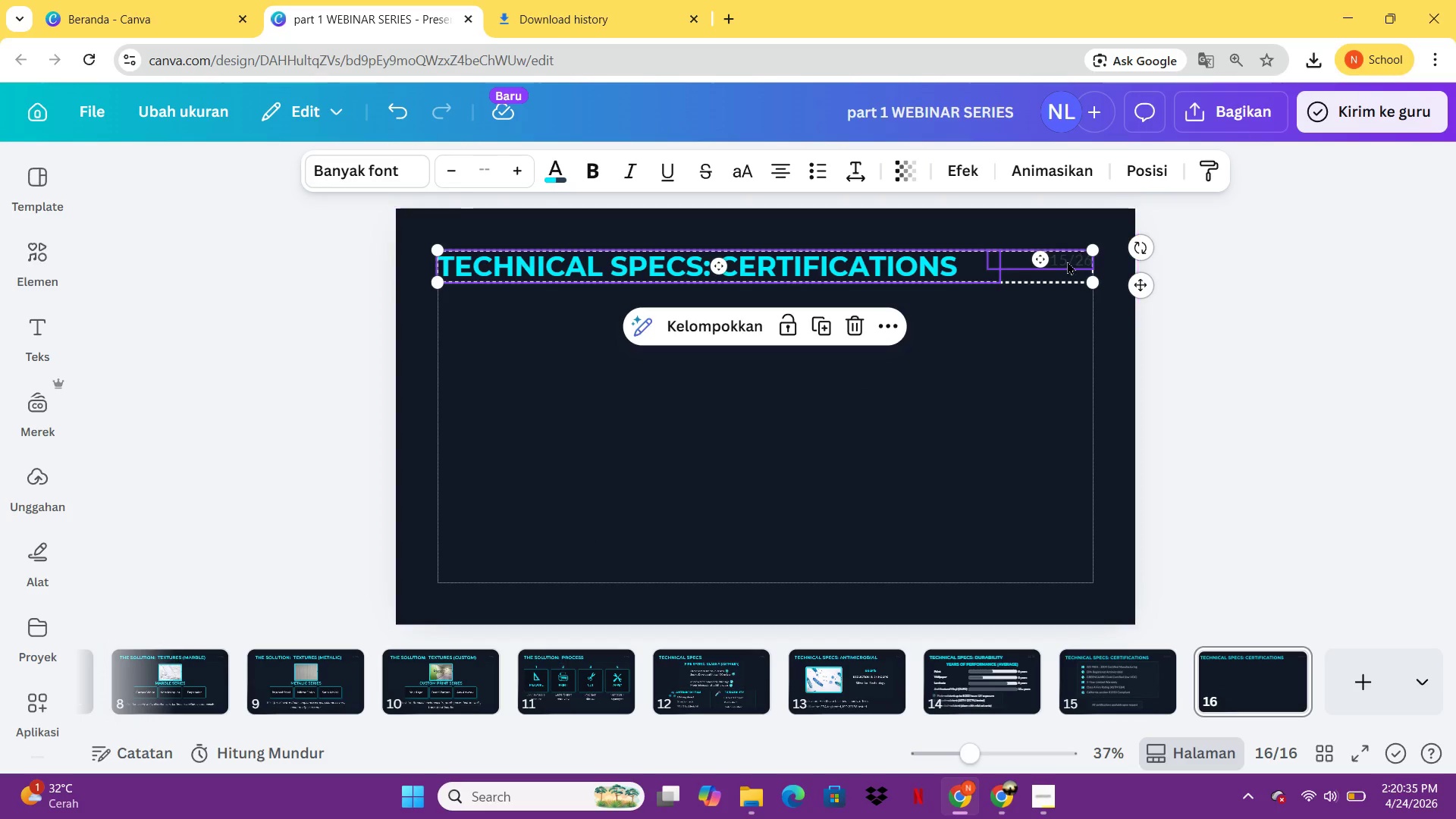 
double_click([1066, 261])
 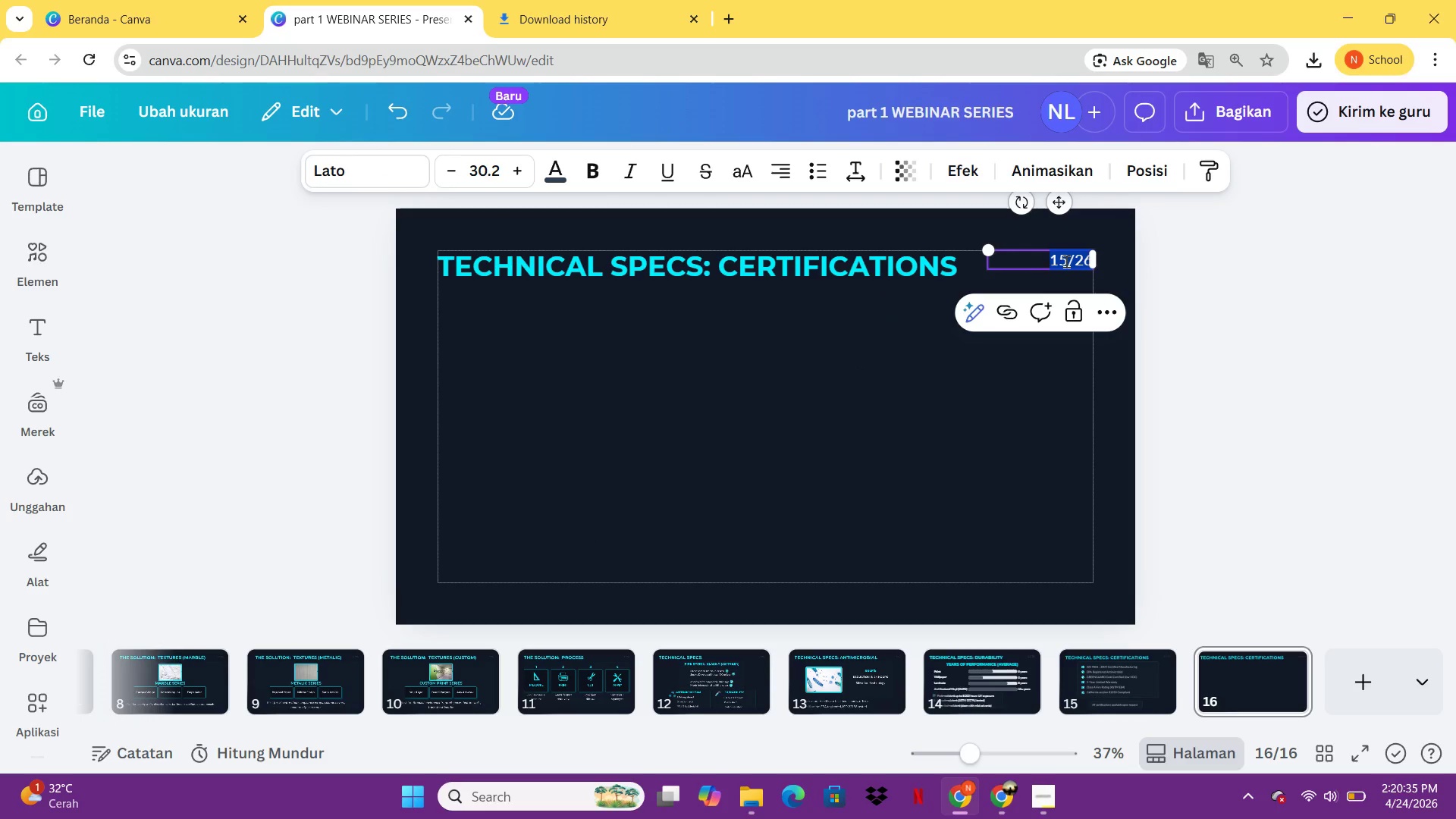 
triple_click([1066, 261])
 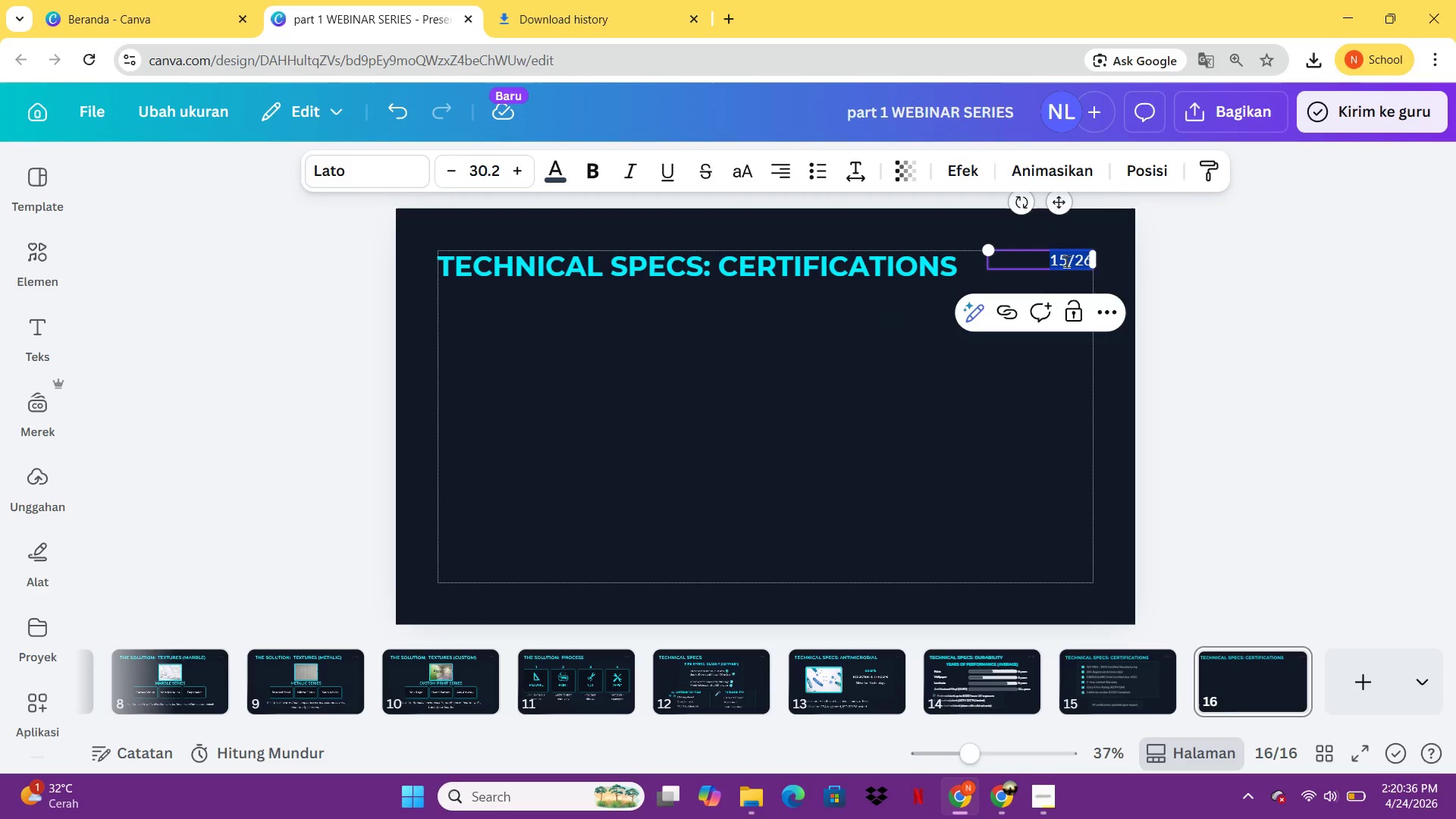 
triple_click([1066, 261])
 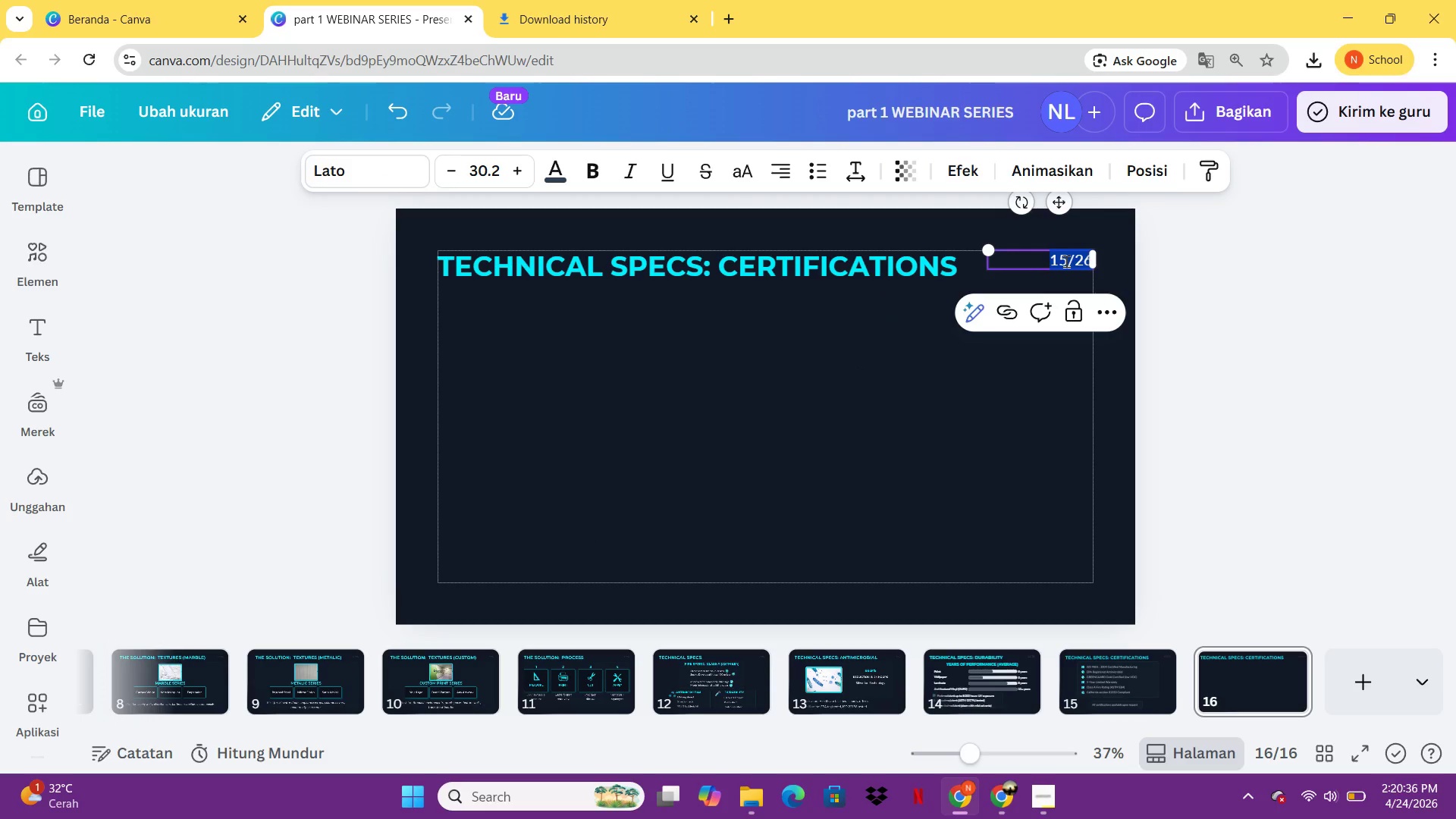 
triple_click([1066, 261])
 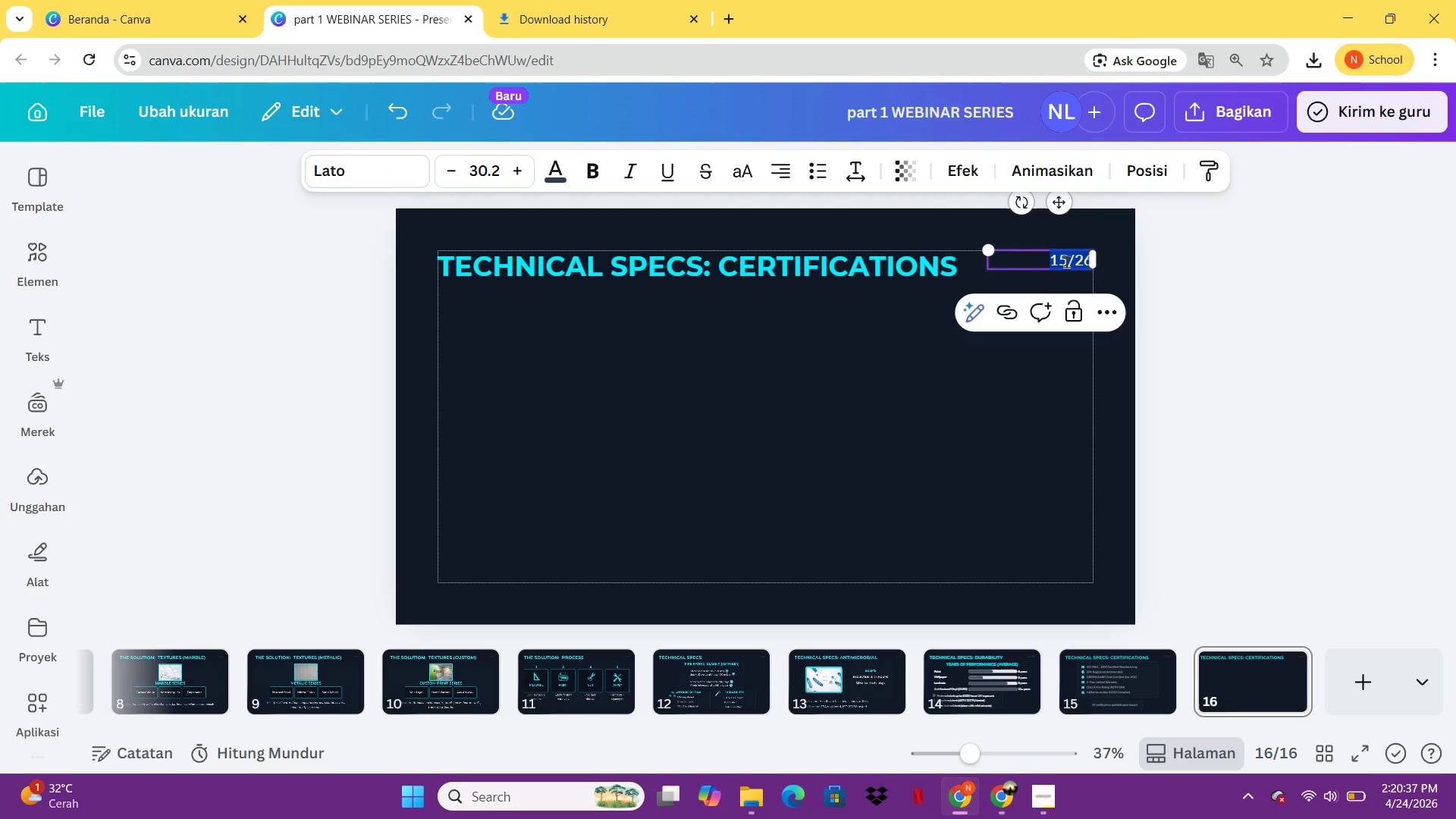 
left_click([1066, 261])
 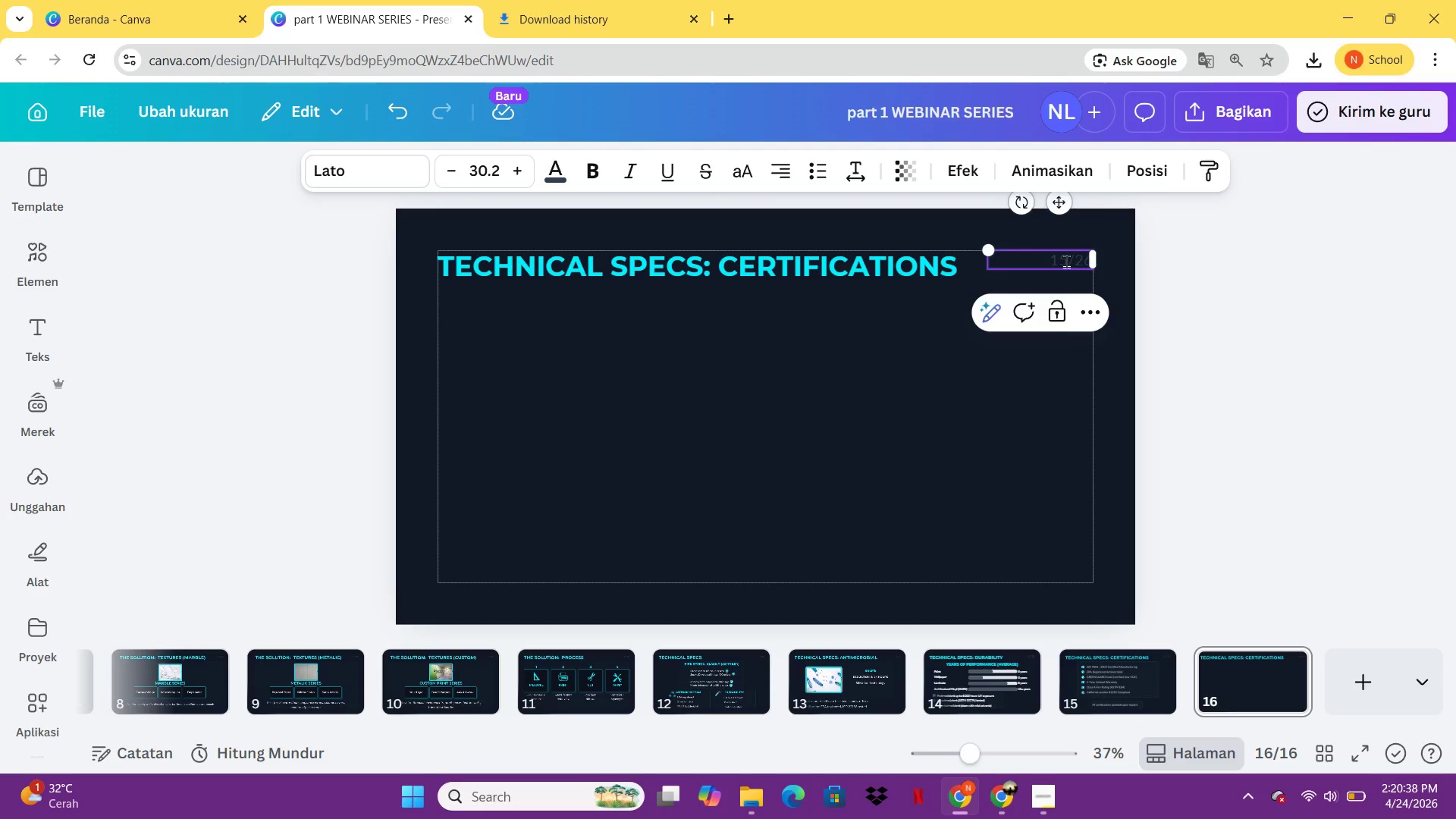 
key(Control+Backspace)
 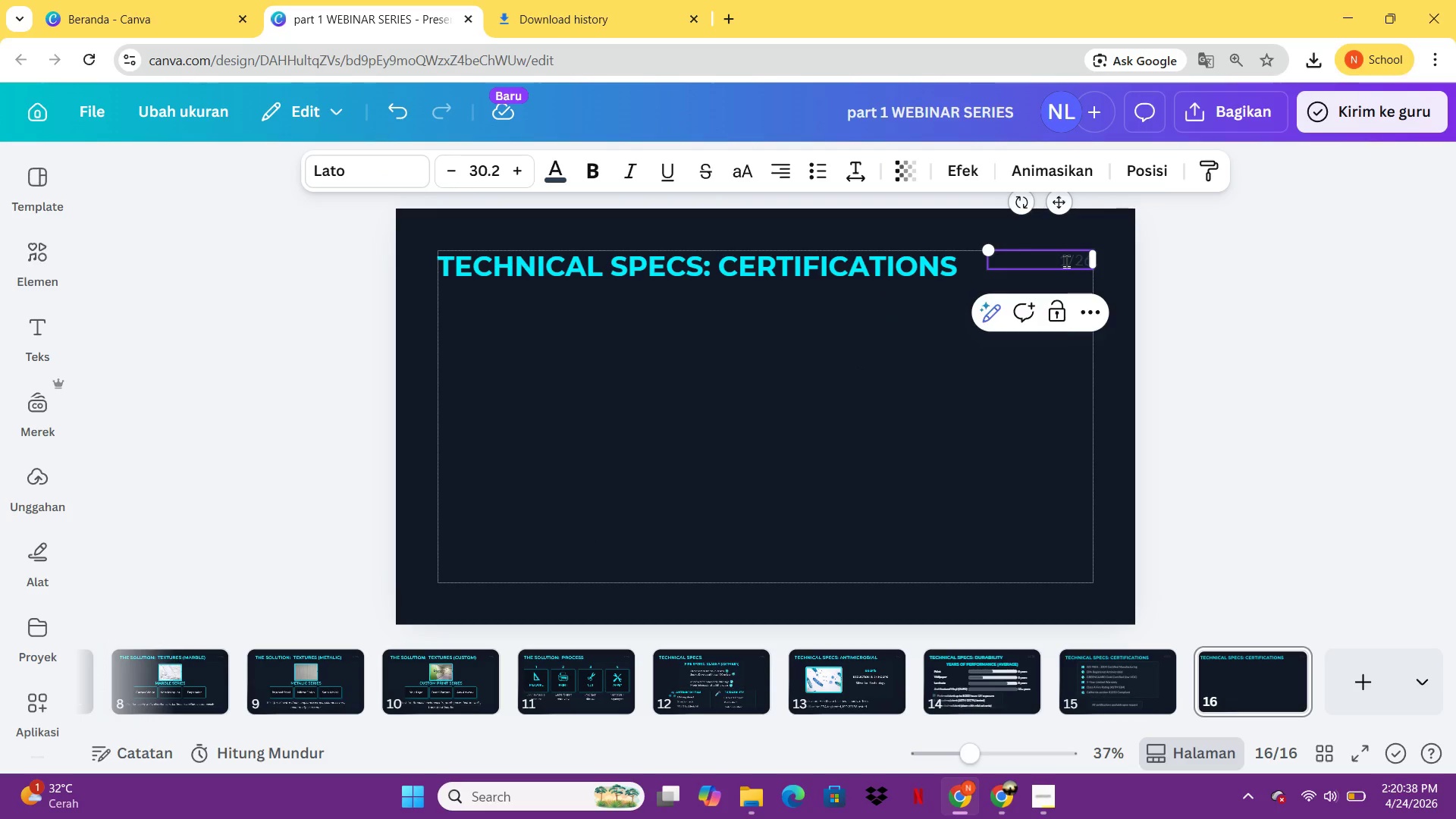 
key(6)
 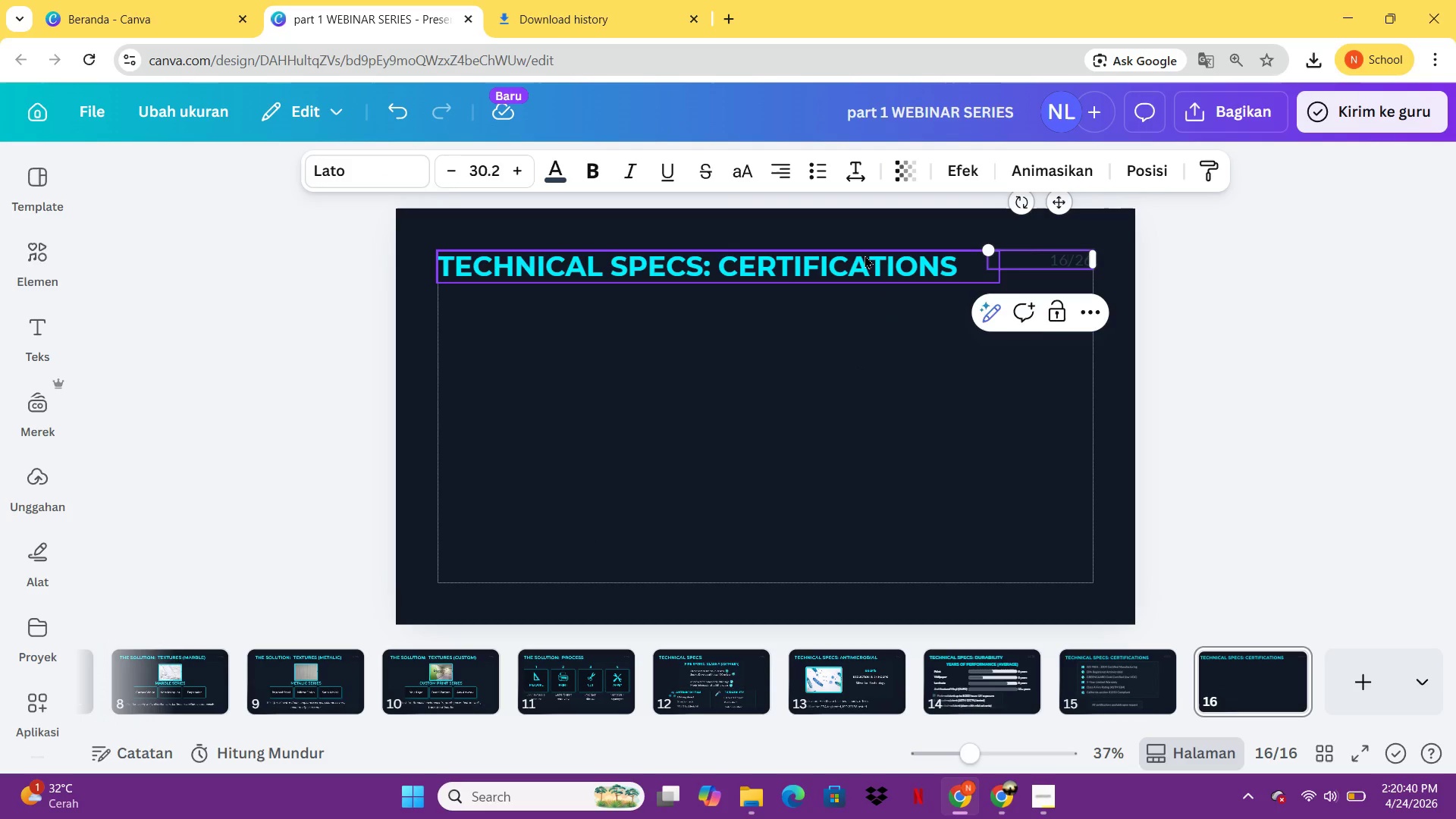 
double_click([864, 255])
 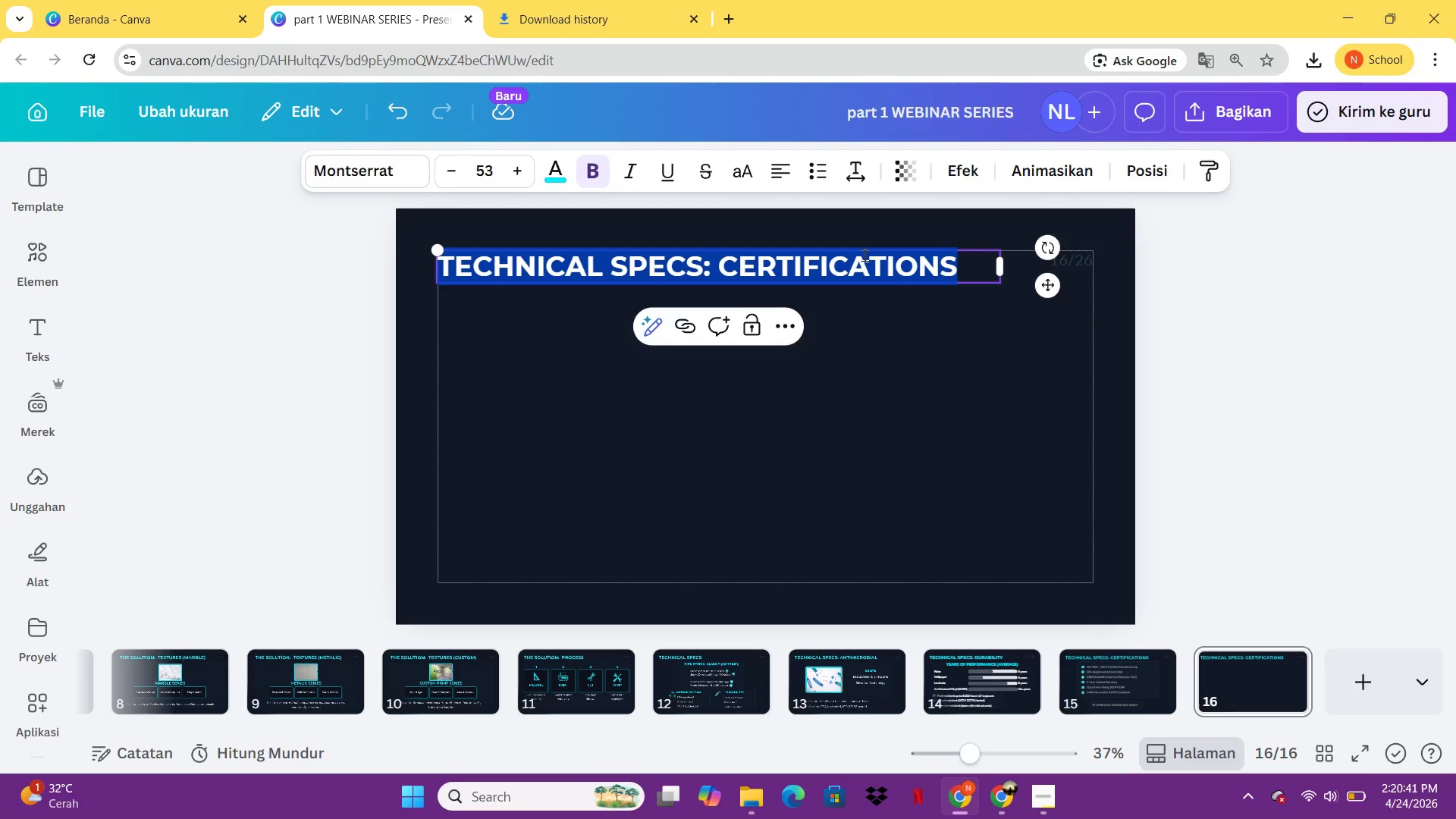 
type(COMPARISON & ROI)
 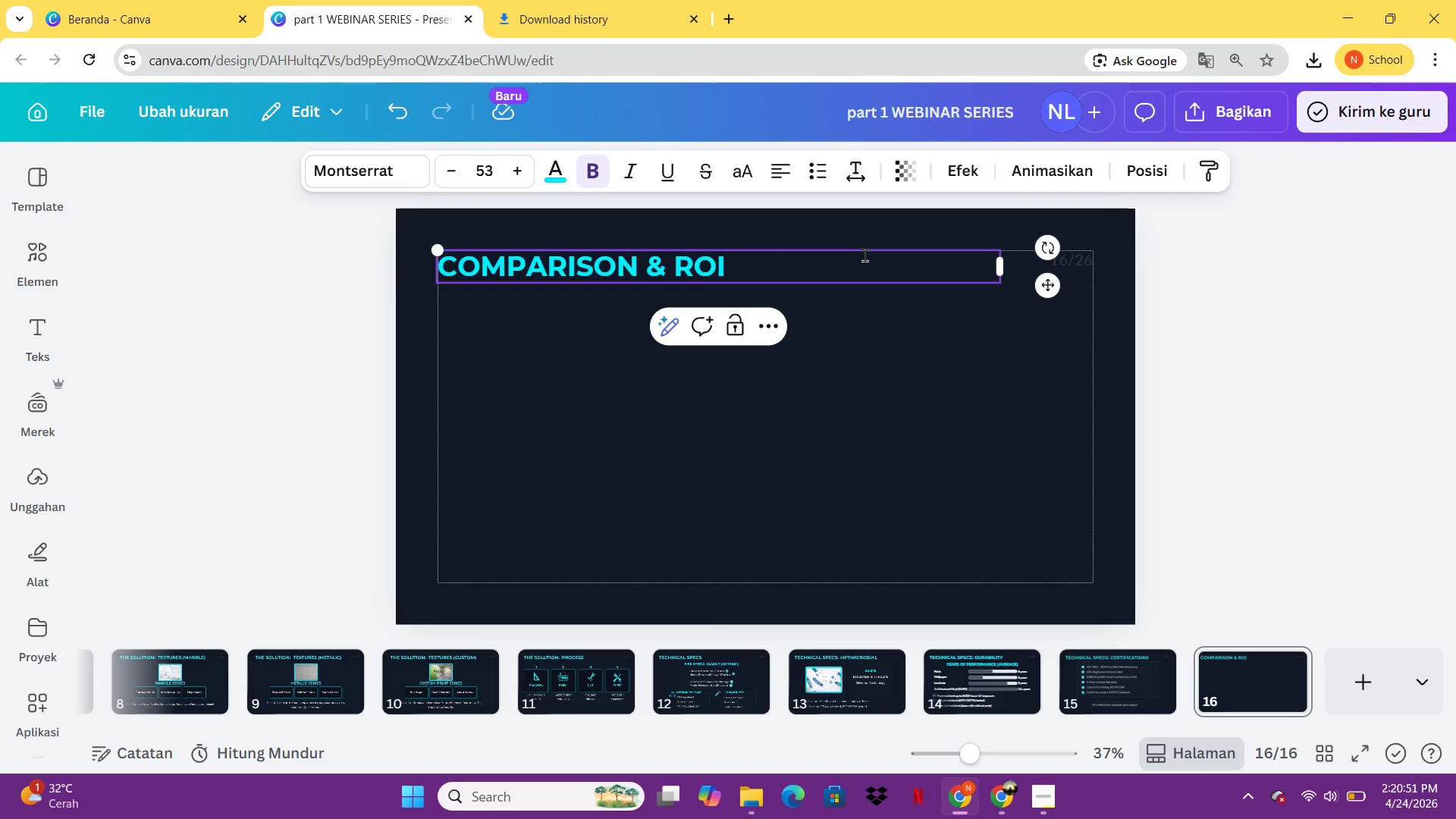 
left_click([890, 438])
 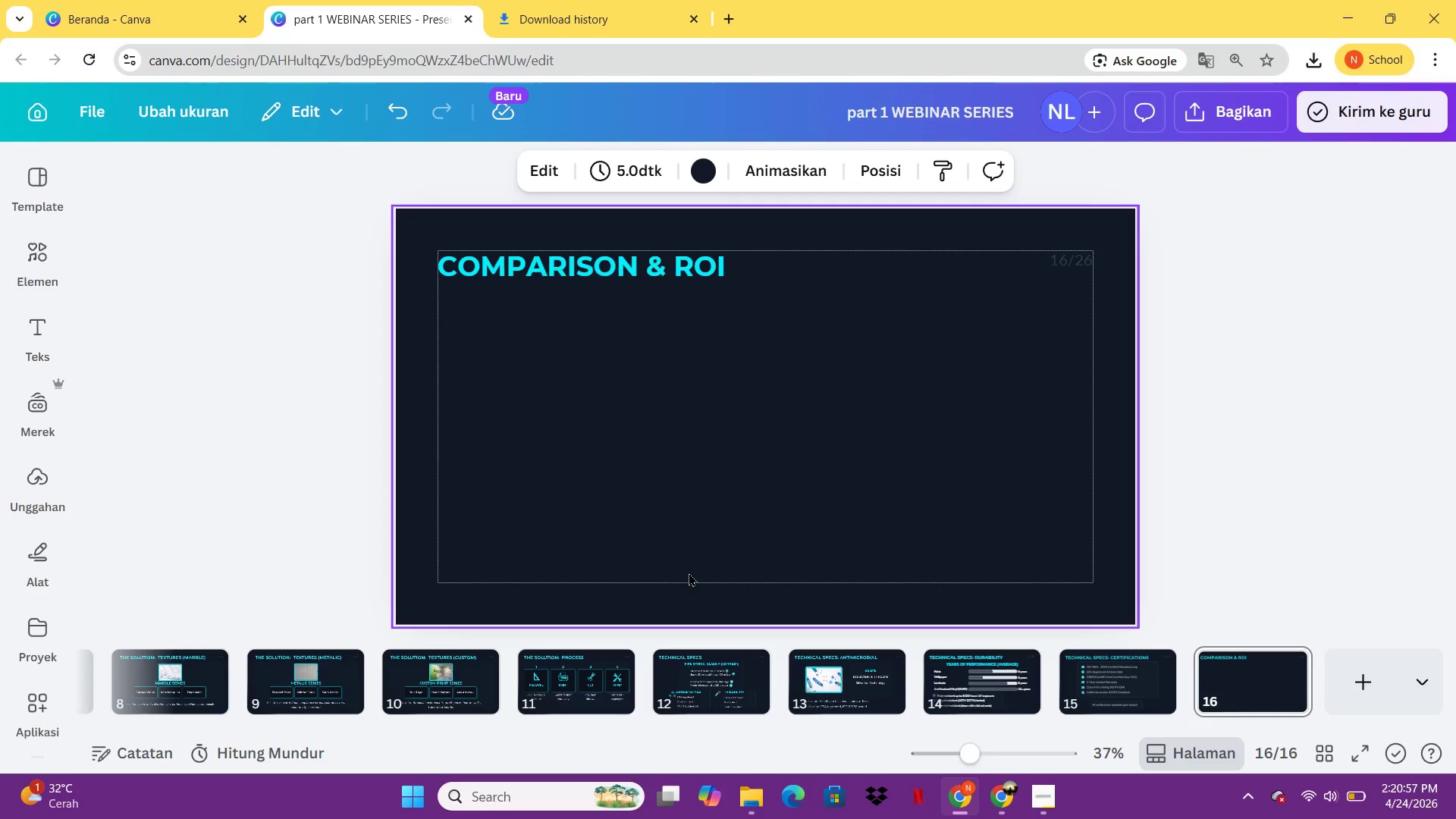 
wait(6.64)
 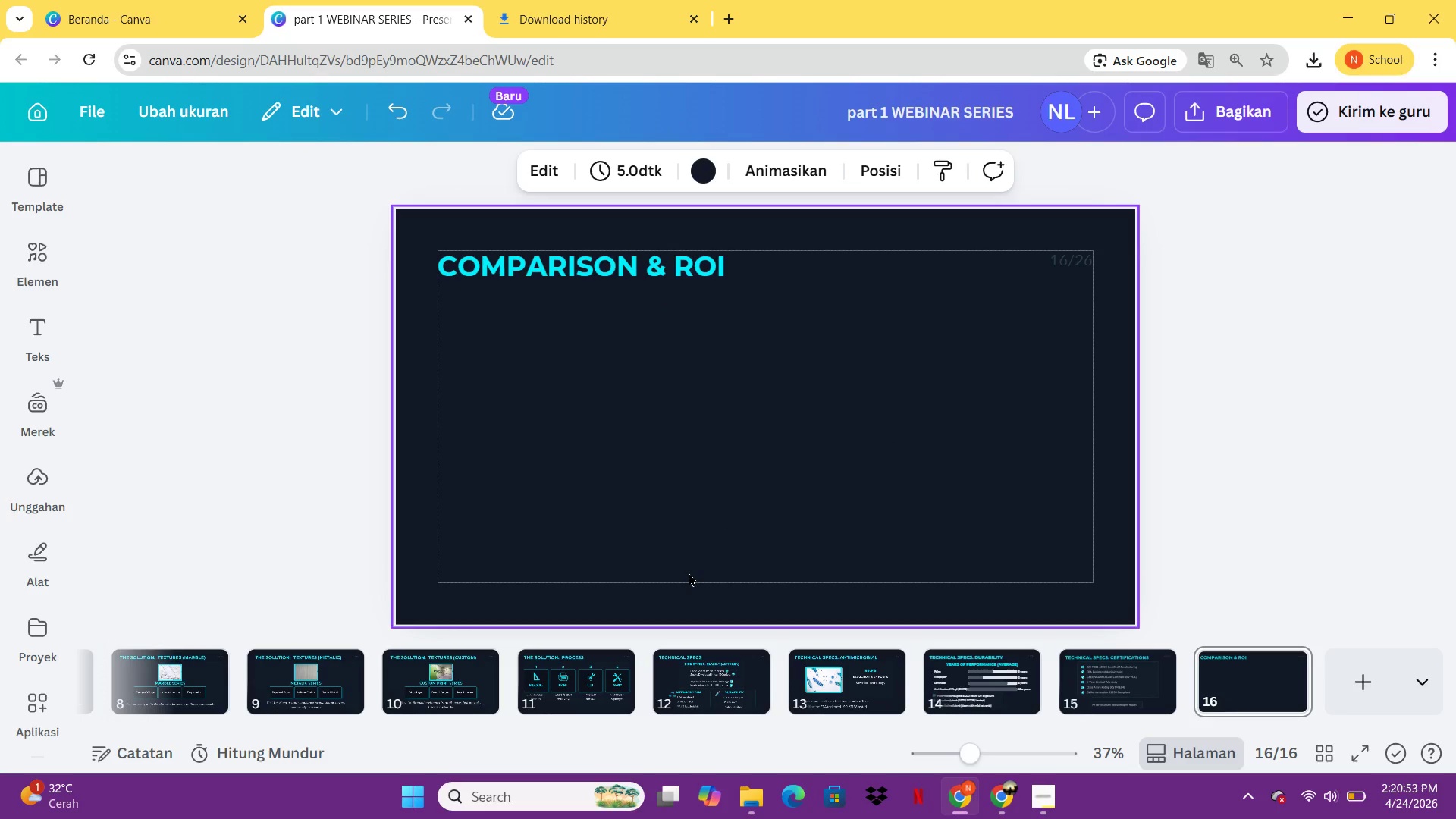 
left_click([33, 538])
 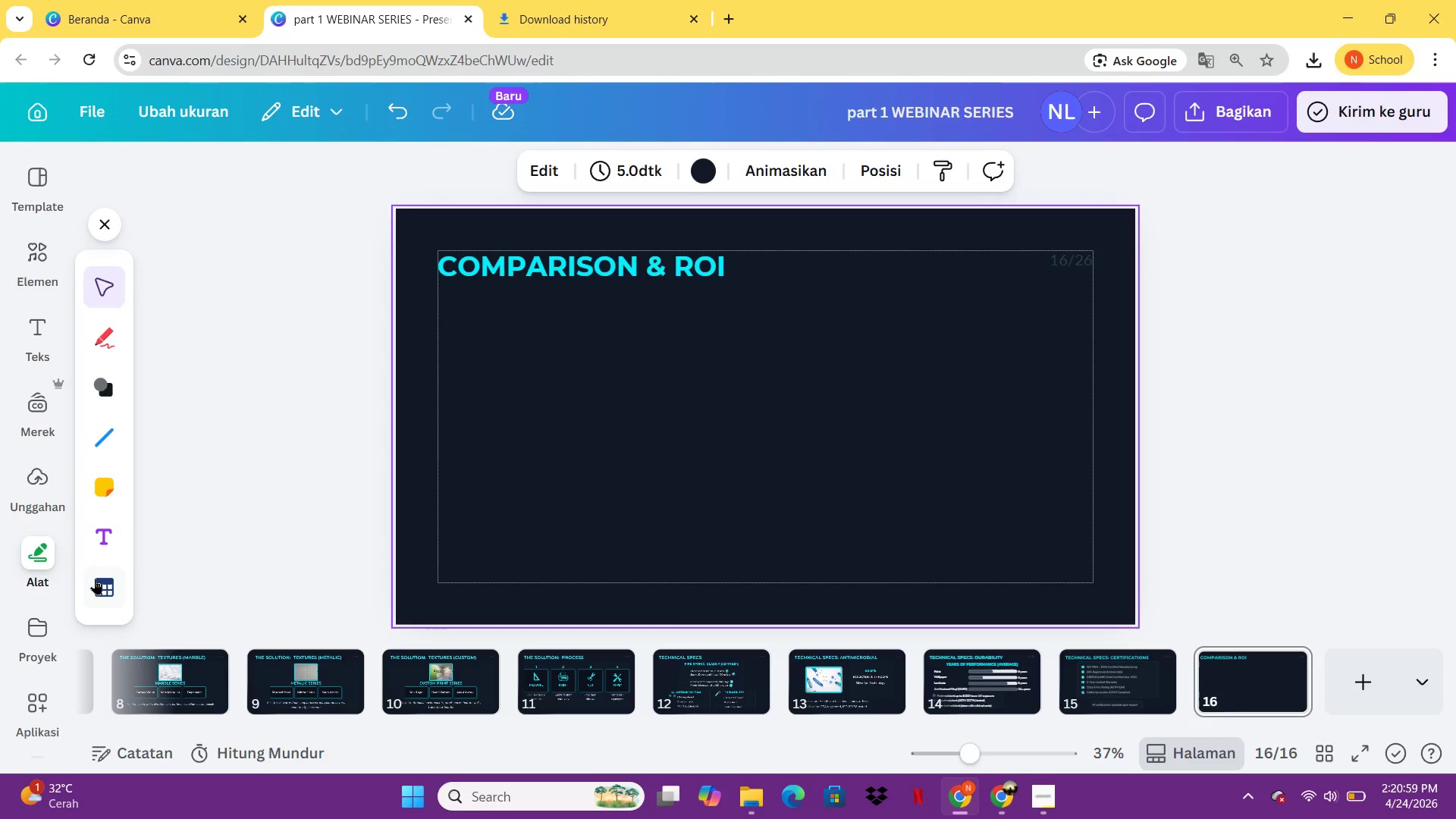 
left_click([99, 579])
 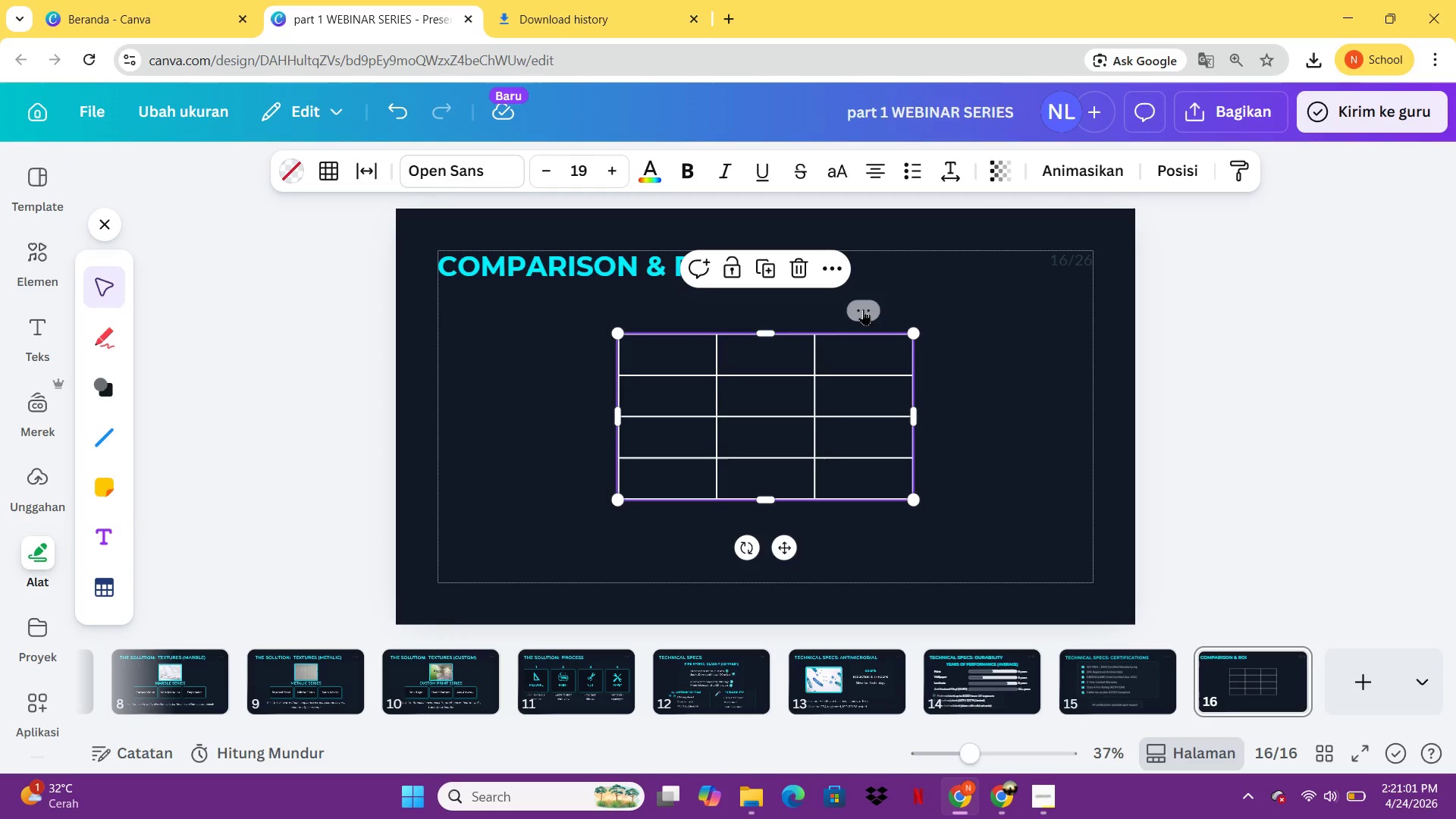 
left_click([860, 310])
 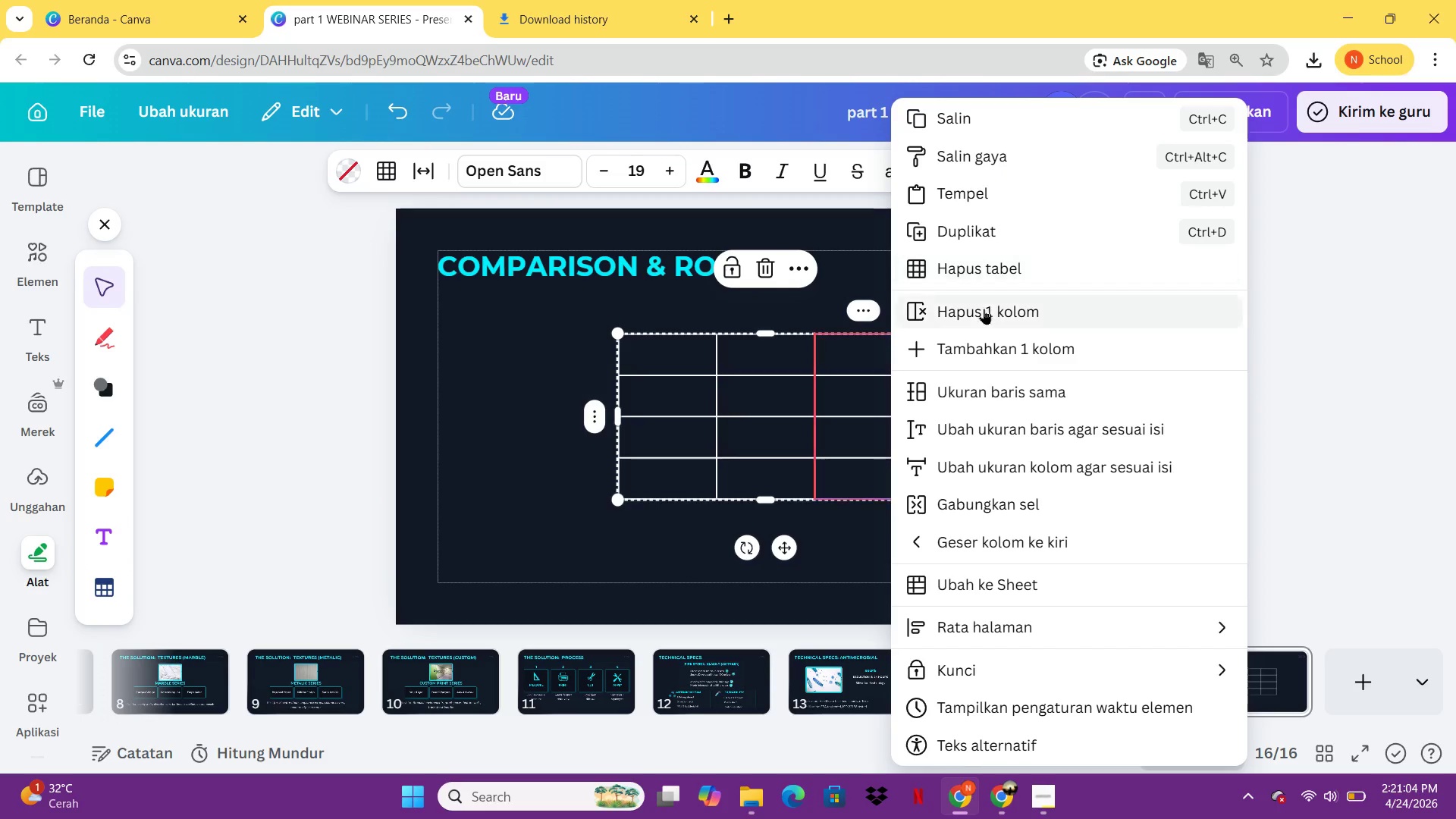 
left_click([984, 309])
 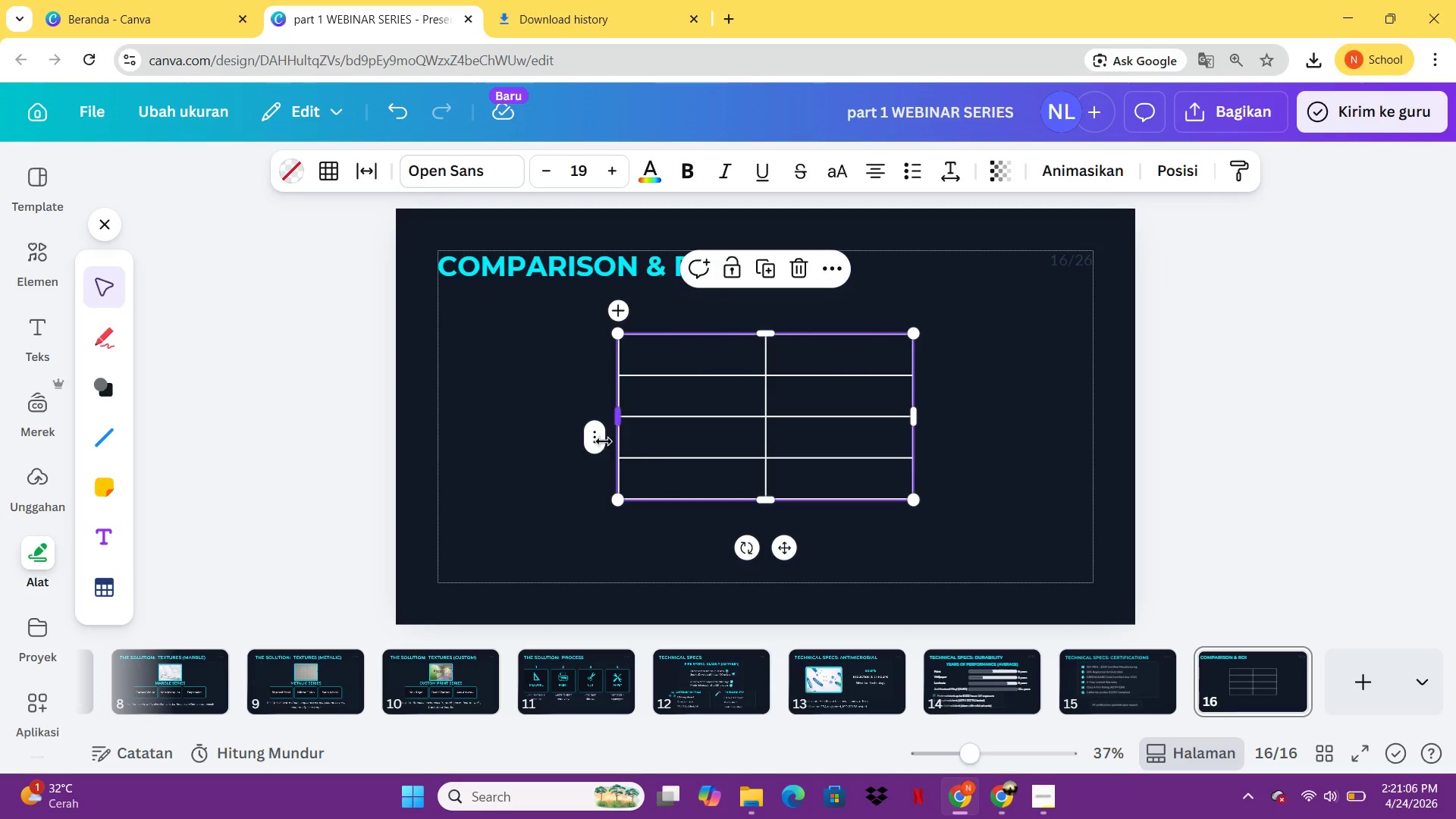 
left_click([587, 440])
 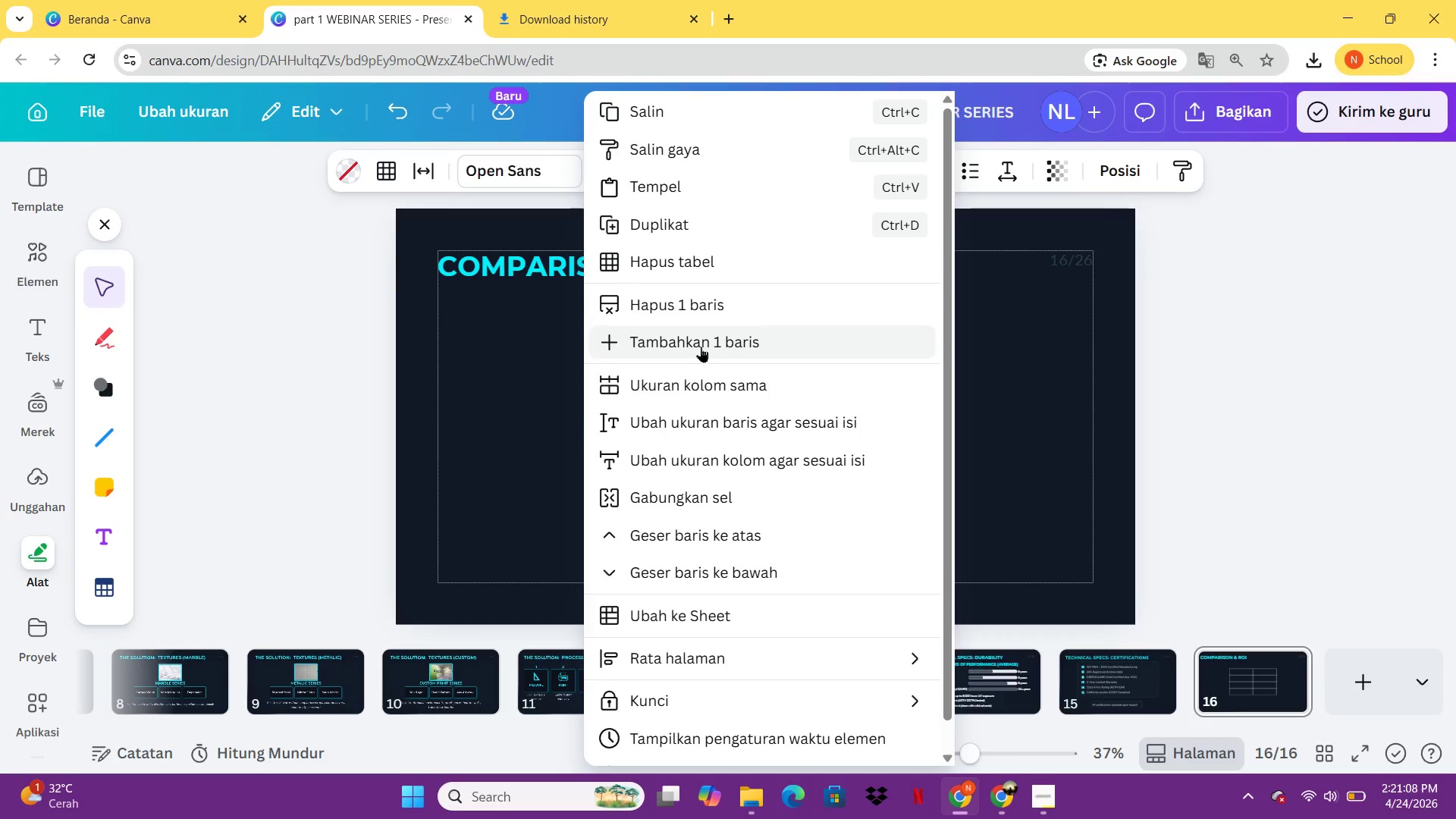 
left_click([685, 313])
 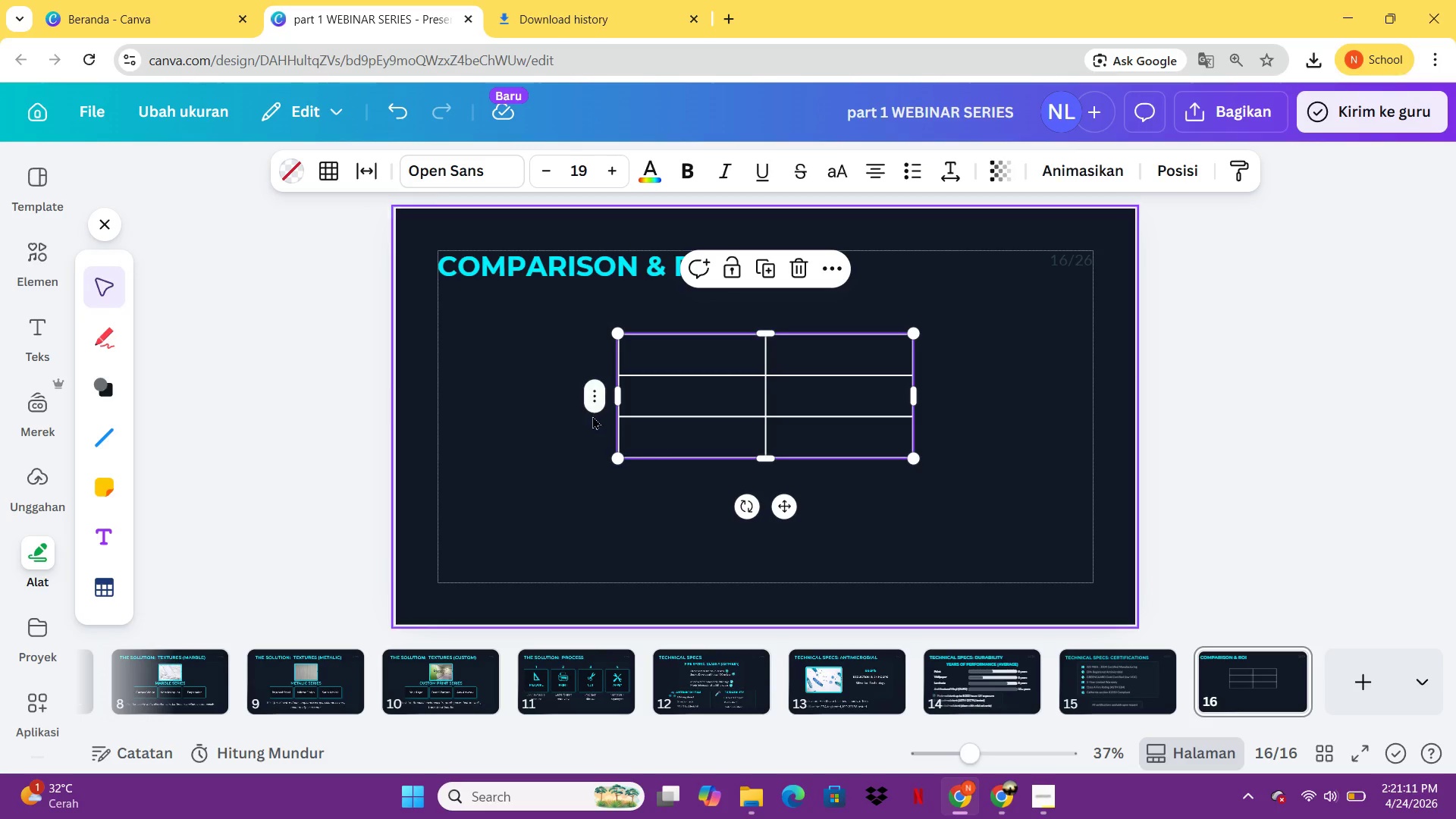 
left_click([593, 425])
 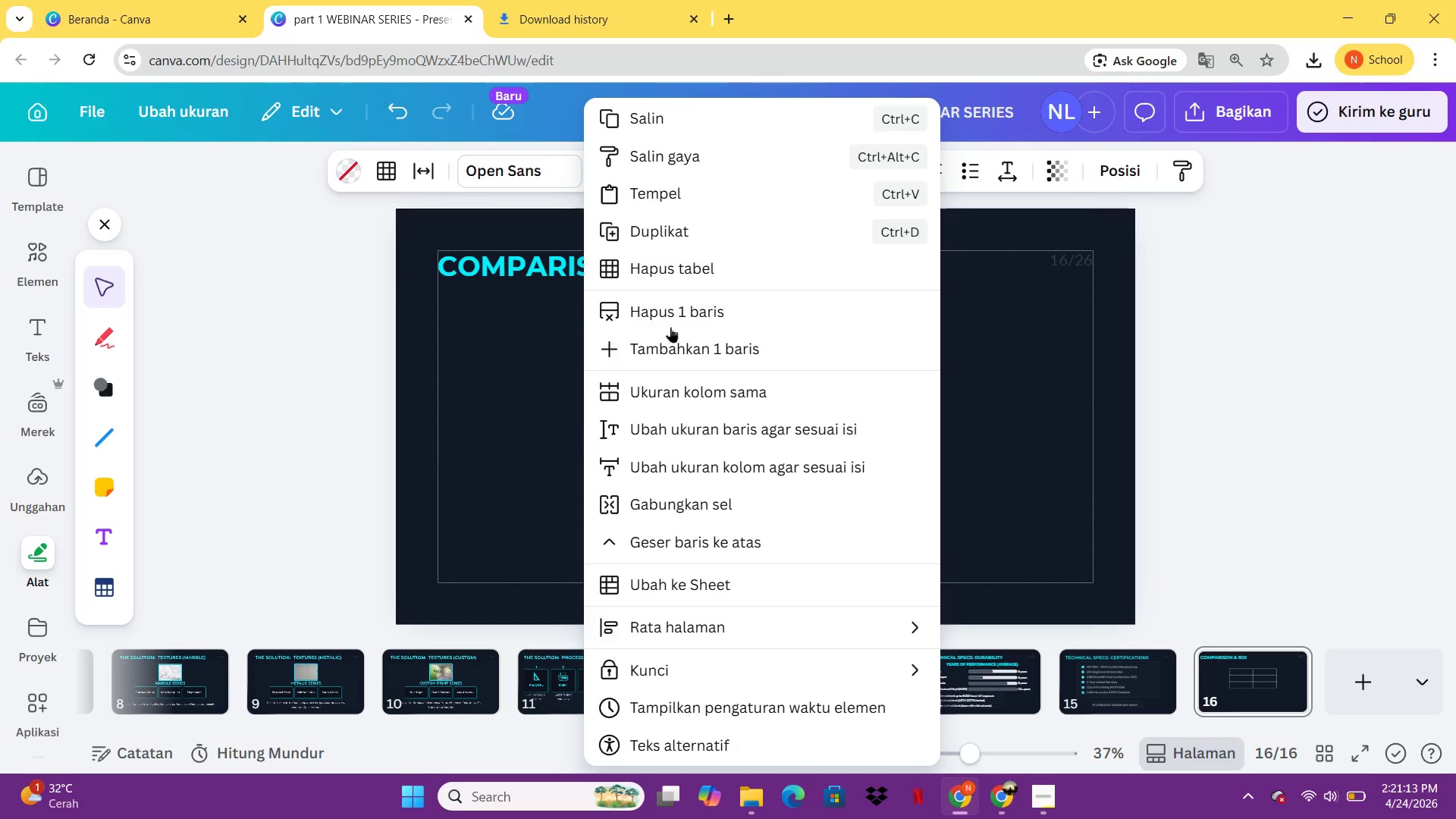 
left_click([678, 297])
 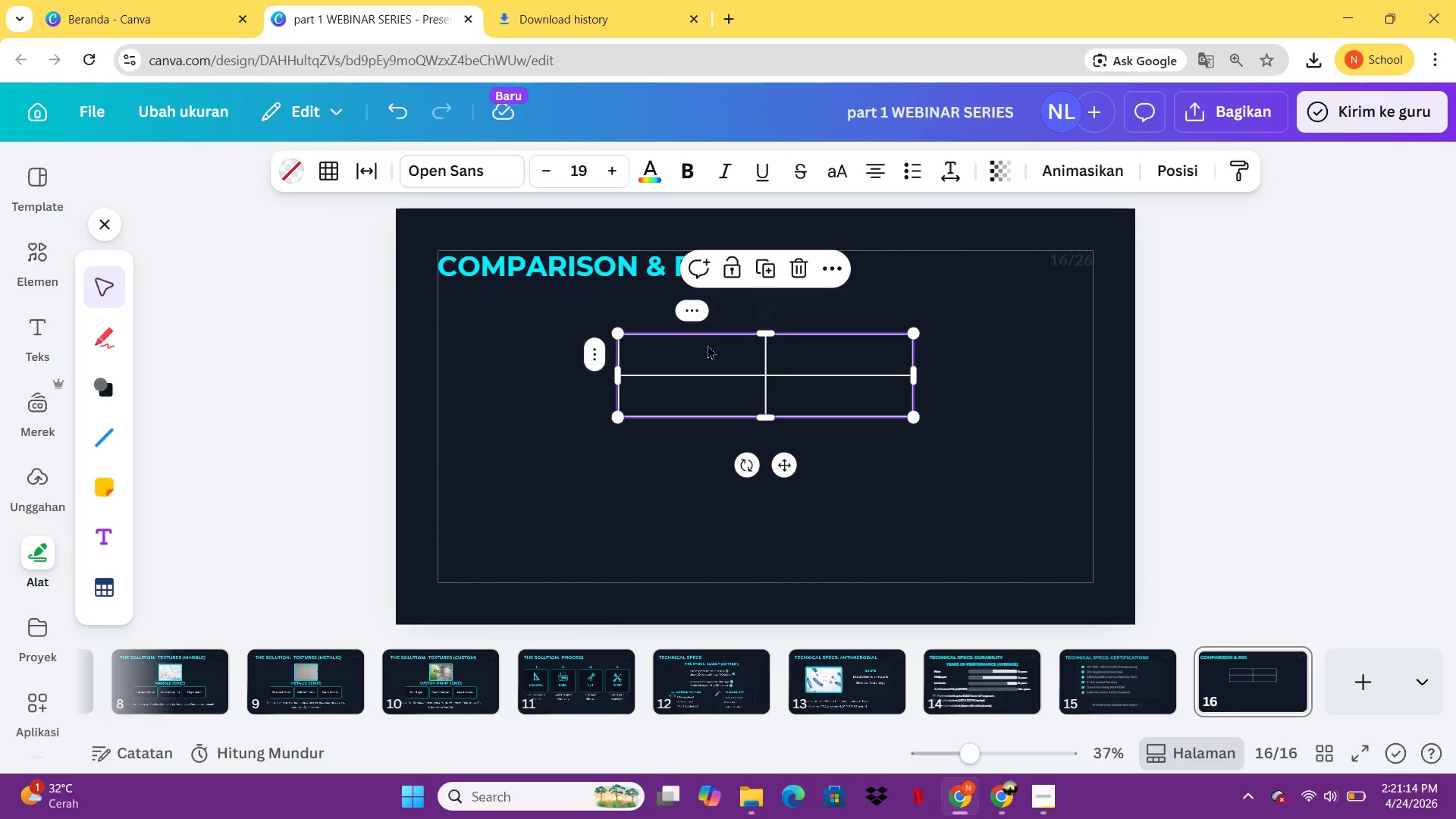 
double_click([708, 347])
 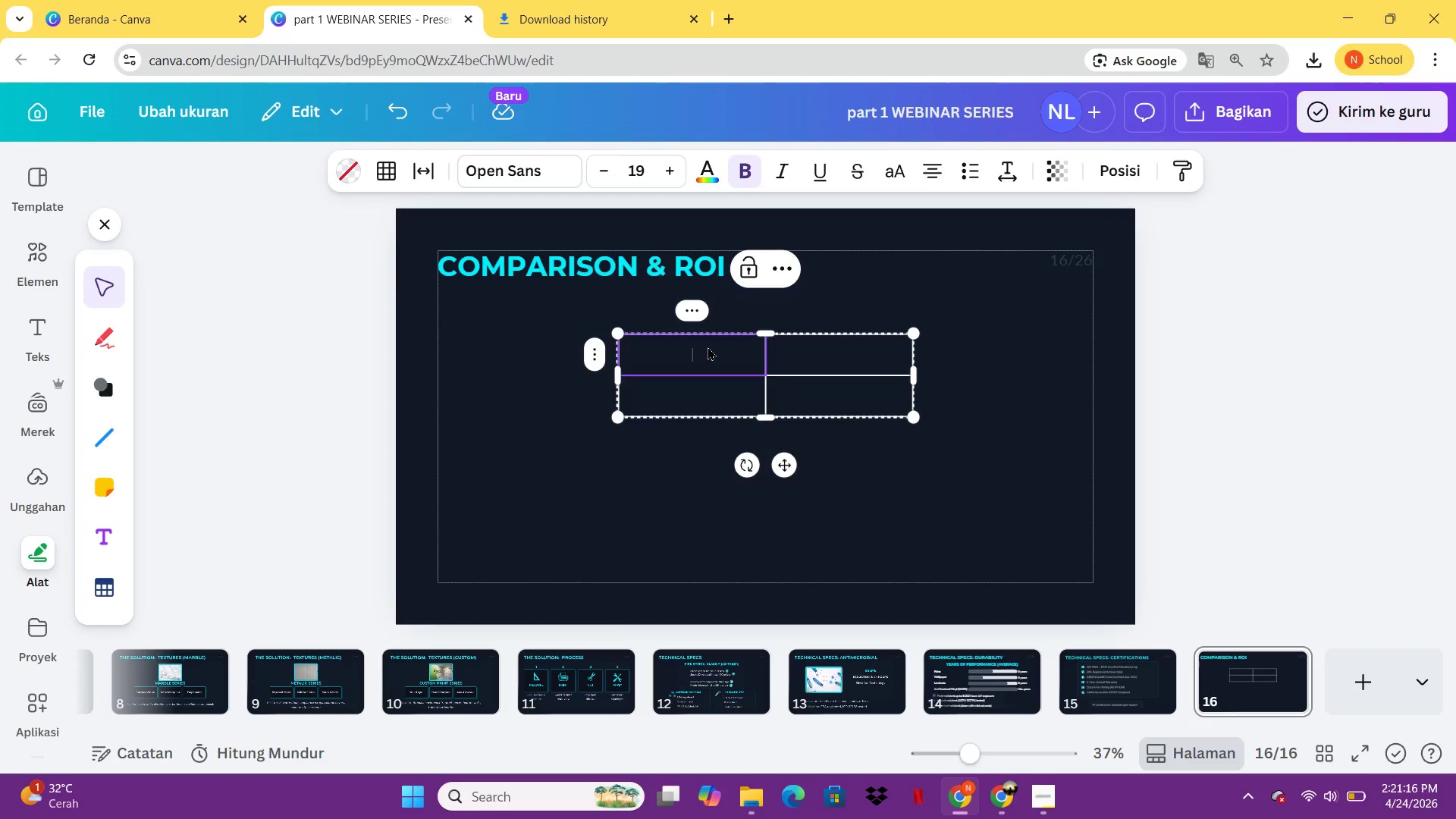 
type(RIP-AND- )
key(Backspace)
type(REPLACE)
 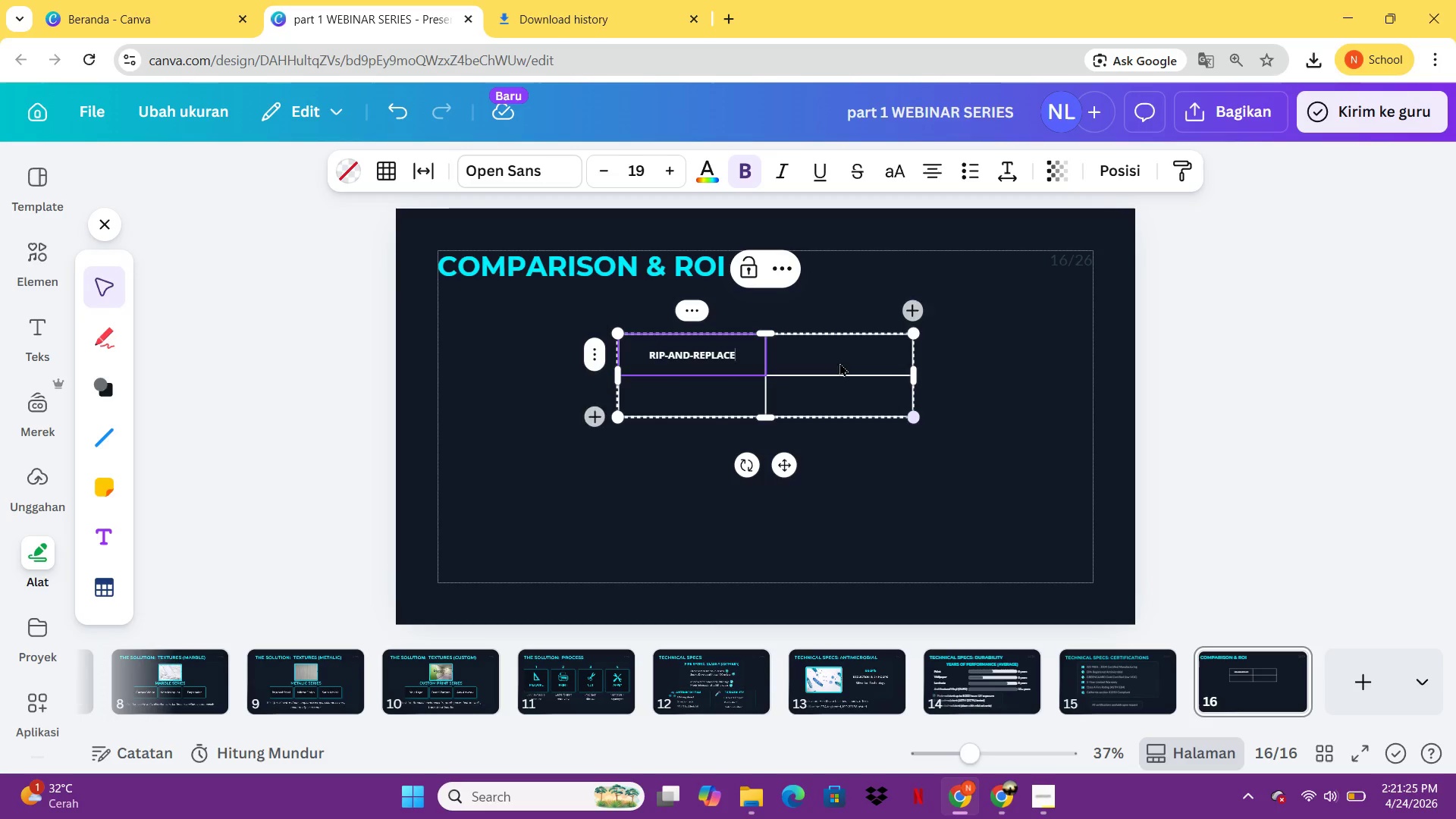 
left_click([834, 356])
 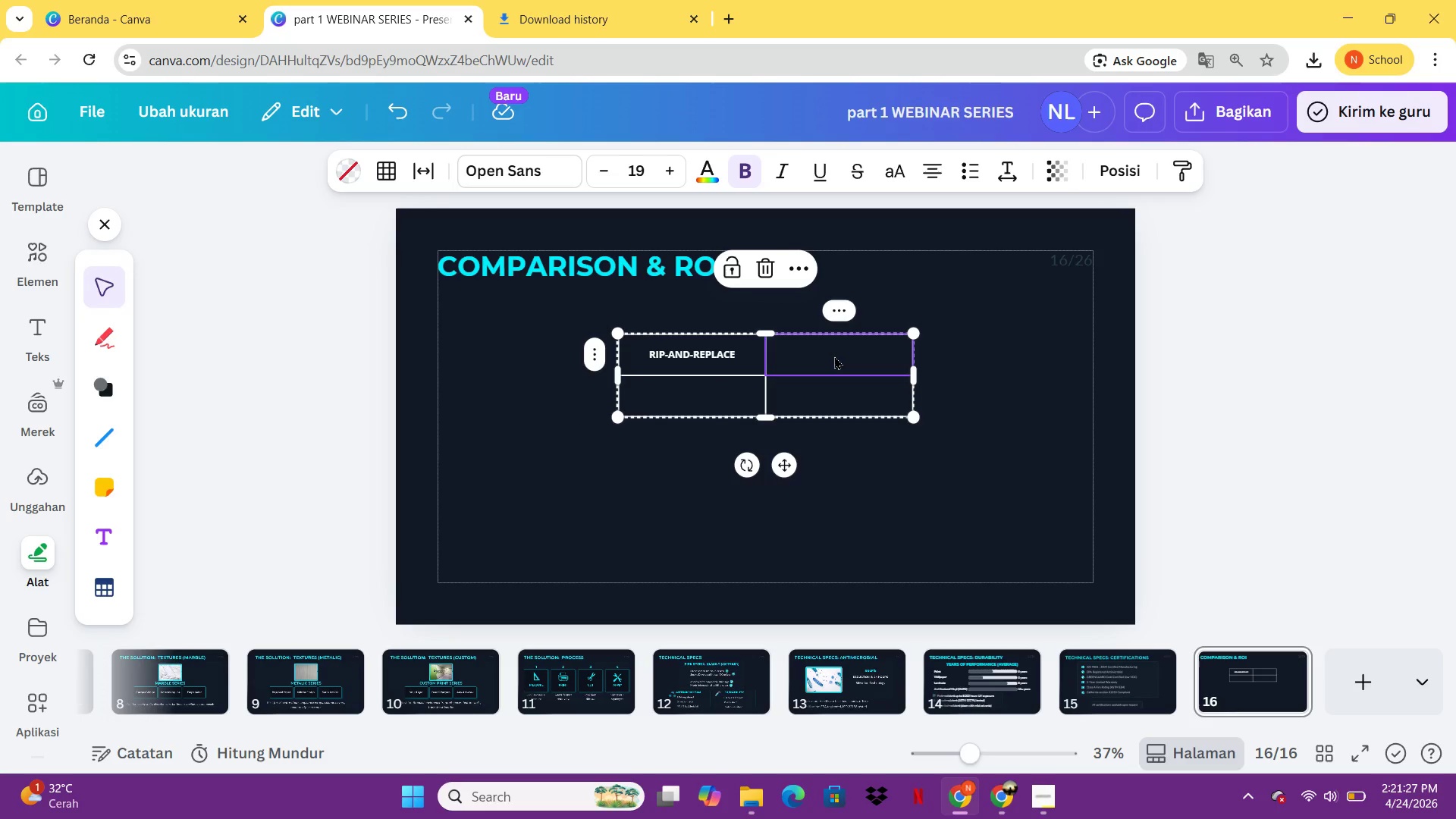 
type(WRAP-AND-RENEW)
 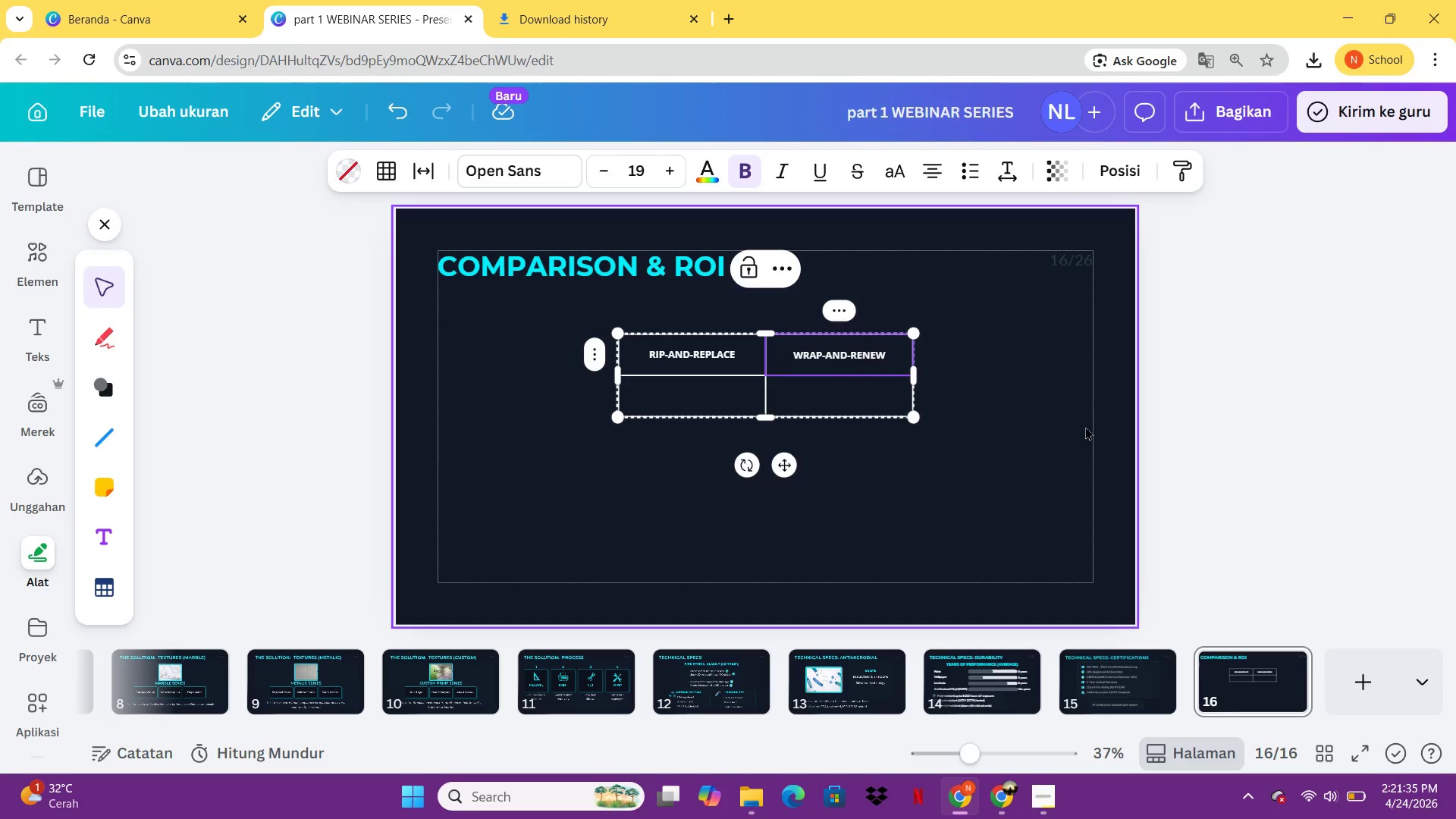 
left_click([1085, 426])
 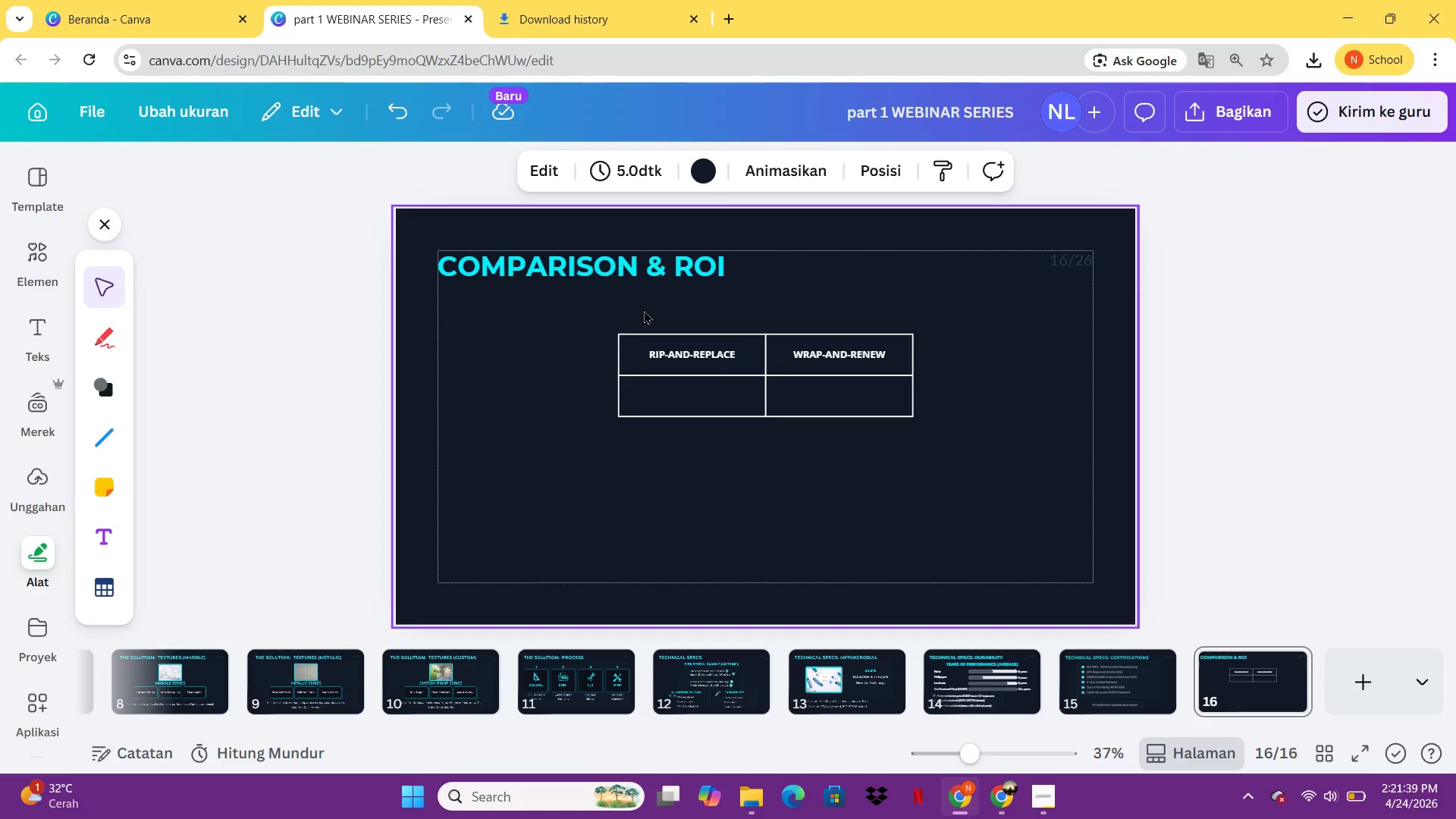 
double_click([682, 399])
 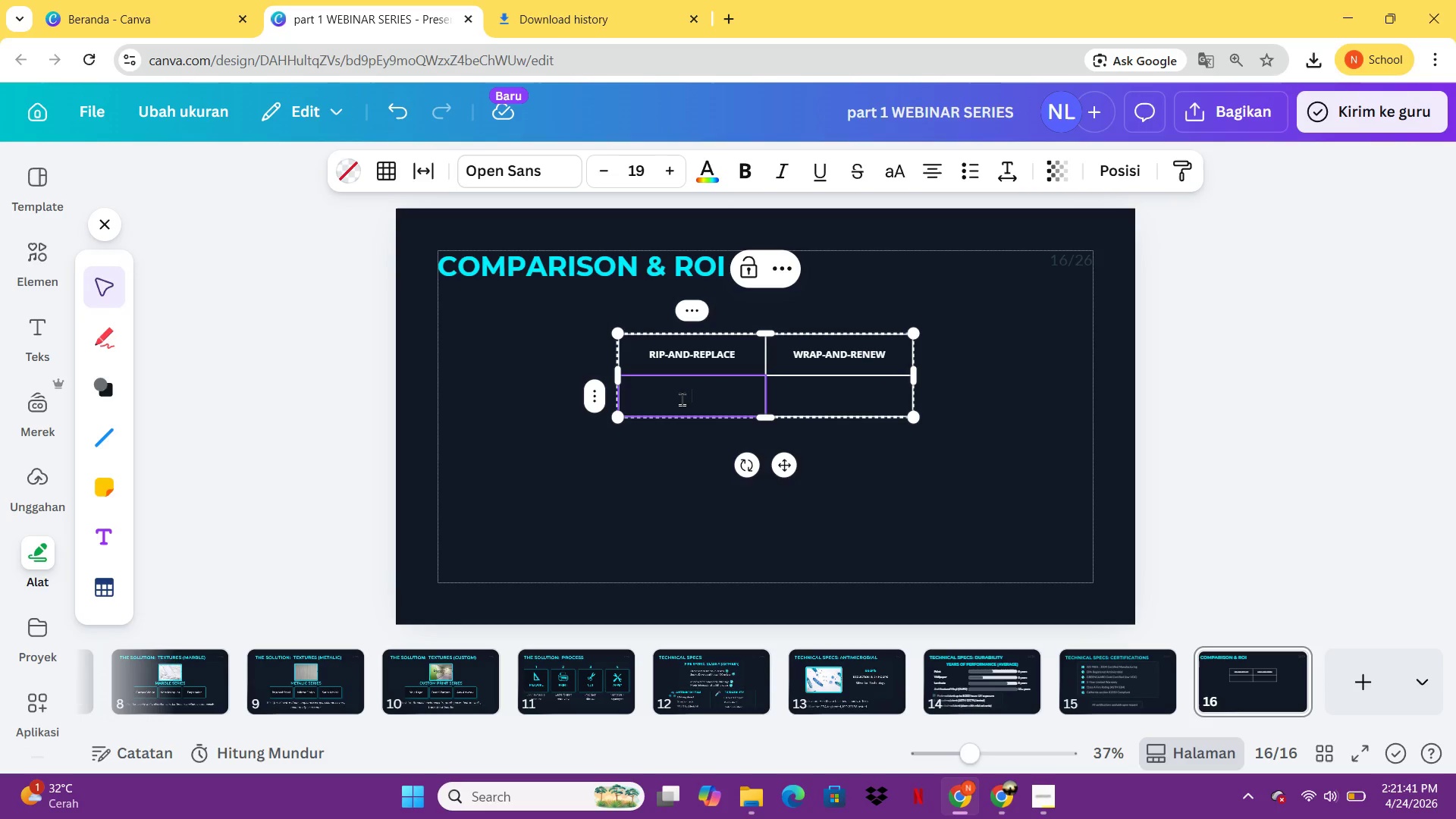 
type($25.000 - $45.000)
 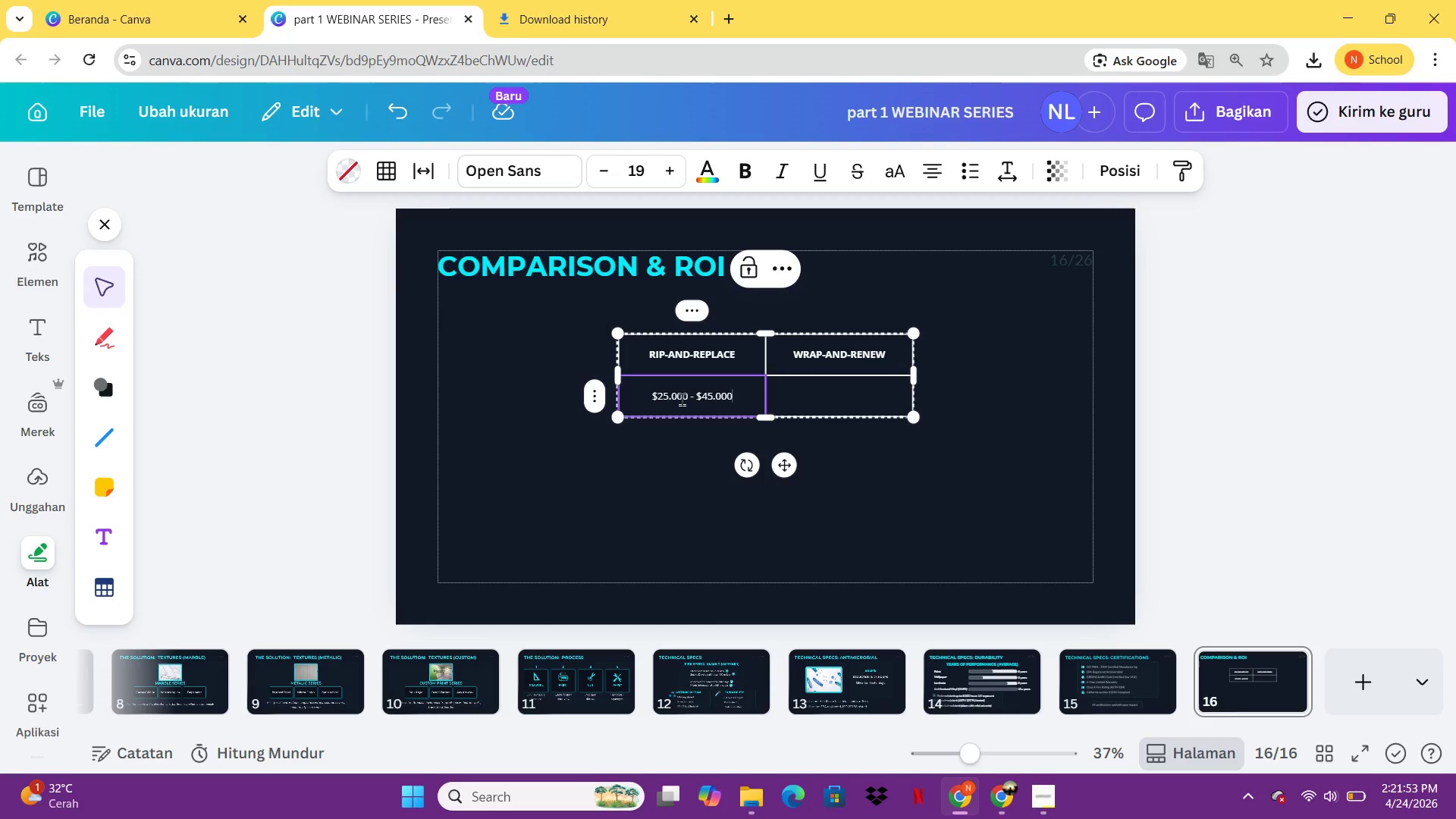 
key(Enter)
 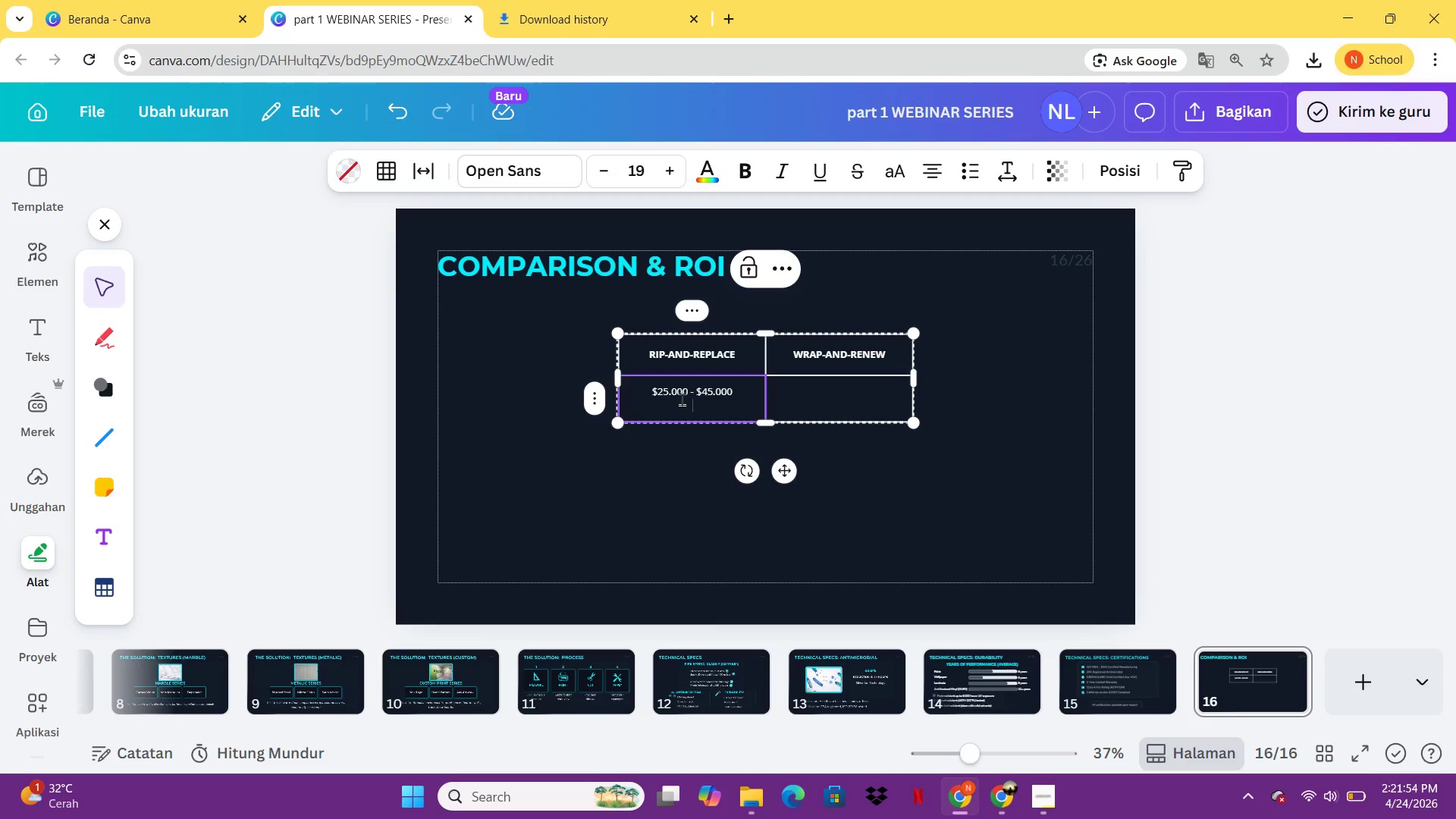 
type(4-6 weeks)
 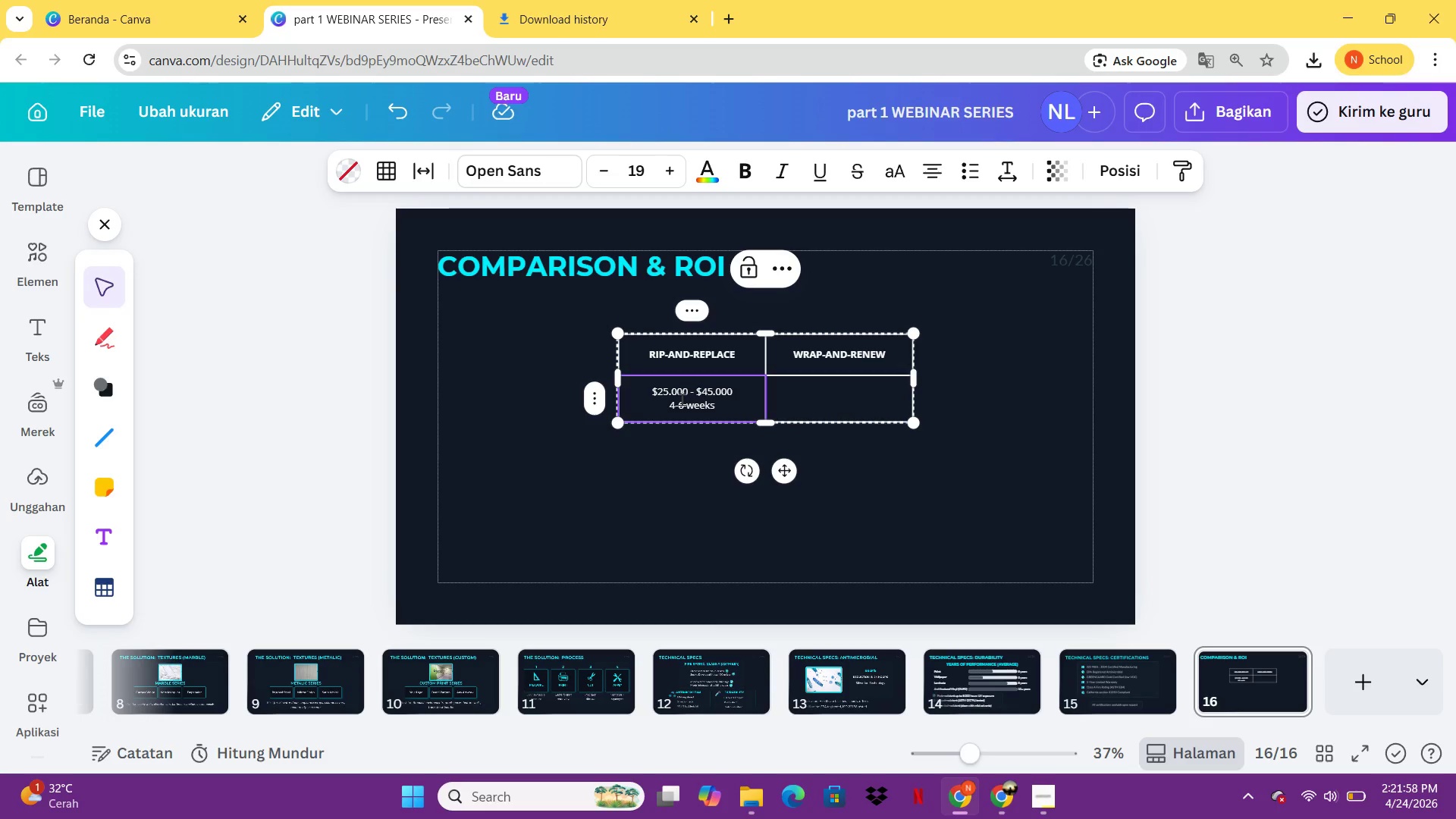 
key(Enter)
 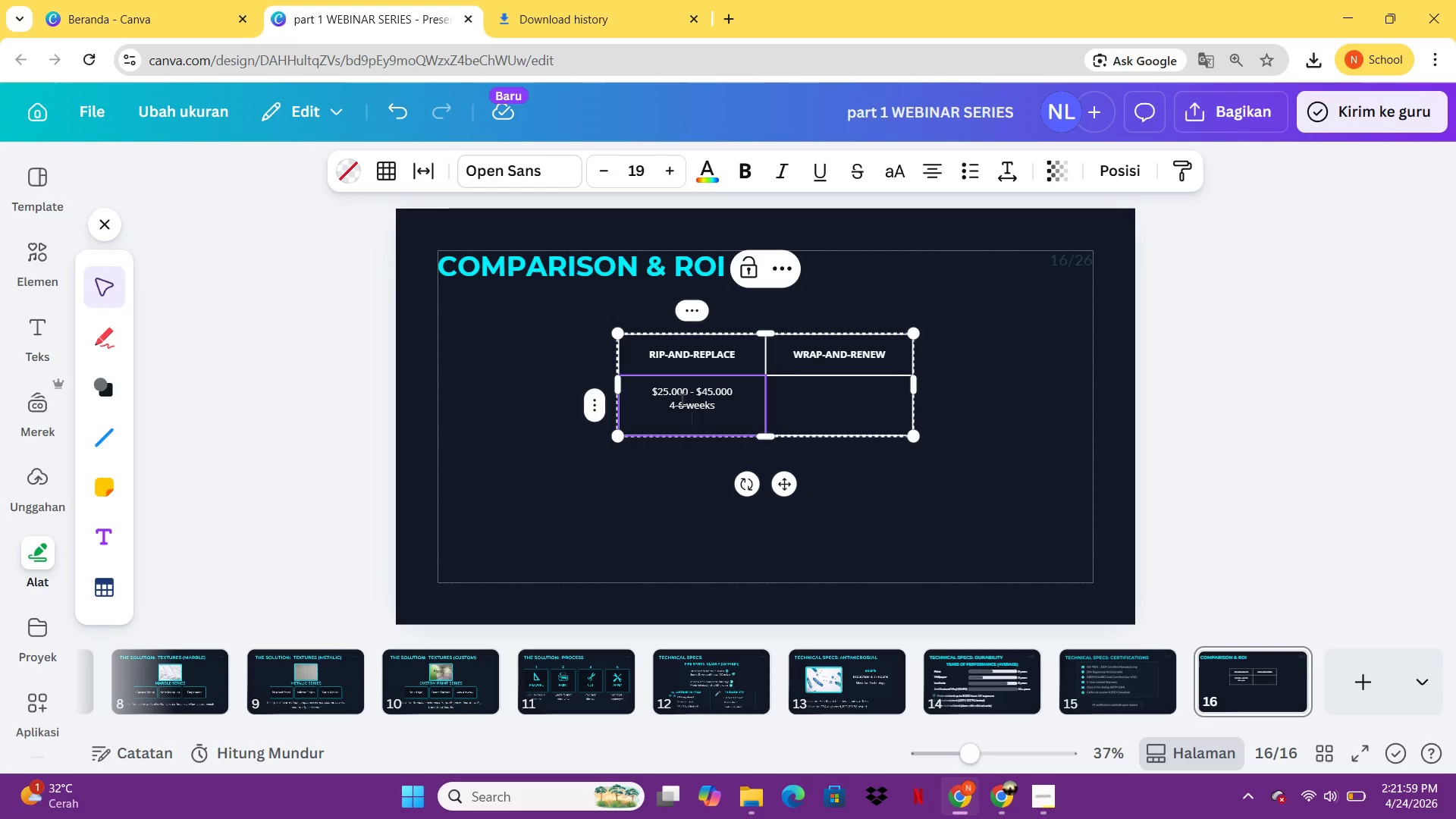 
type(2.5 tons wsa)
key(Backspace)
key(Backspace)
key(Backspace)
type(aste)
 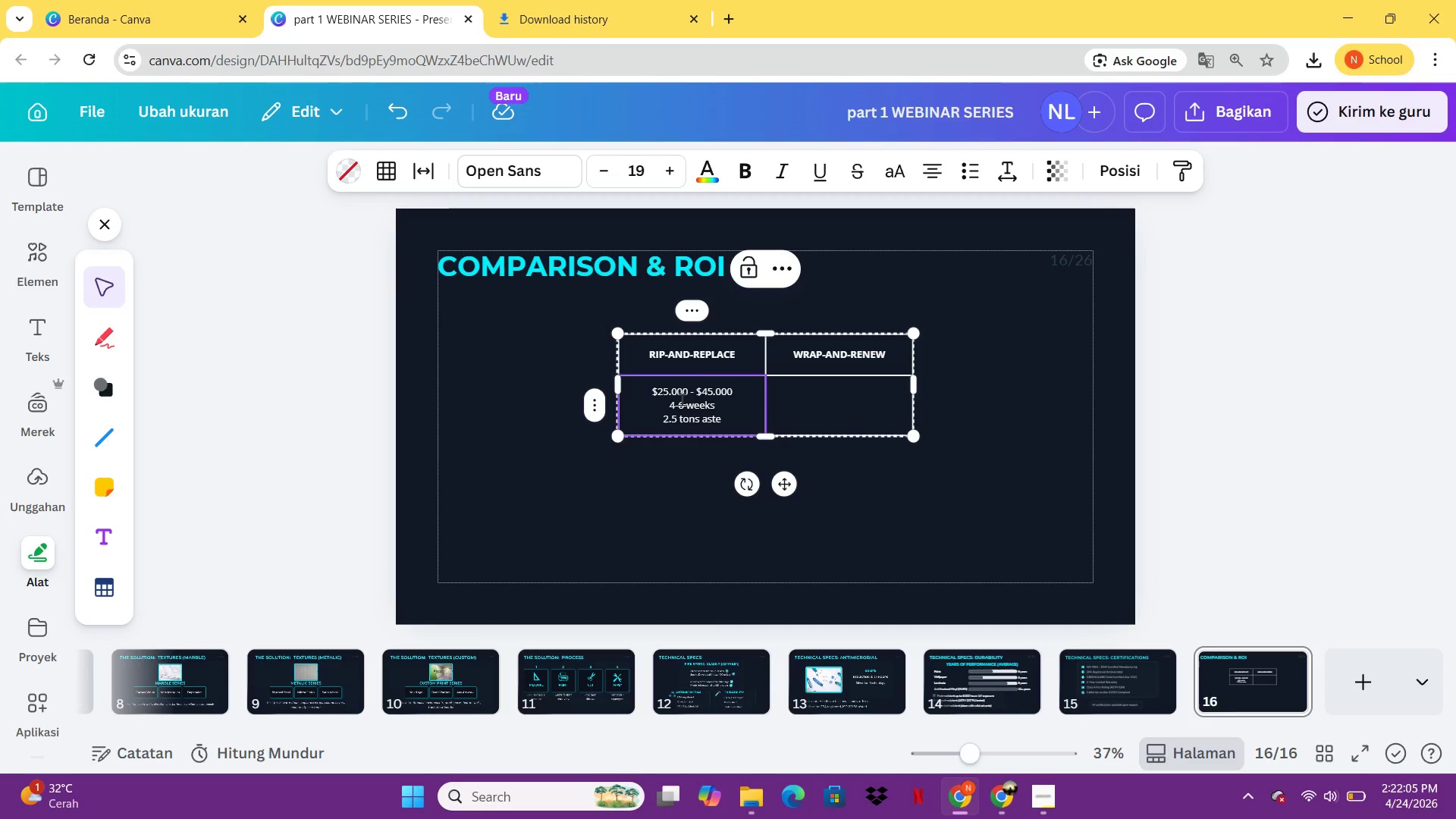 
key(Enter)
 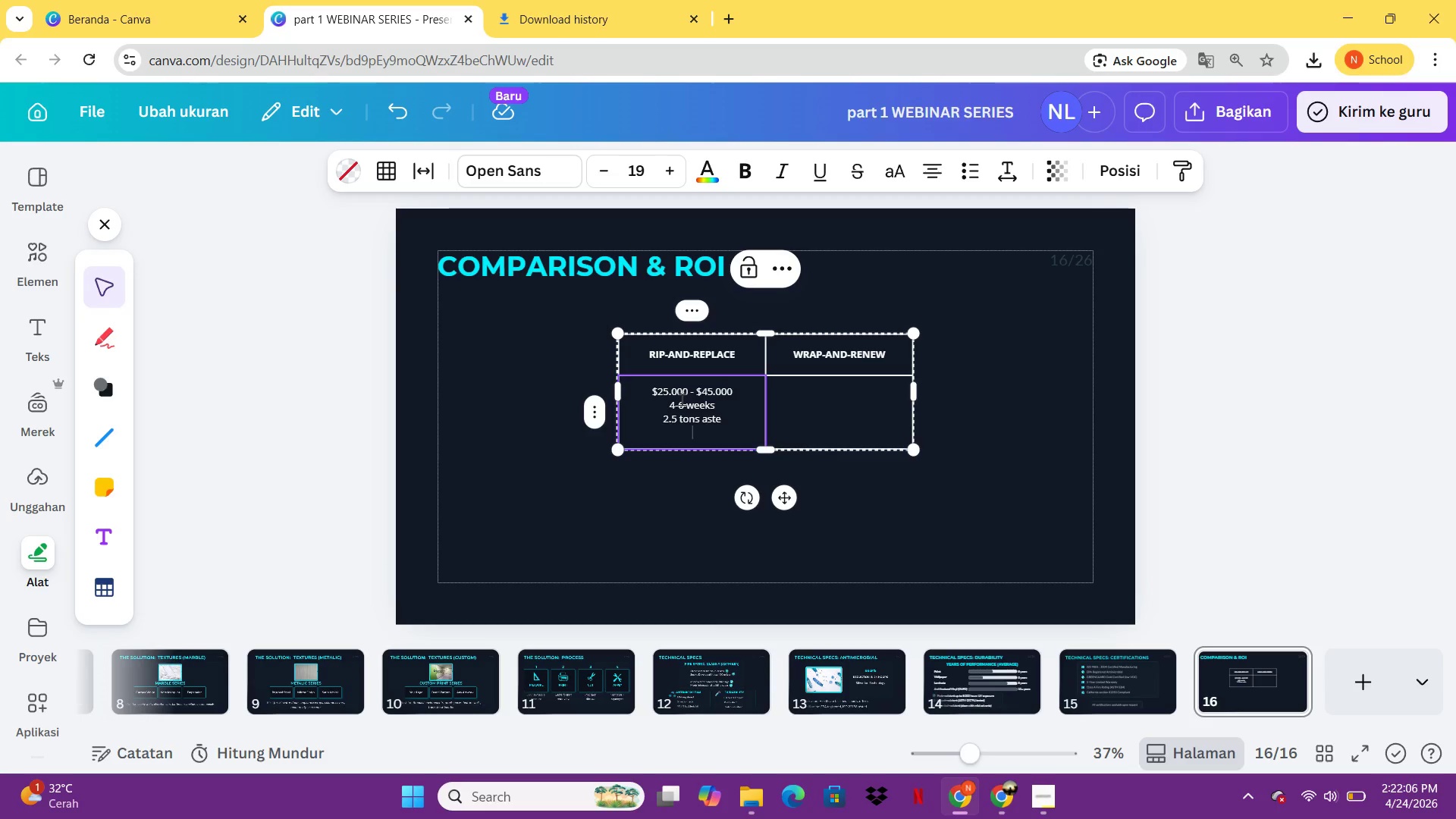 
key(Backspace)
key(Backspace)
key(Backspace)
key(Backspace)
key(Backspace)
type(q)
key(Backspace)
type(waste)
 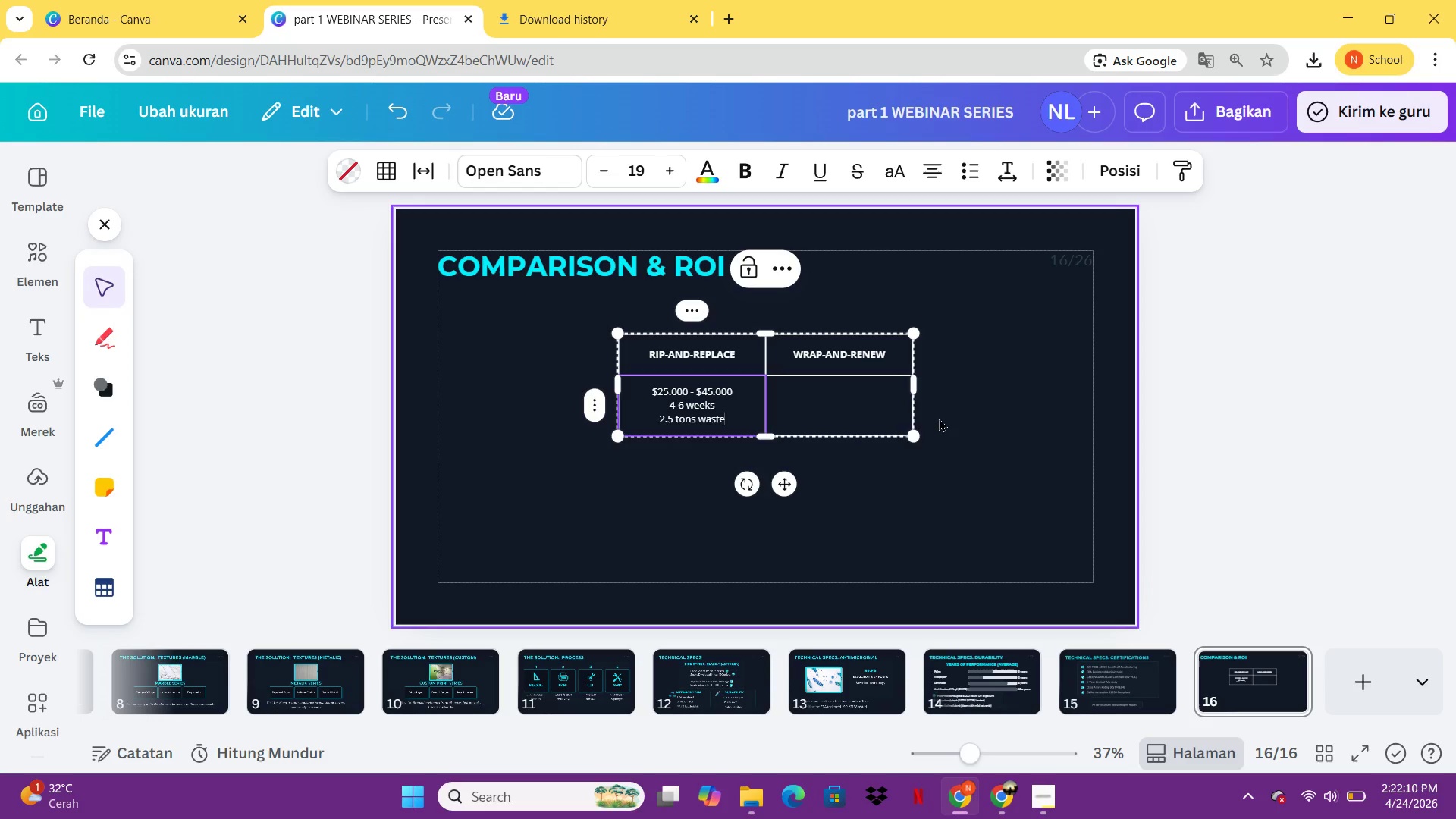 
key(Enter)
 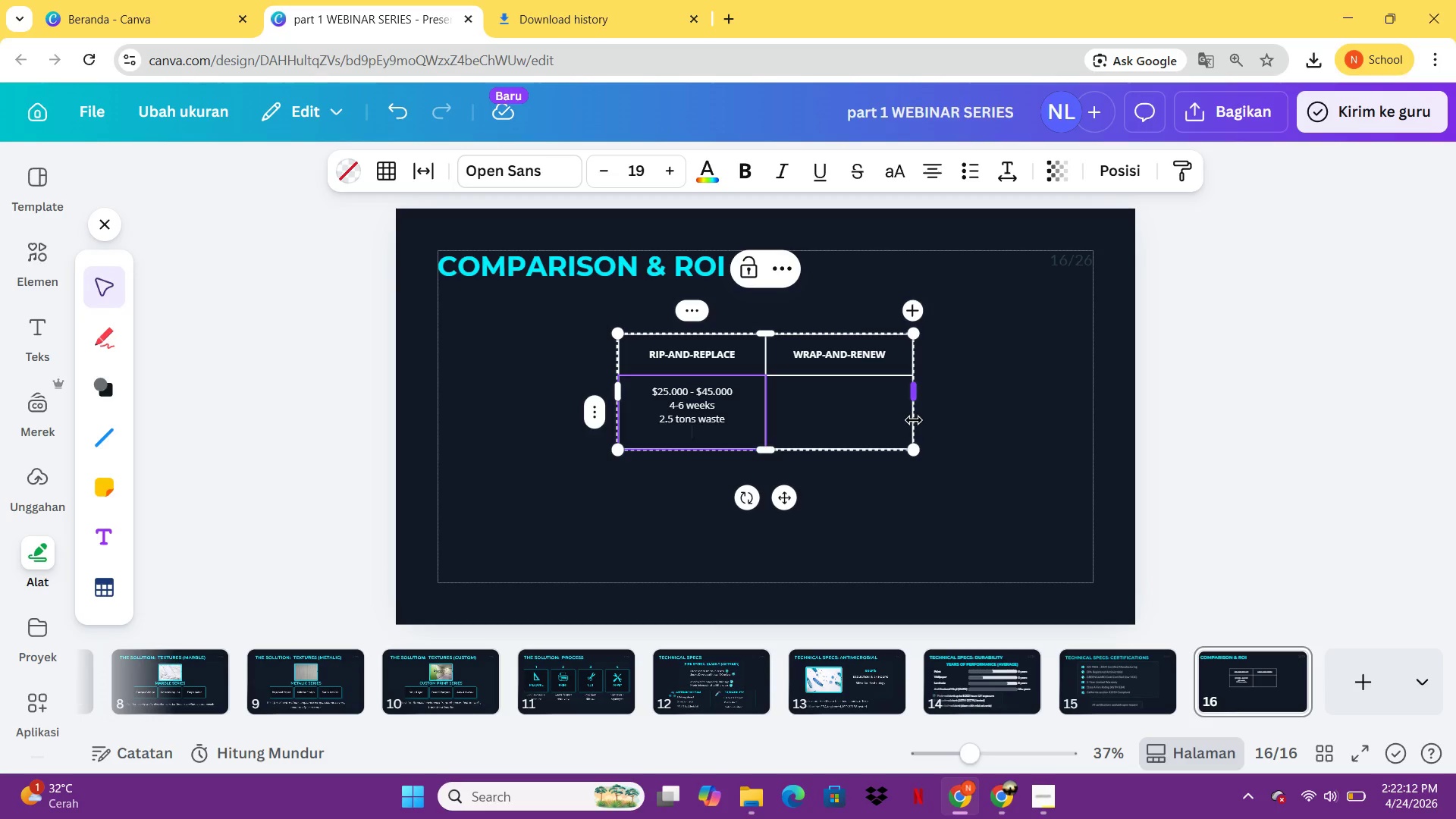 
type(Busii)
key(Backspace)
type(ness stop)
 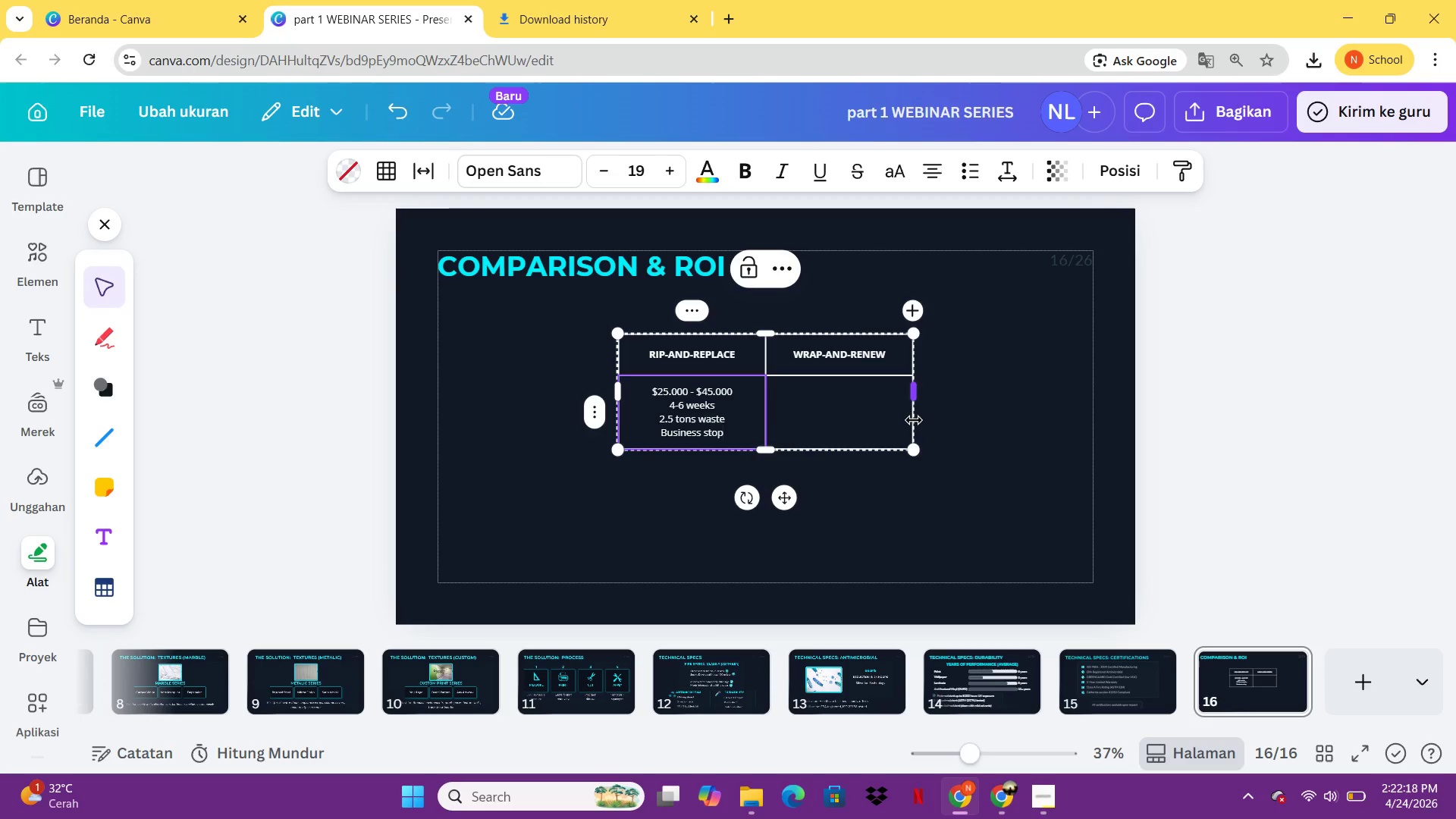 
key(Enter)
 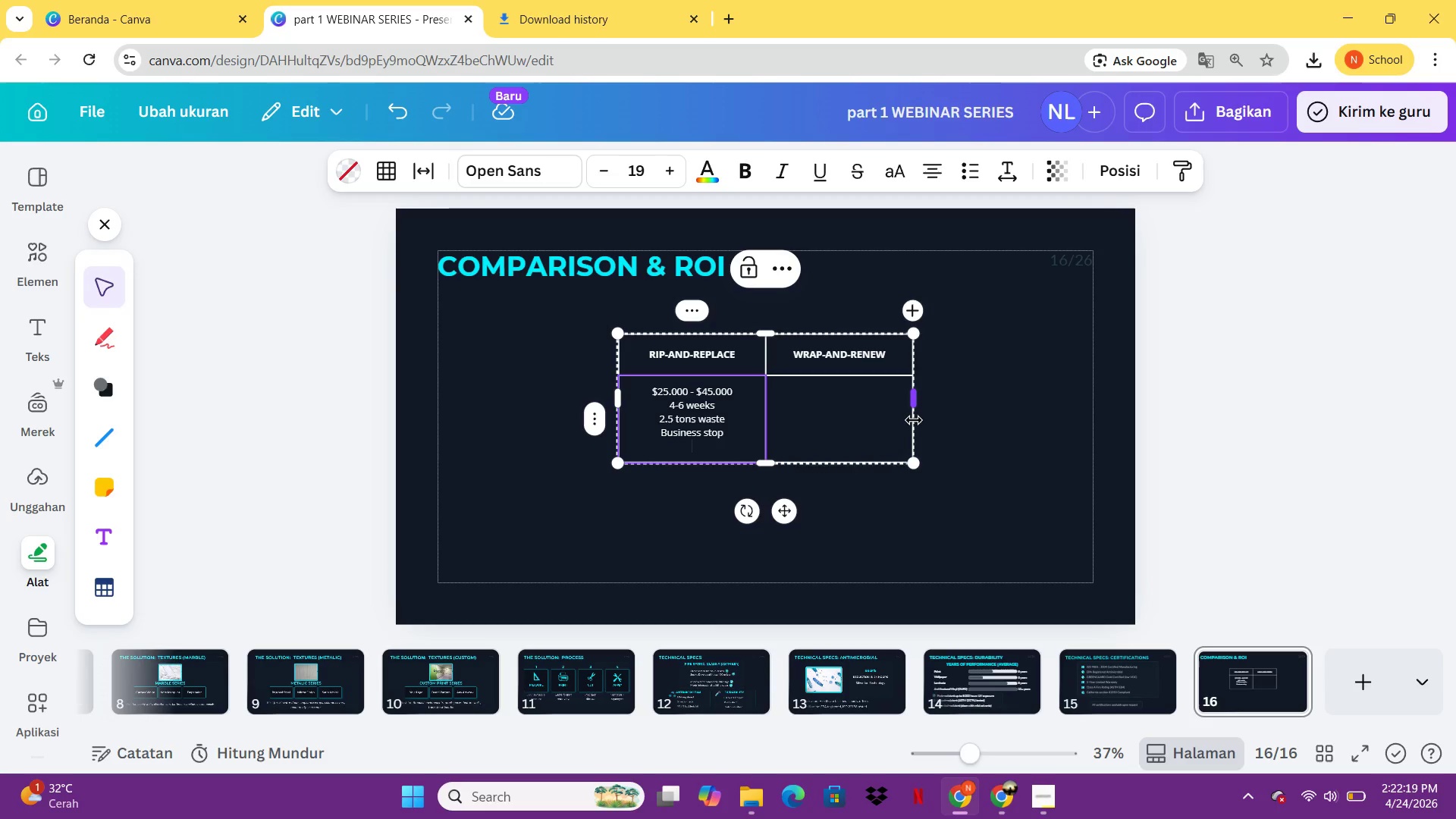 
type(Dust & noise)
 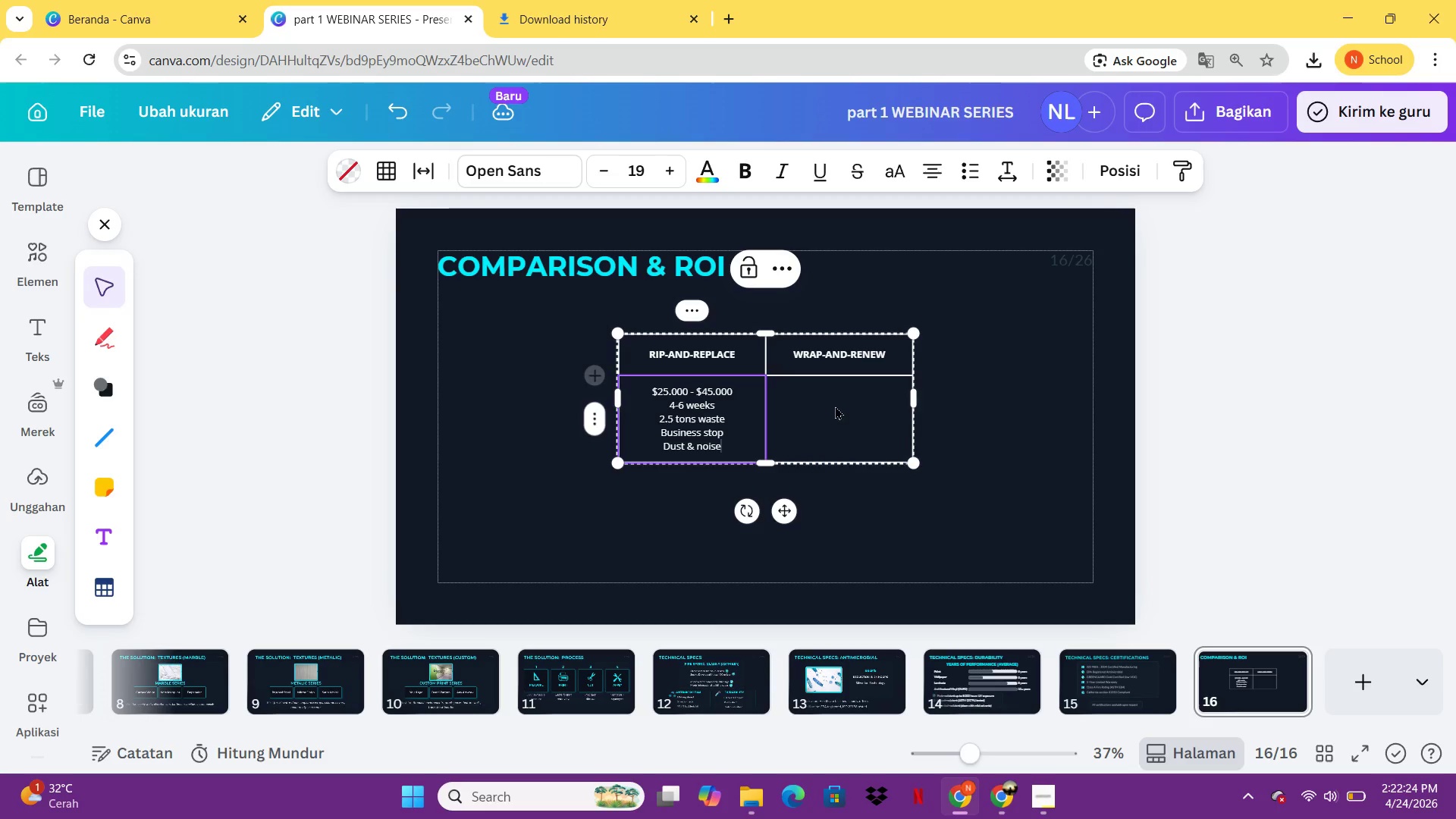 
left_click([833, 413])
 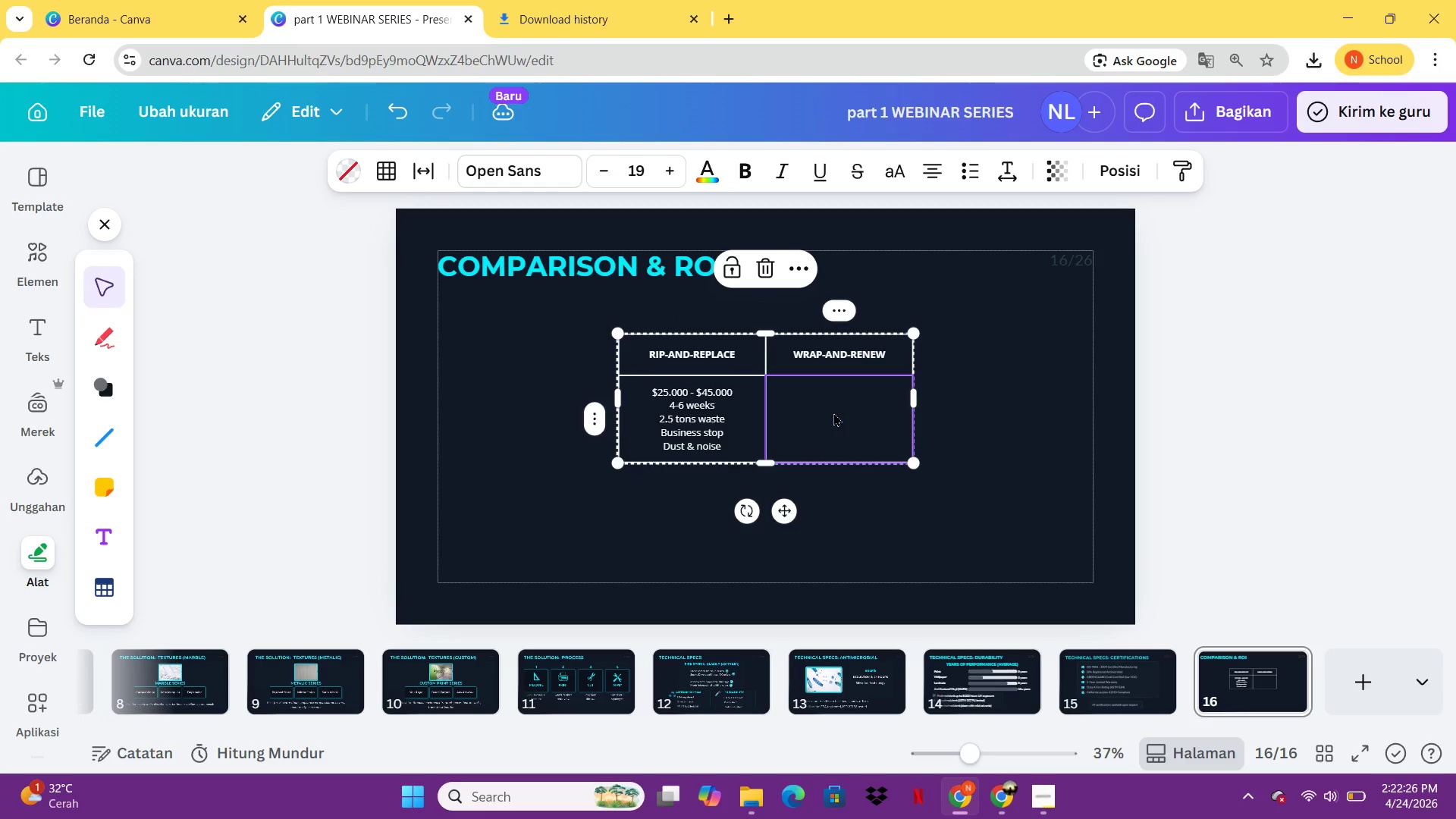 
type($5.000 - $12.000)
 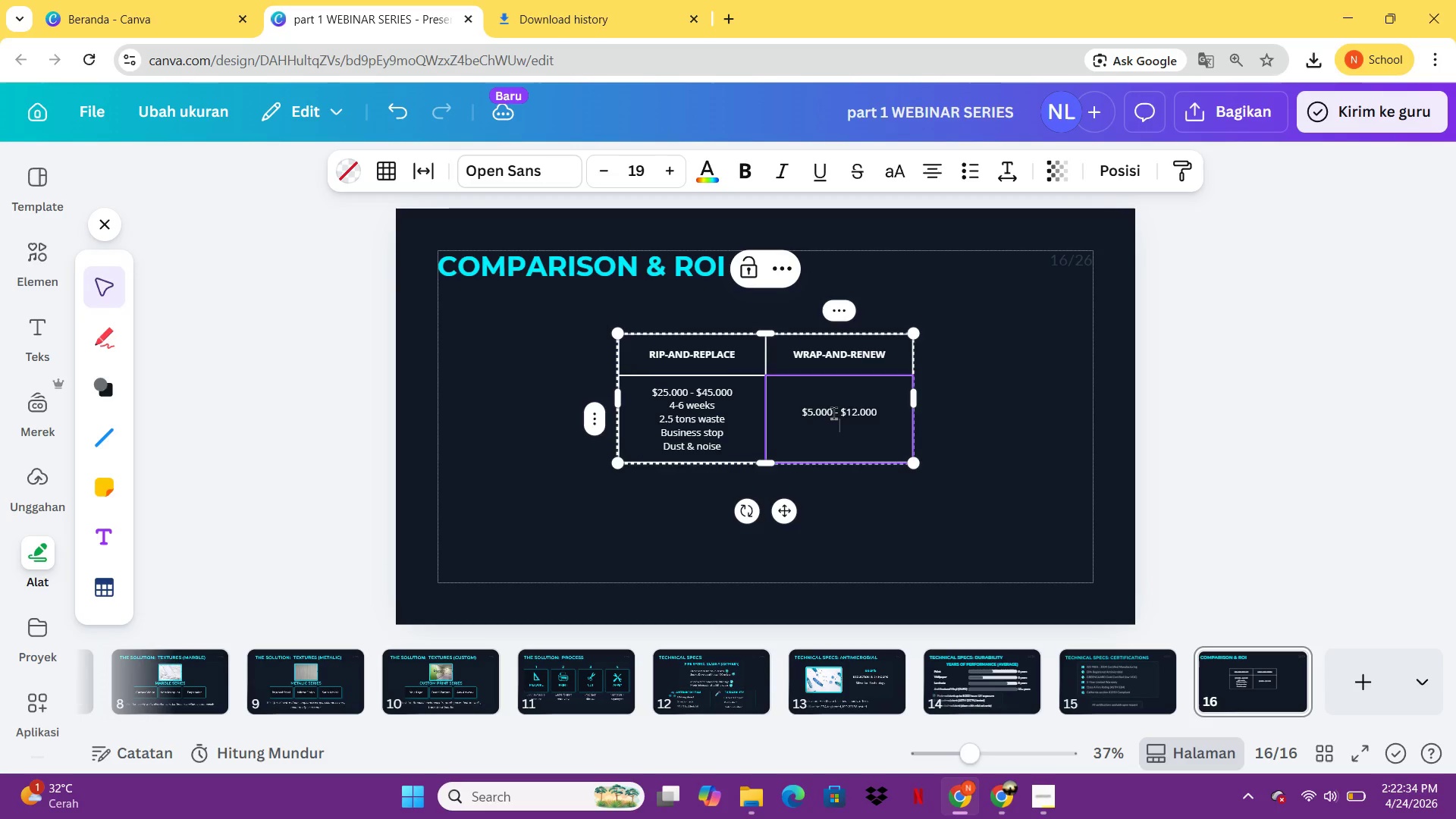 
 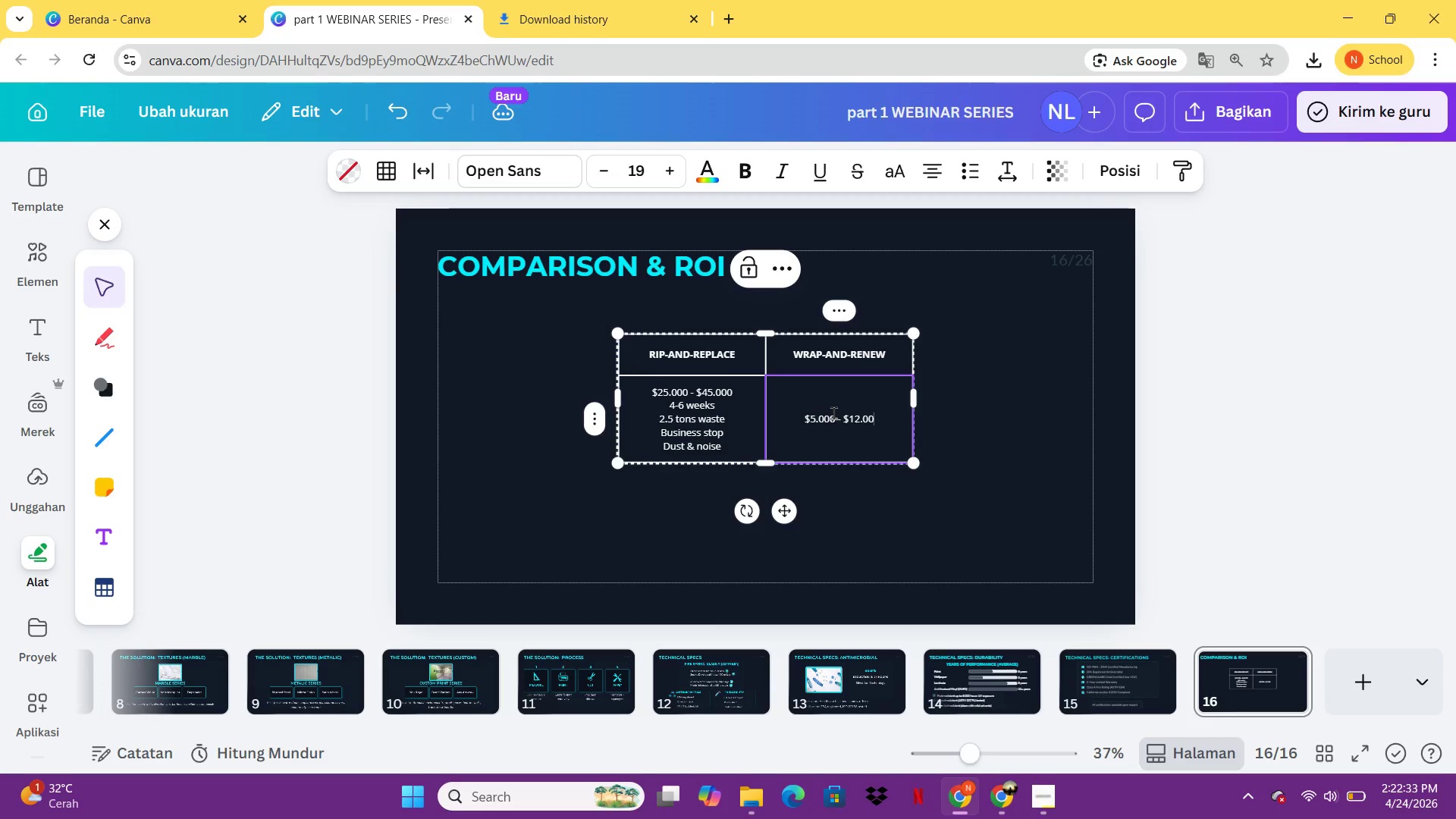 
key(Enter)
 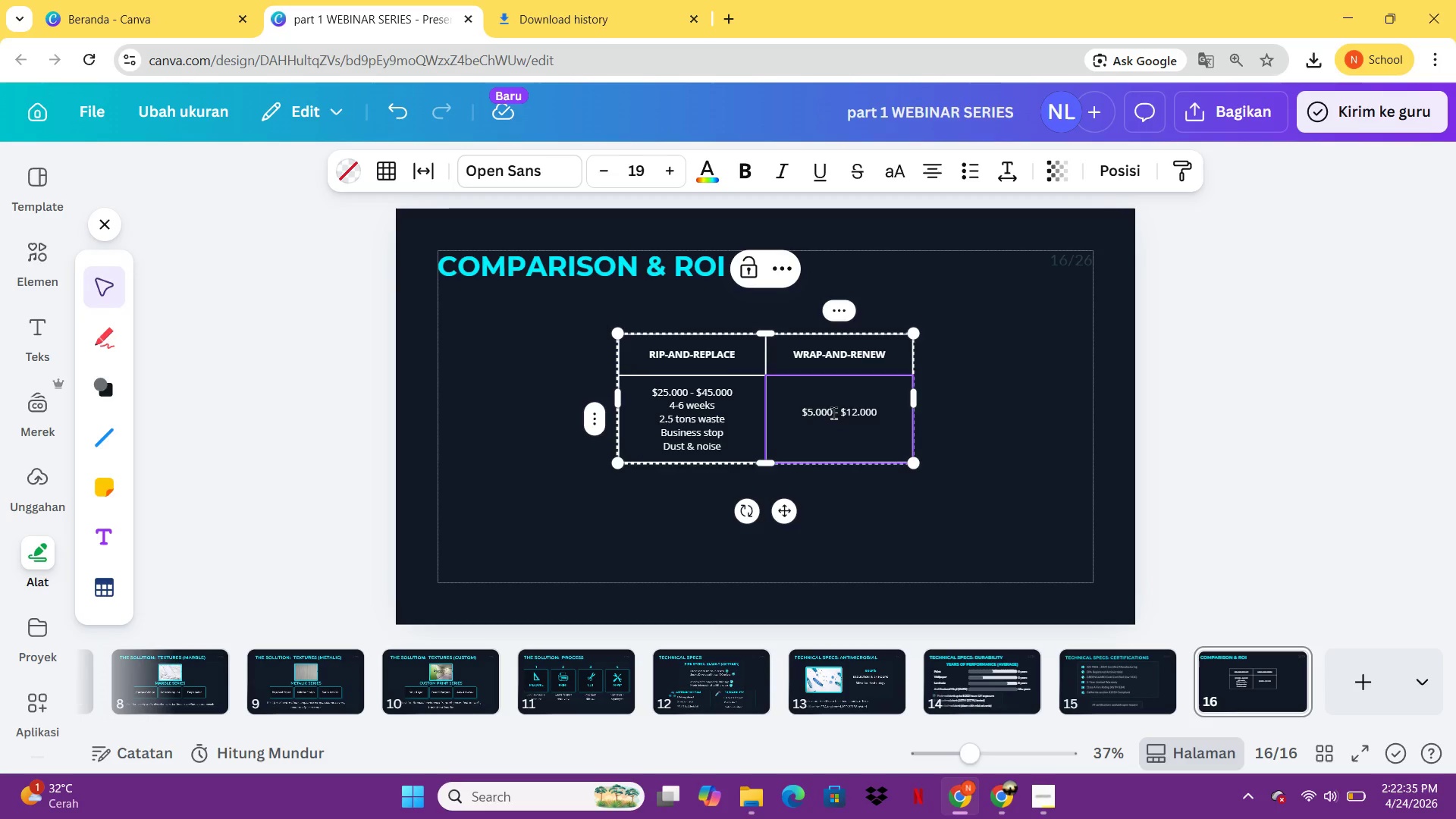 
type(3-5 days)
 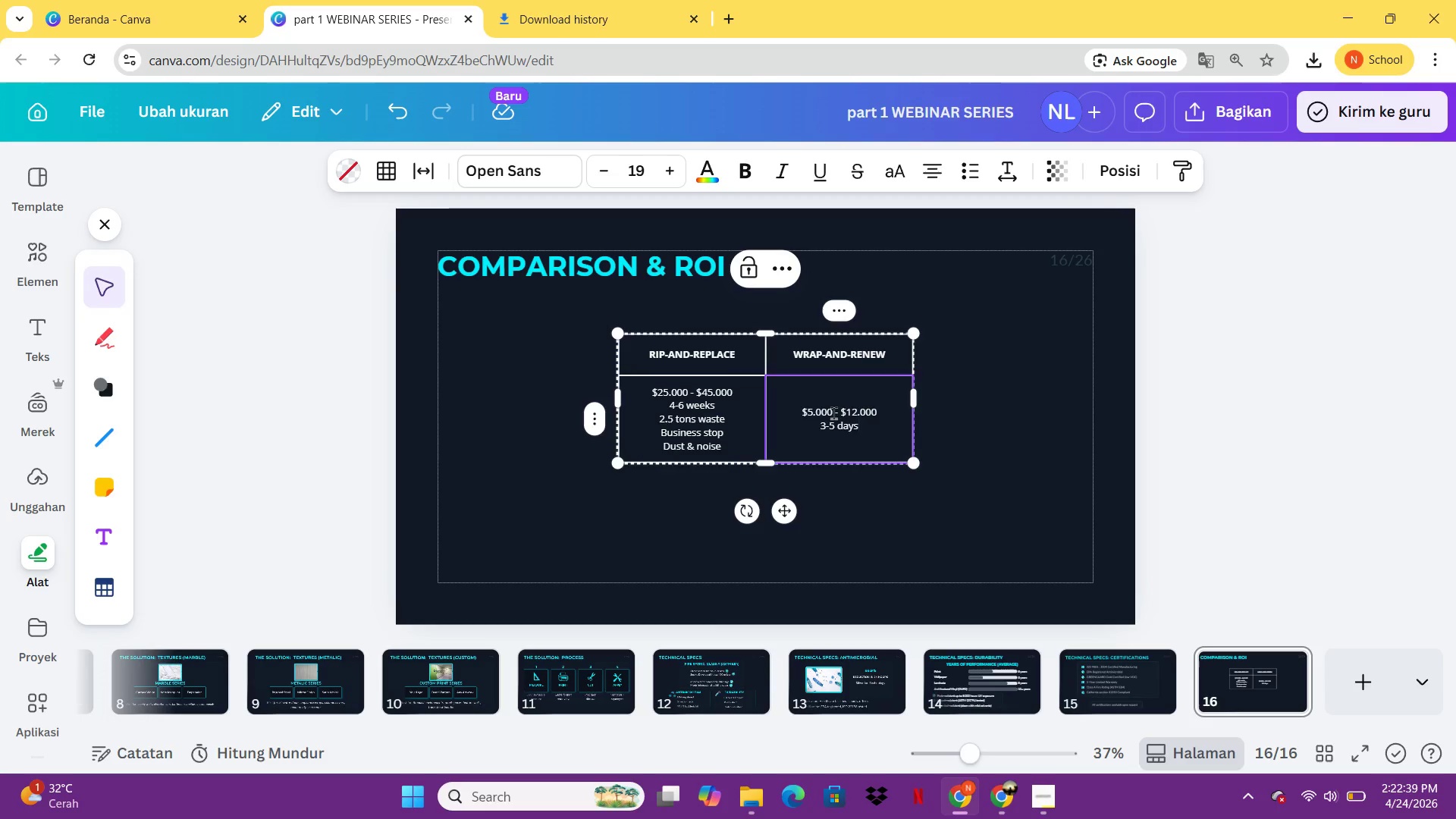 
key(Enter)
 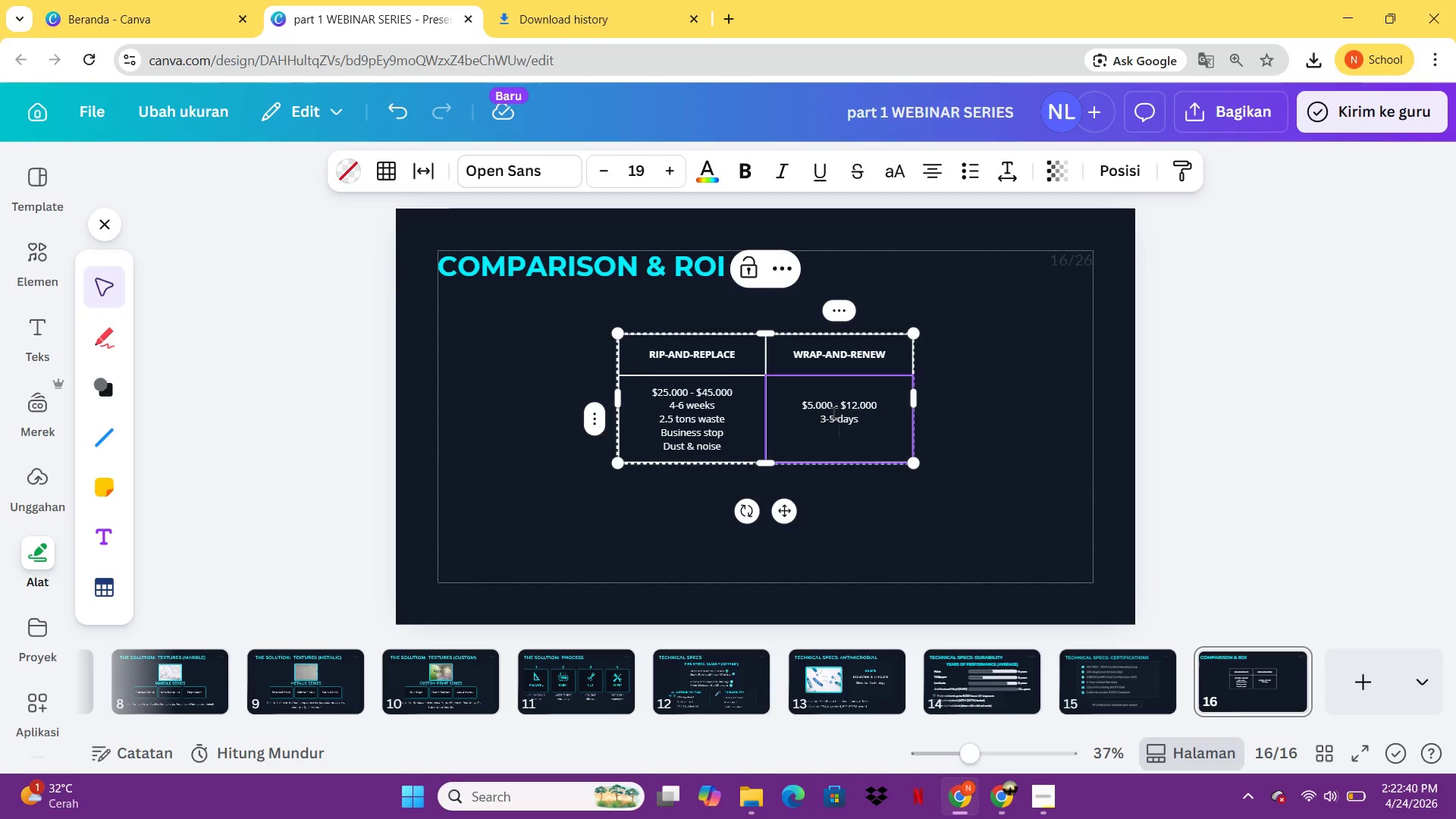 
type(0 waste)
 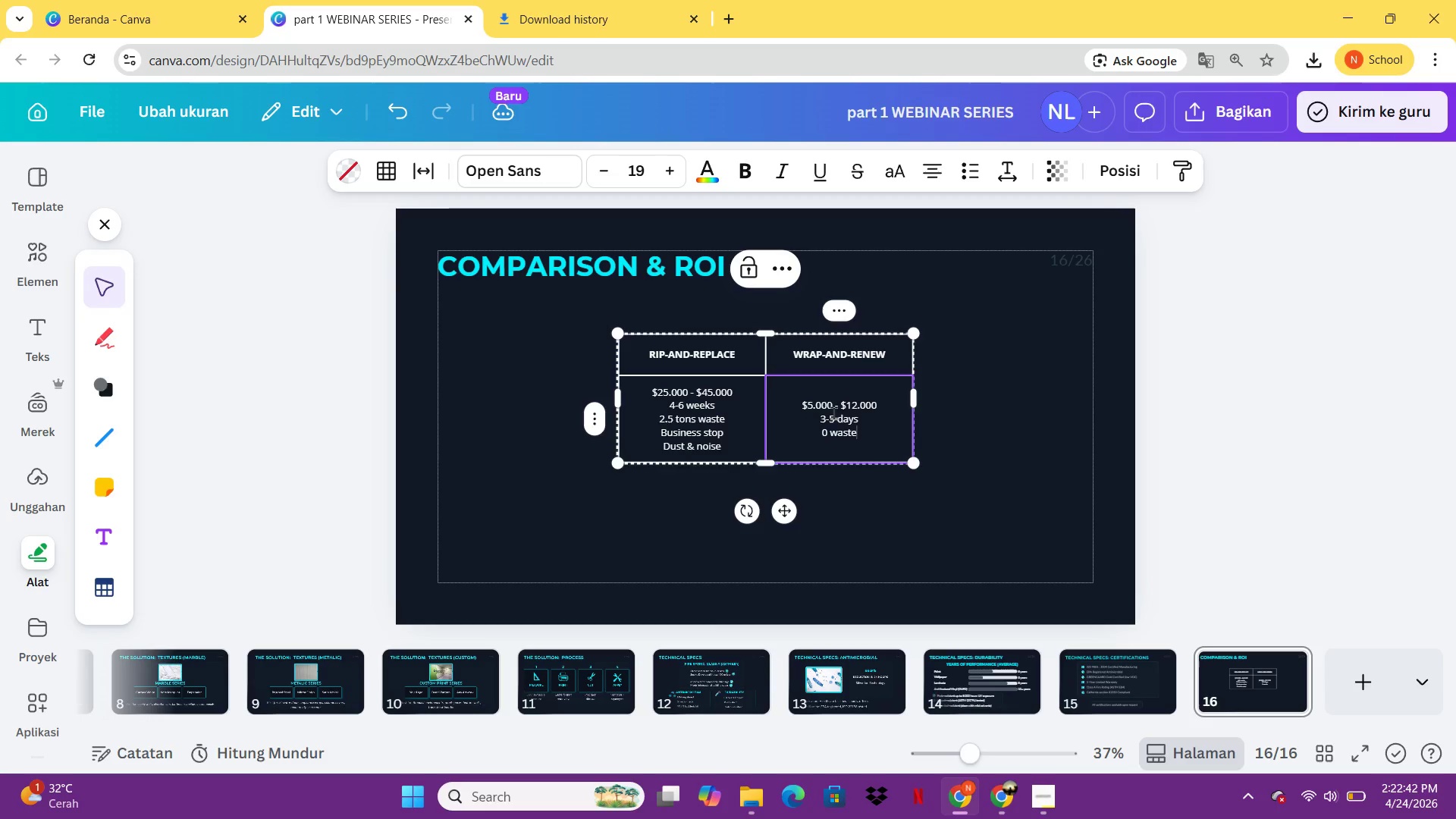 
key(Enter)
 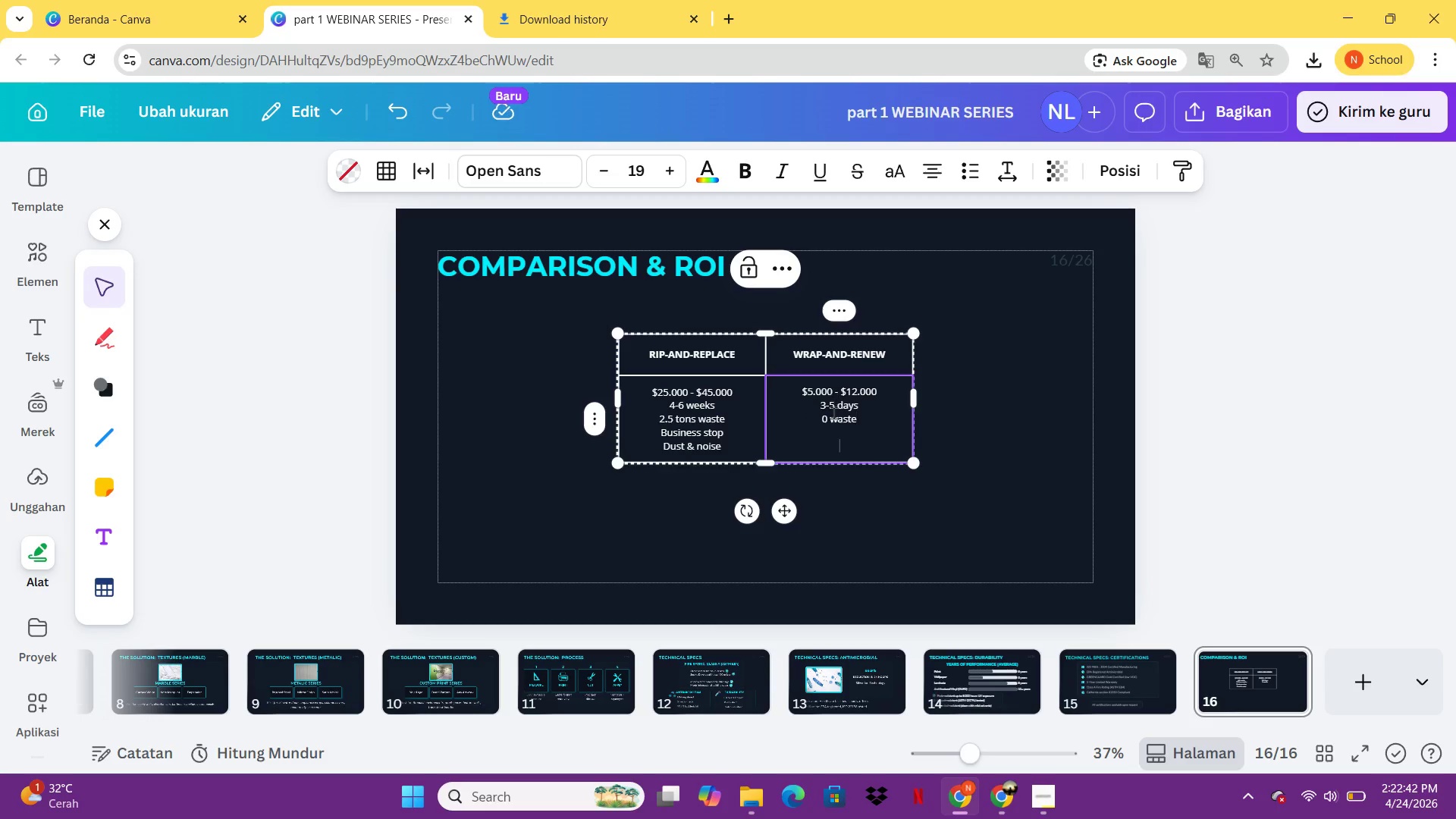 
key(Enter)
 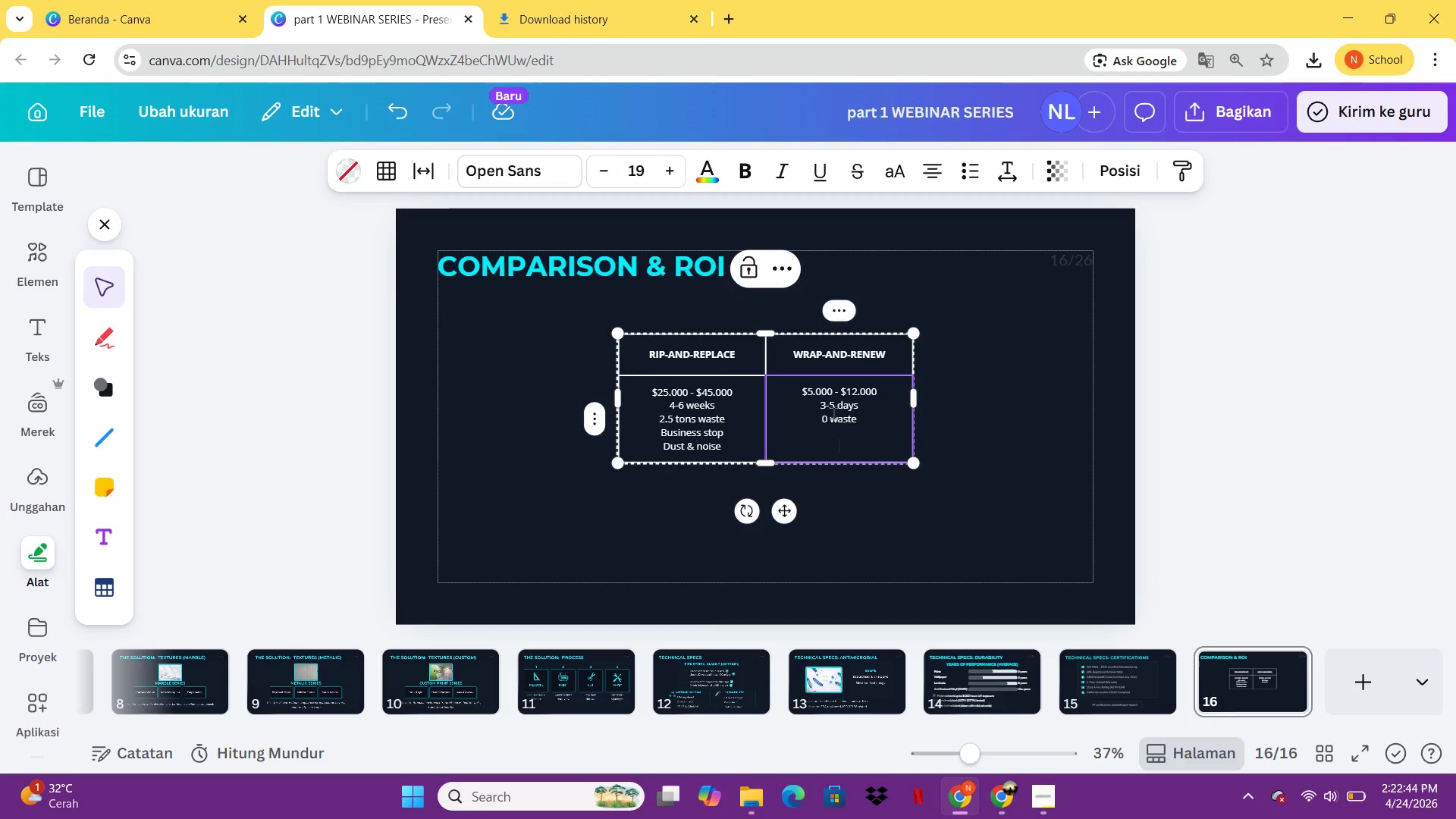 
type(Oper)
key(Backspace)
key(Backspace)
key(Backspace)
key(Backspace)
key(Backspace)
type(Operate normally')
key(Backspace)
 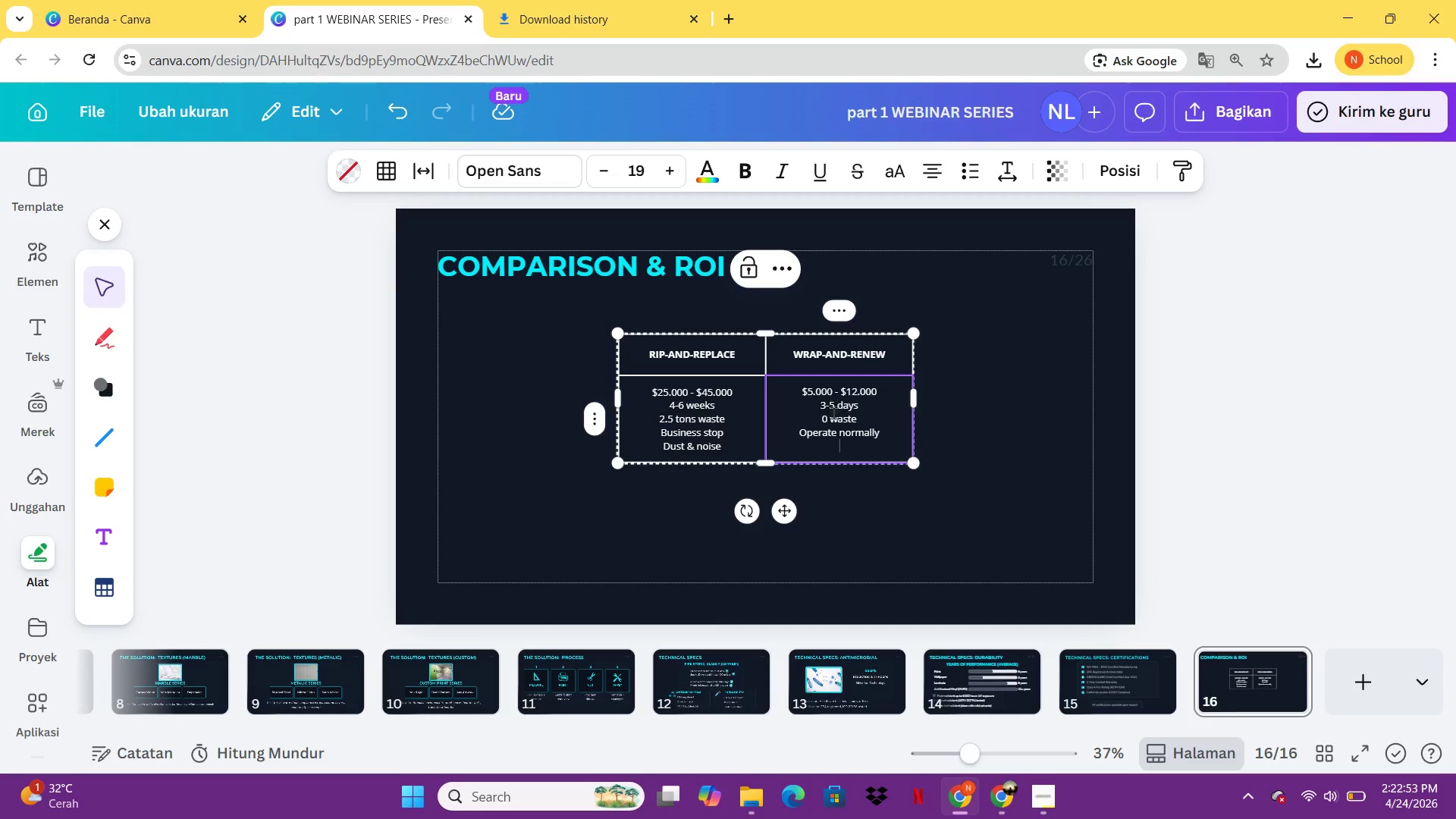 
key(Enter)
 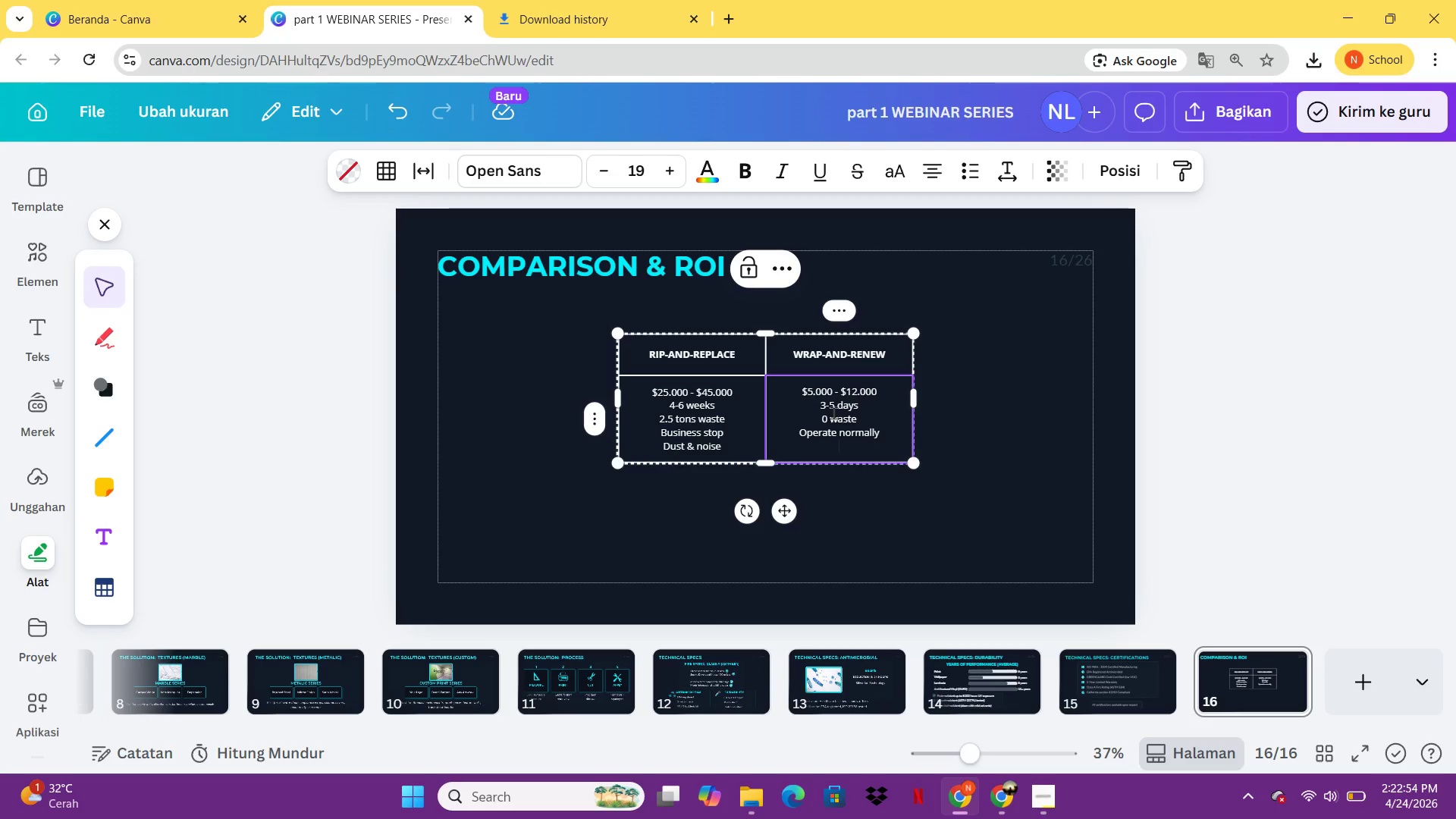 
type(Clean & )
 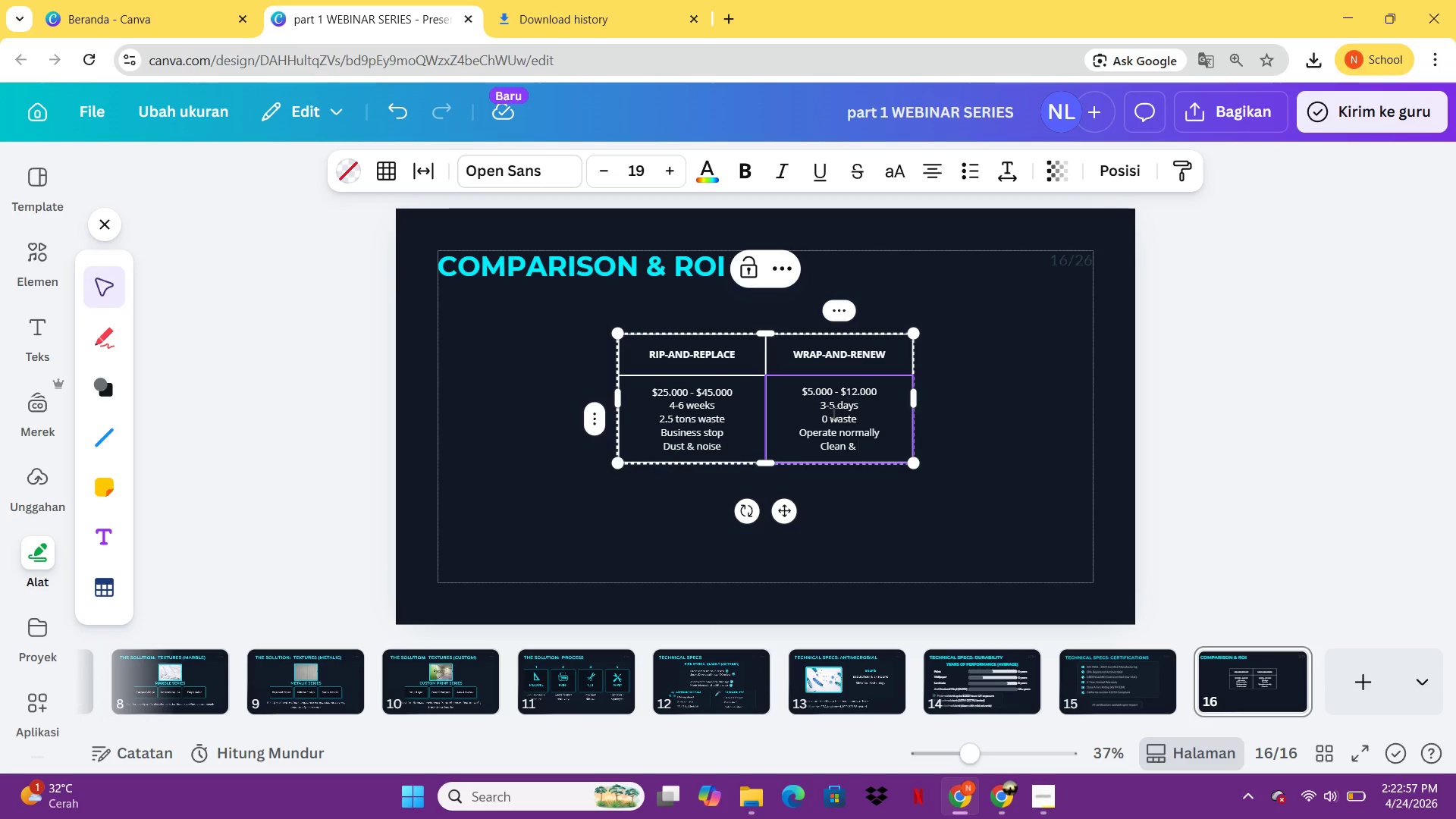 
wait(6.23)
 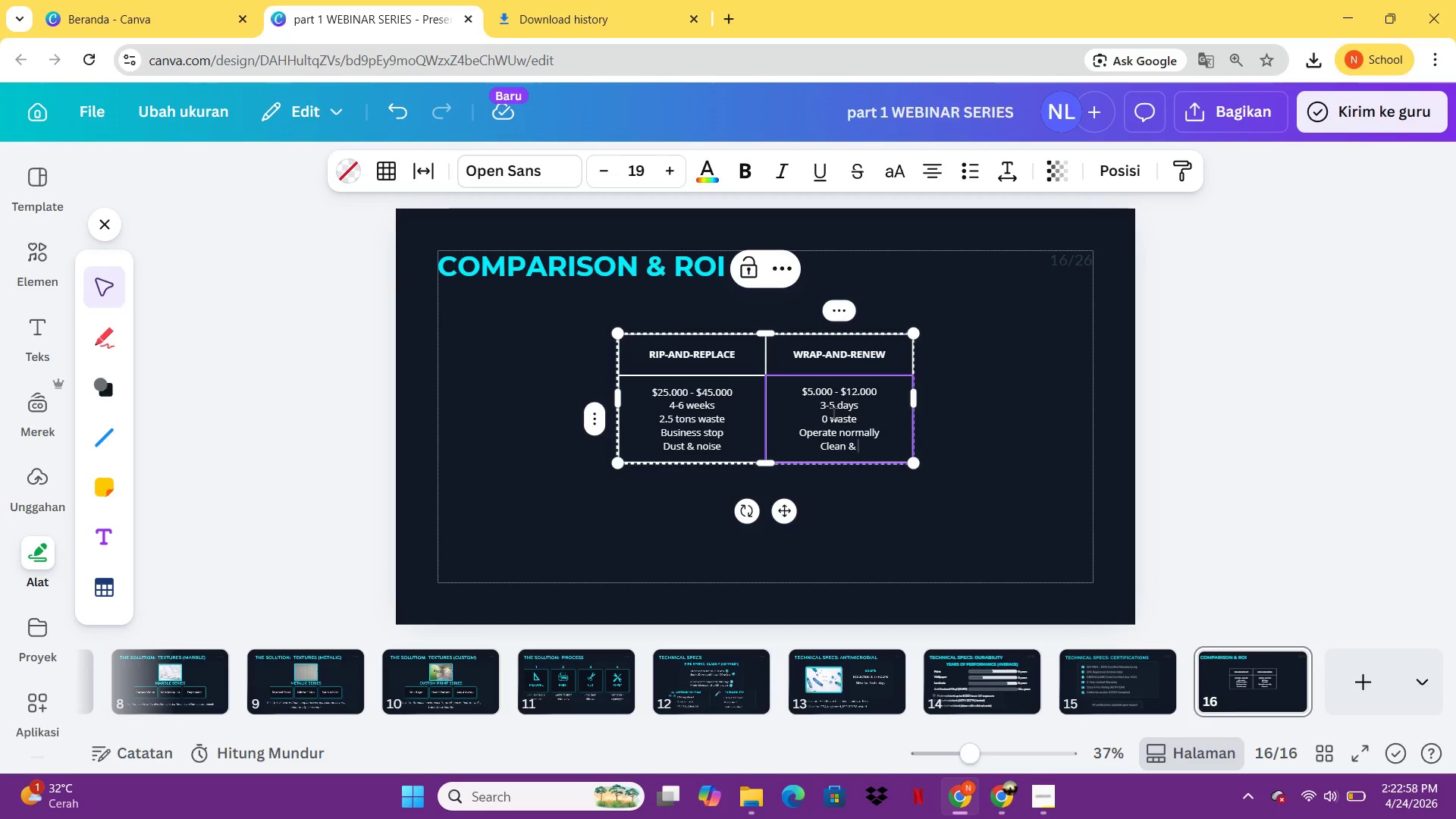 
type(Qi)
key(Backspace)
key(Backspace)
type(quiet)
key(Backspace)
type(t)
 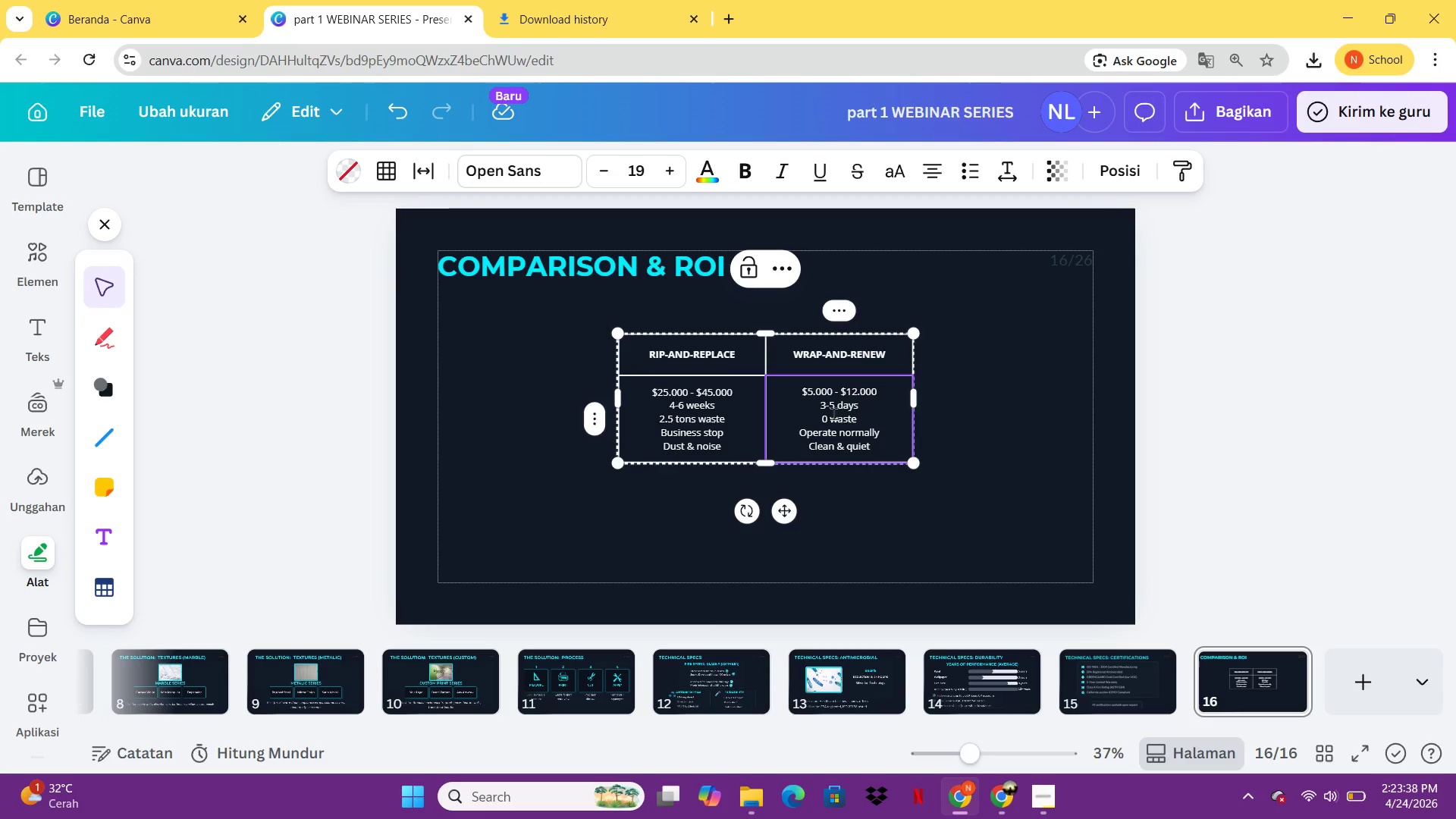 
wait(35.34)
 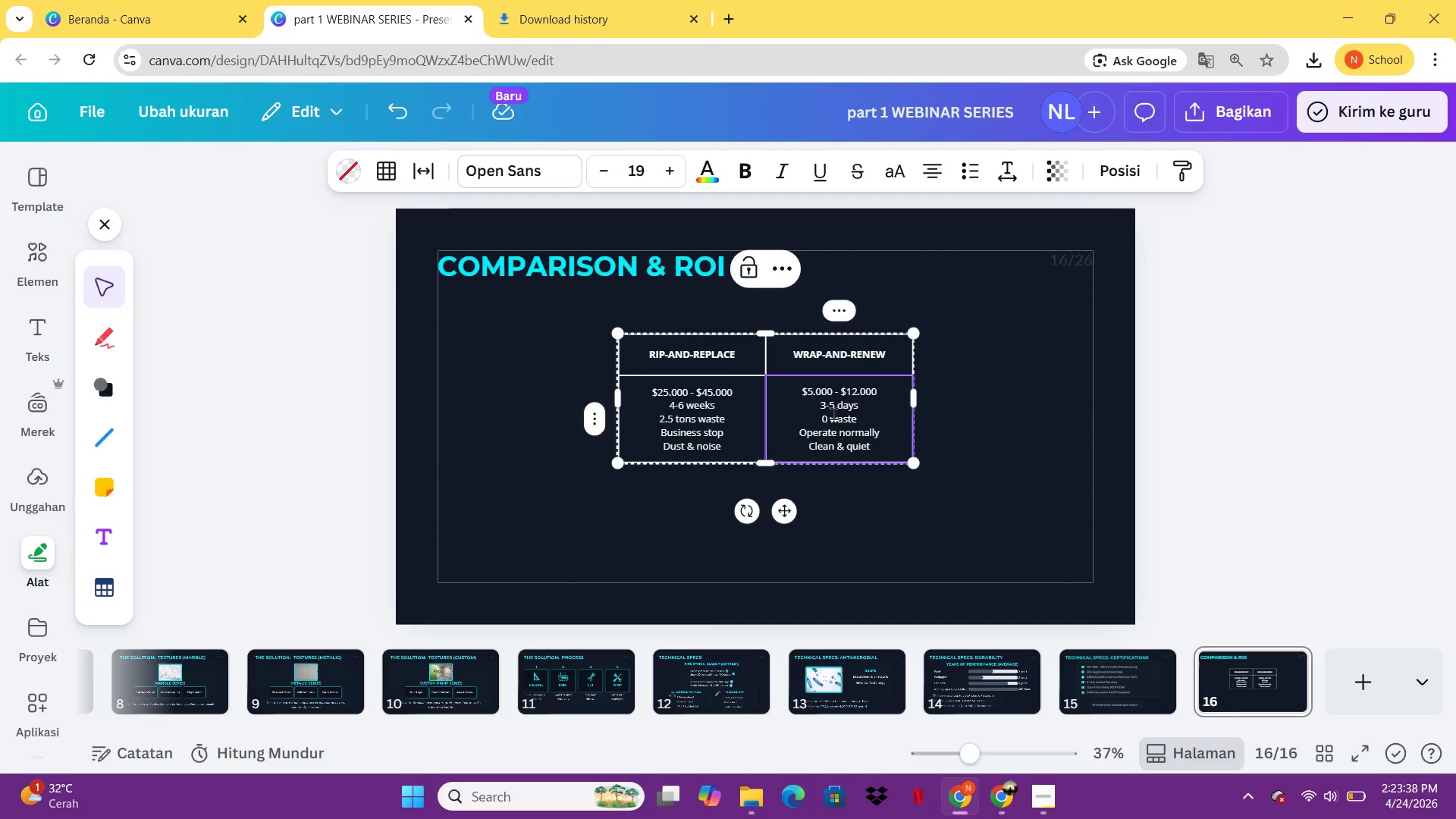 
key(Control+A)
 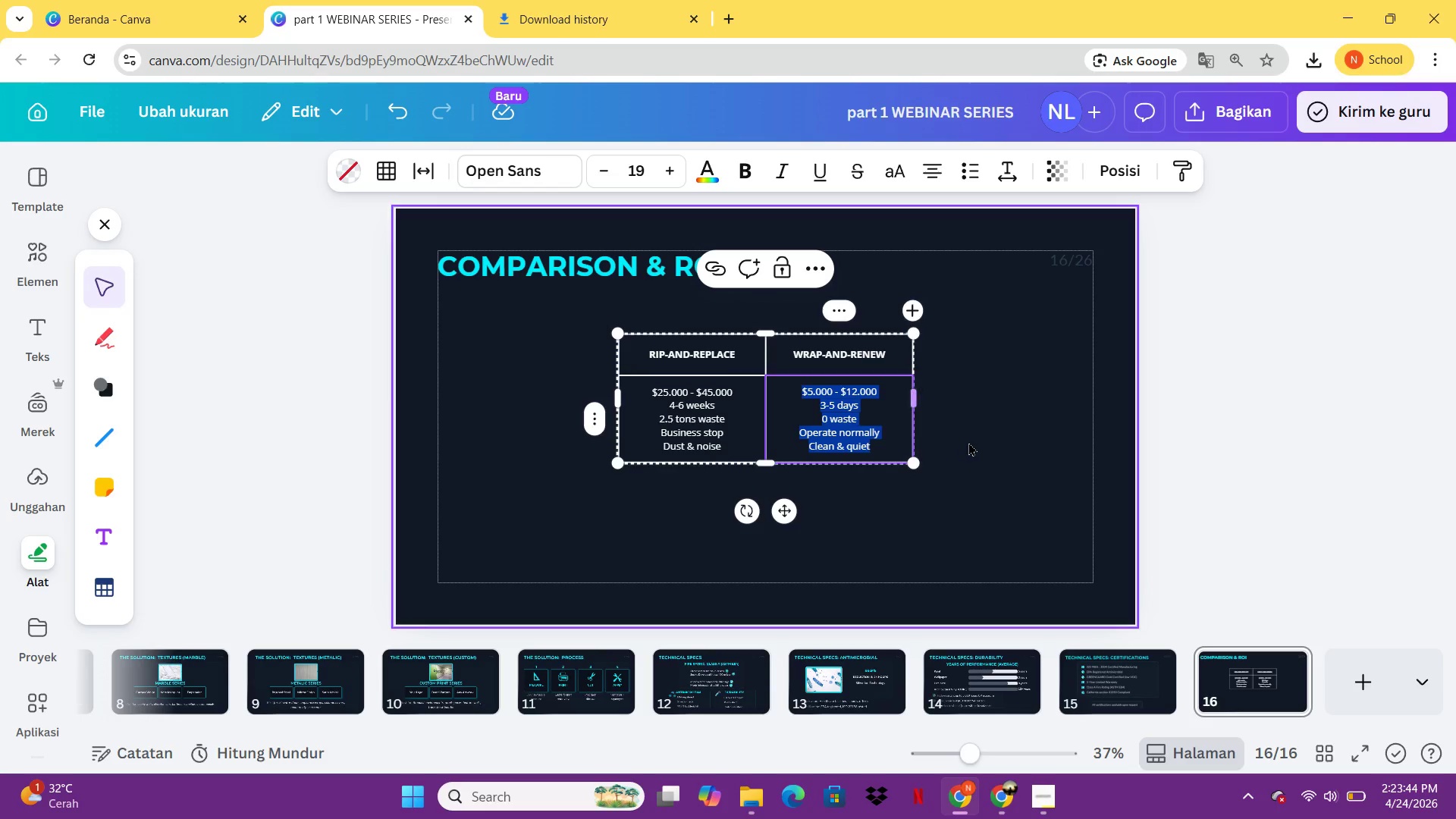 
left_click([969, 443])
 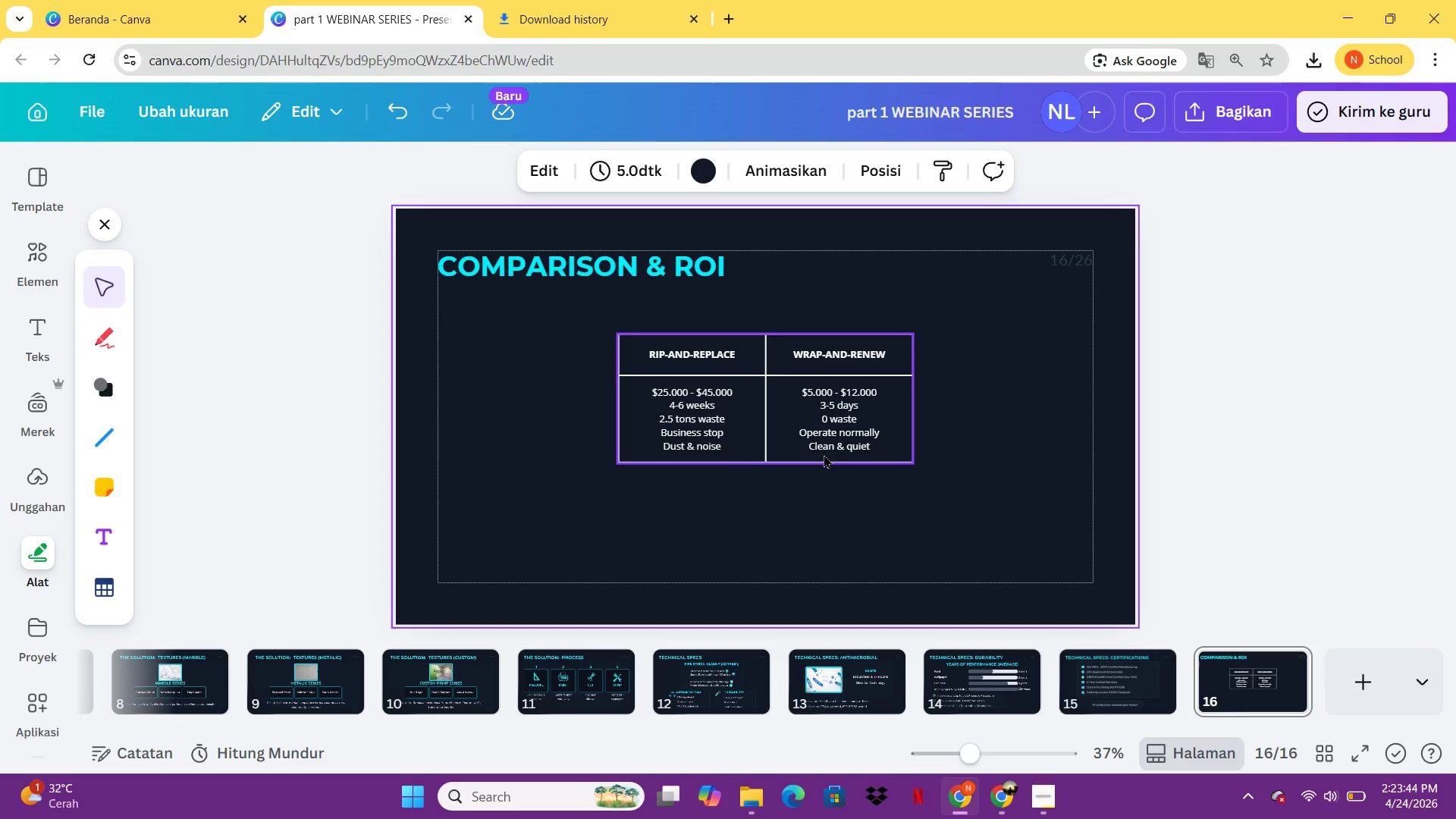 
left_click([824, 453])
 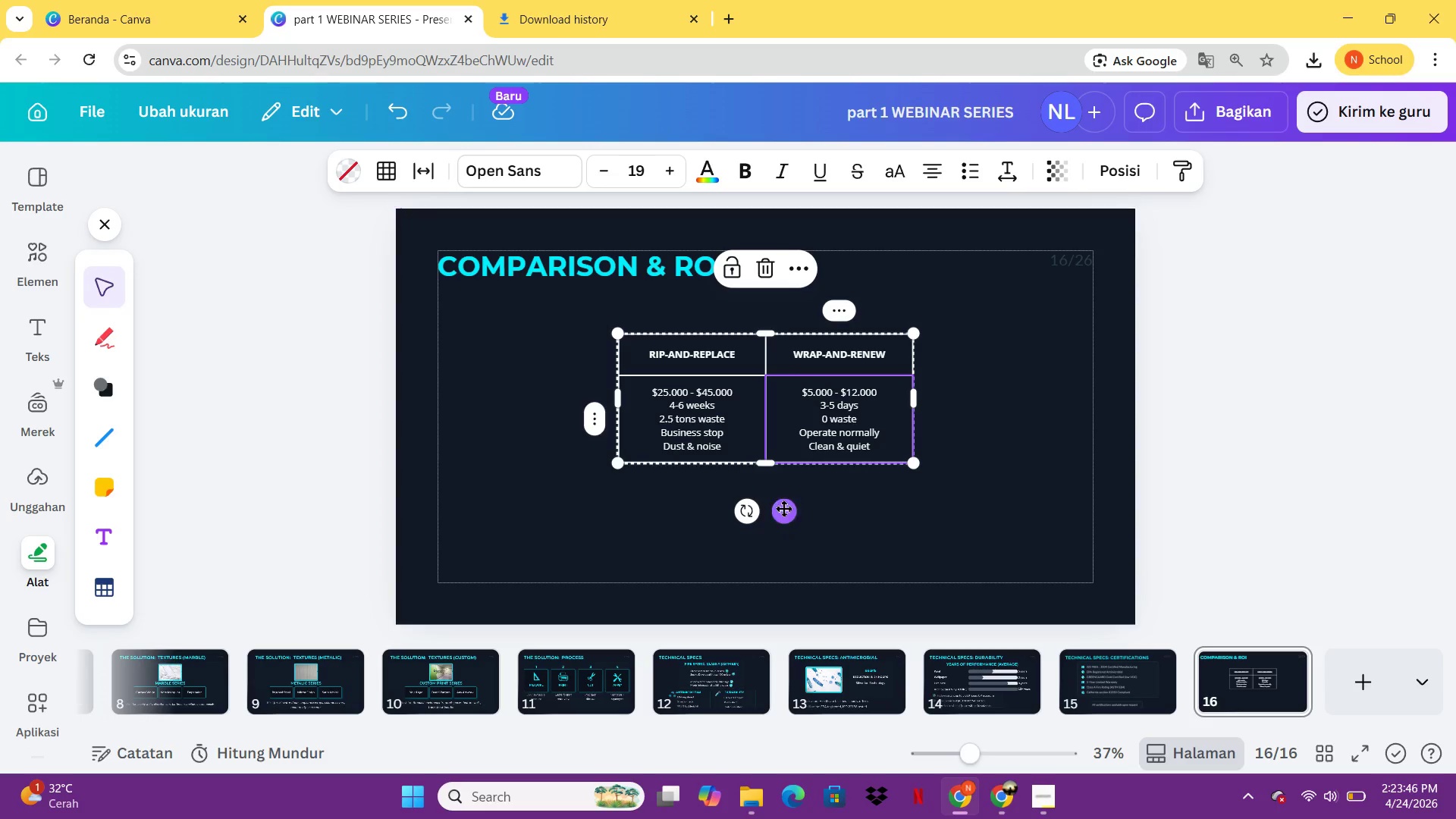 
left_click([783, 507])
 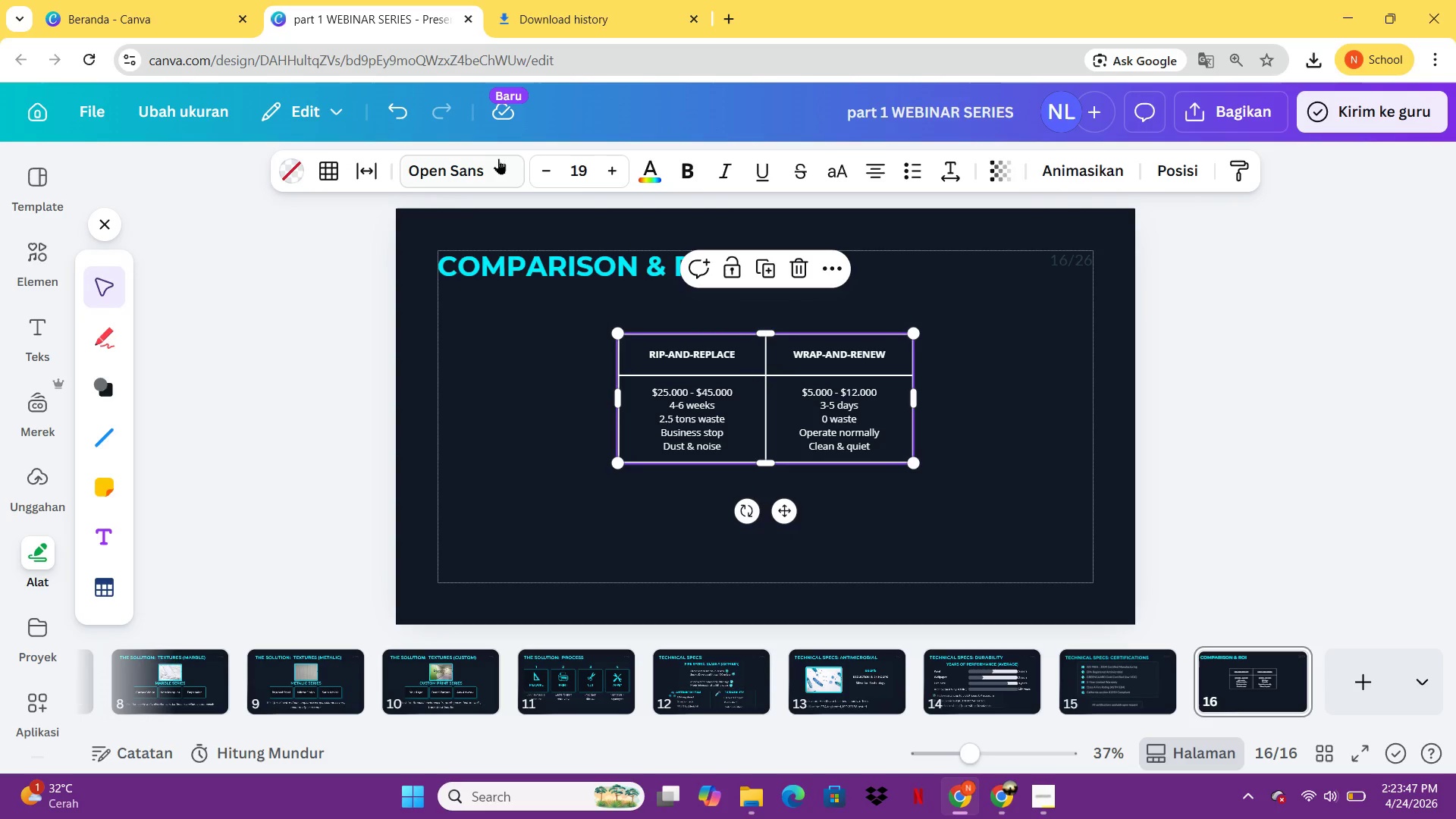 
left_click([494, 165])
 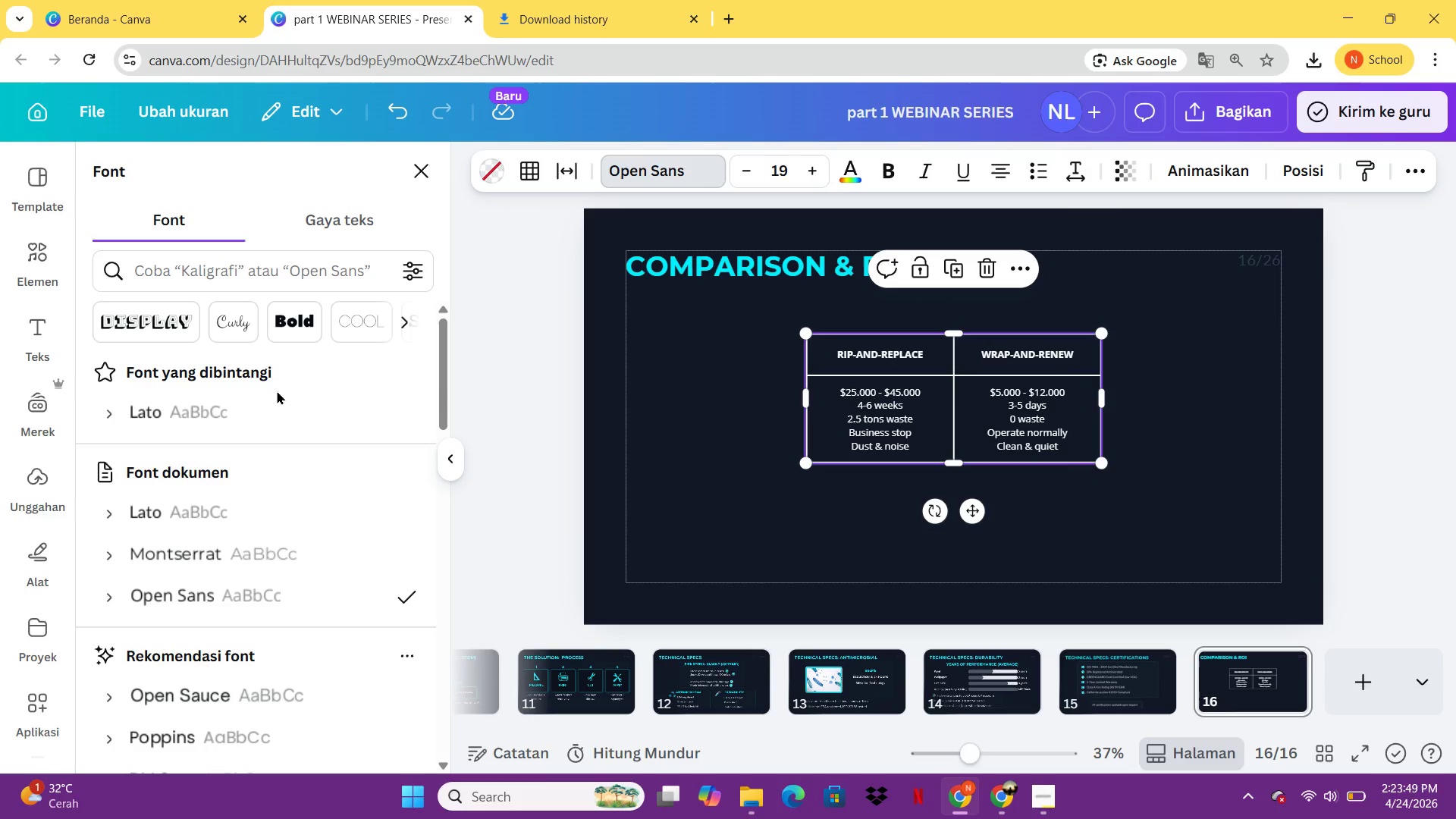 
left_click([272, 401])
 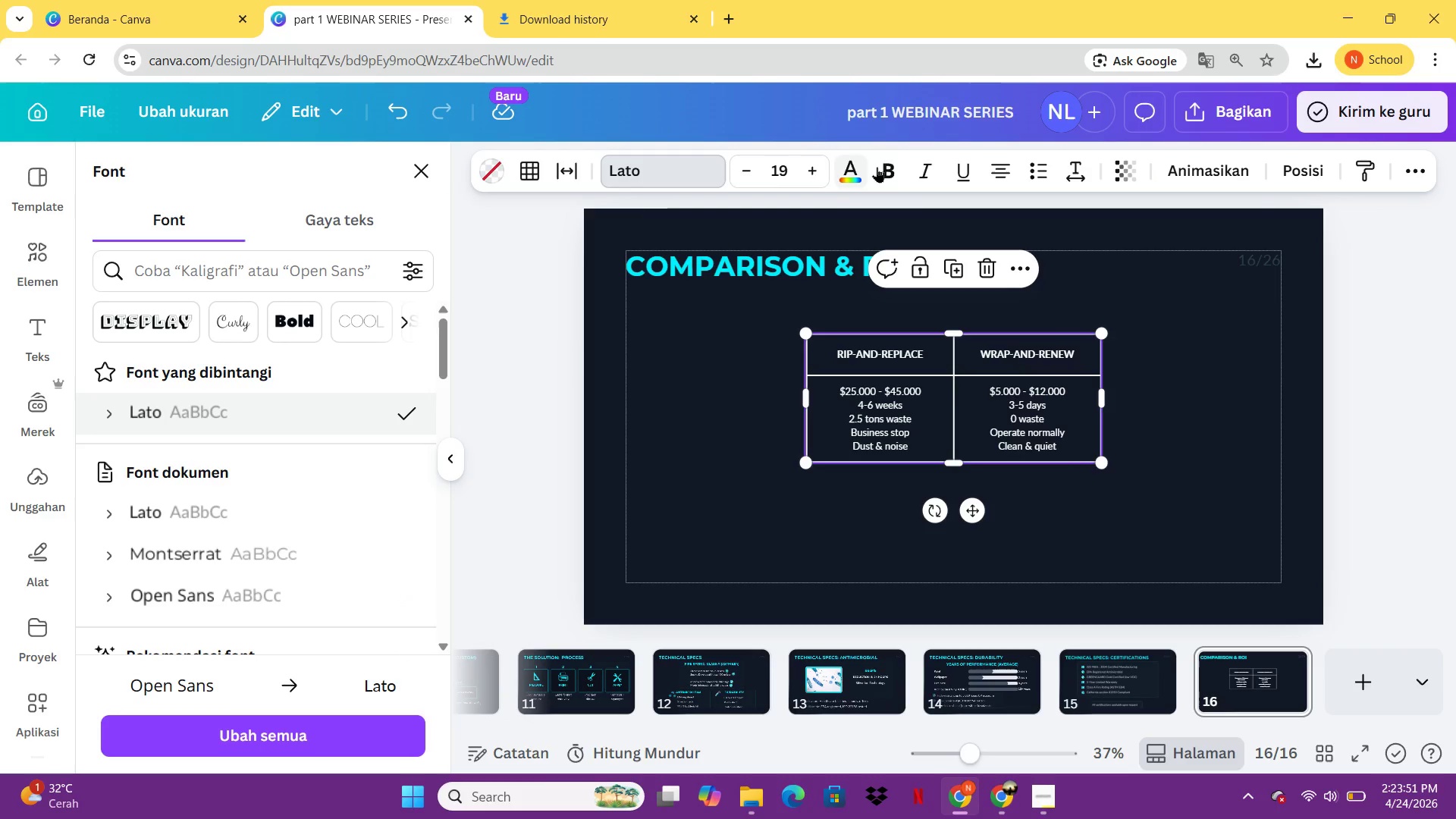 
left_click([886, 164])
 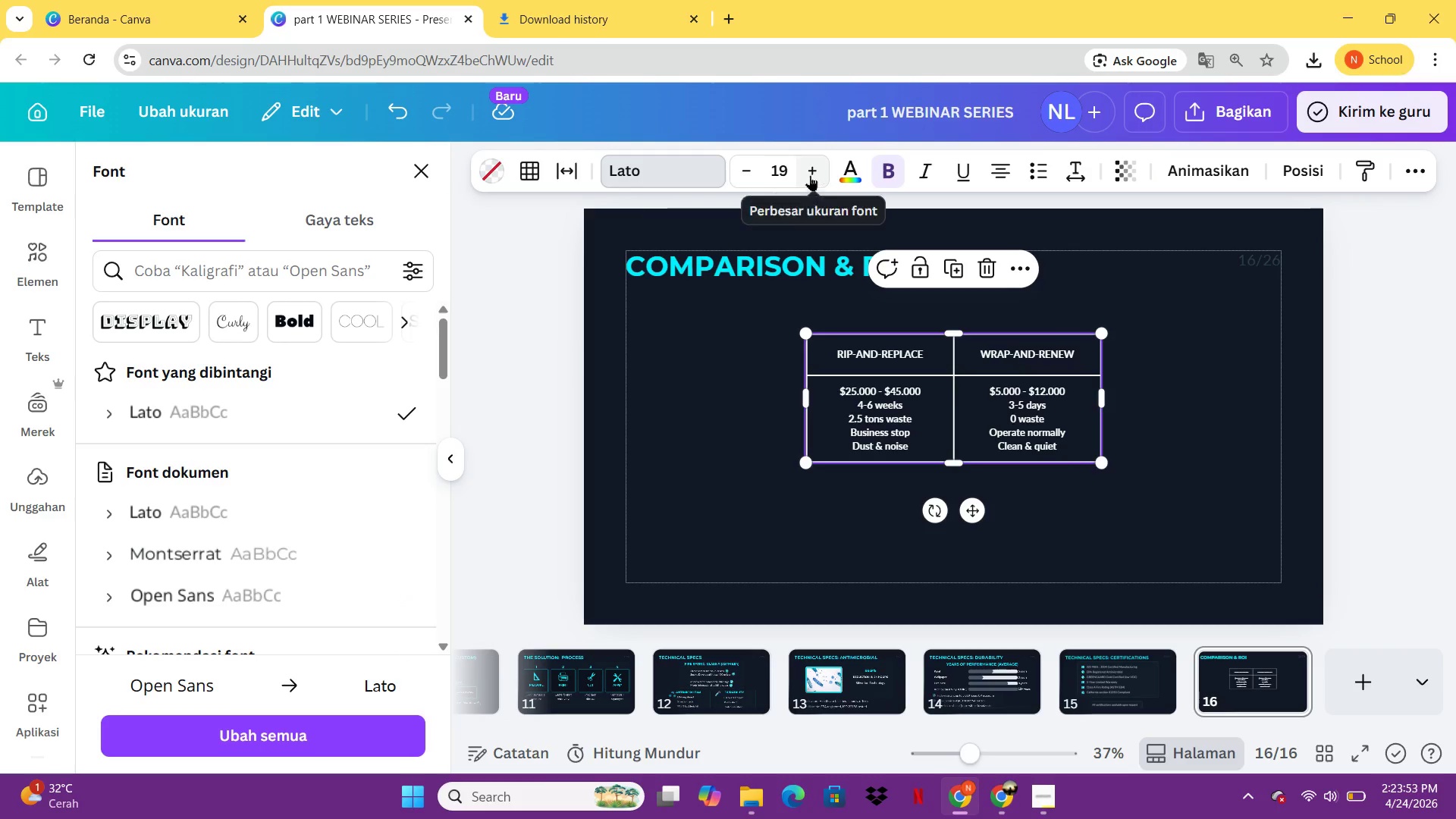 
double_click([805, 171])
 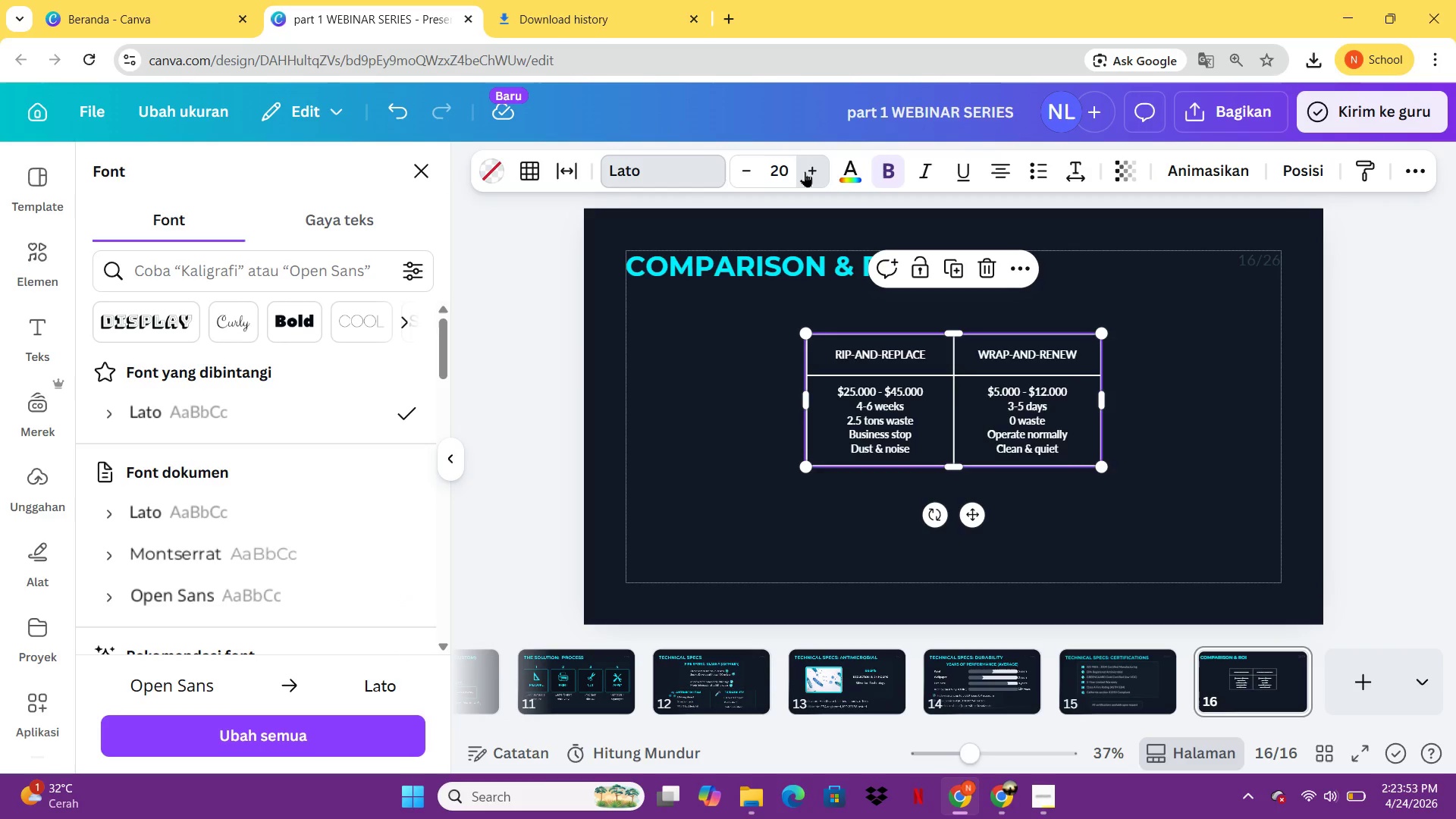 
triple_click([805, 171])
 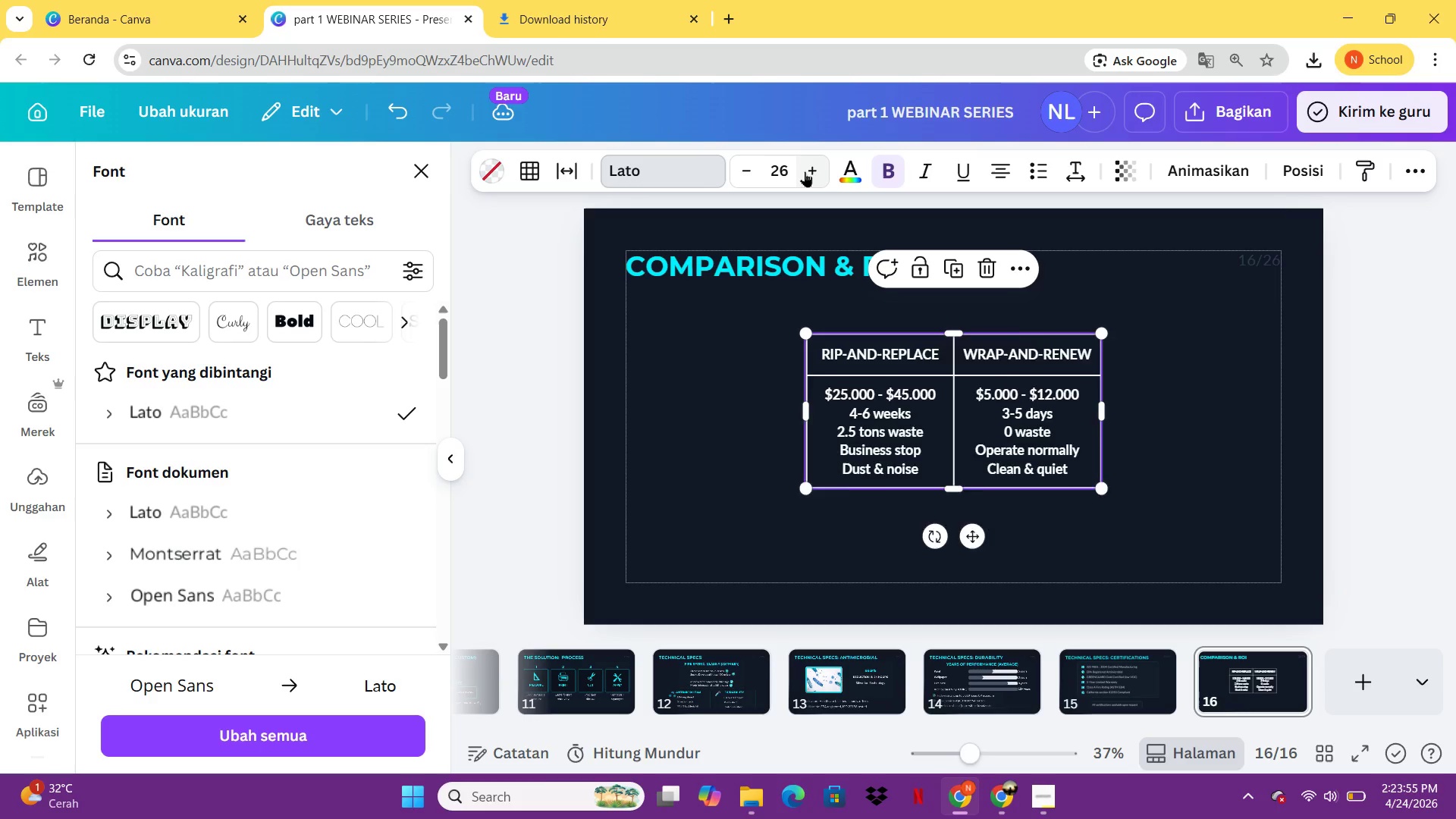 
triple_click([805, 171])
 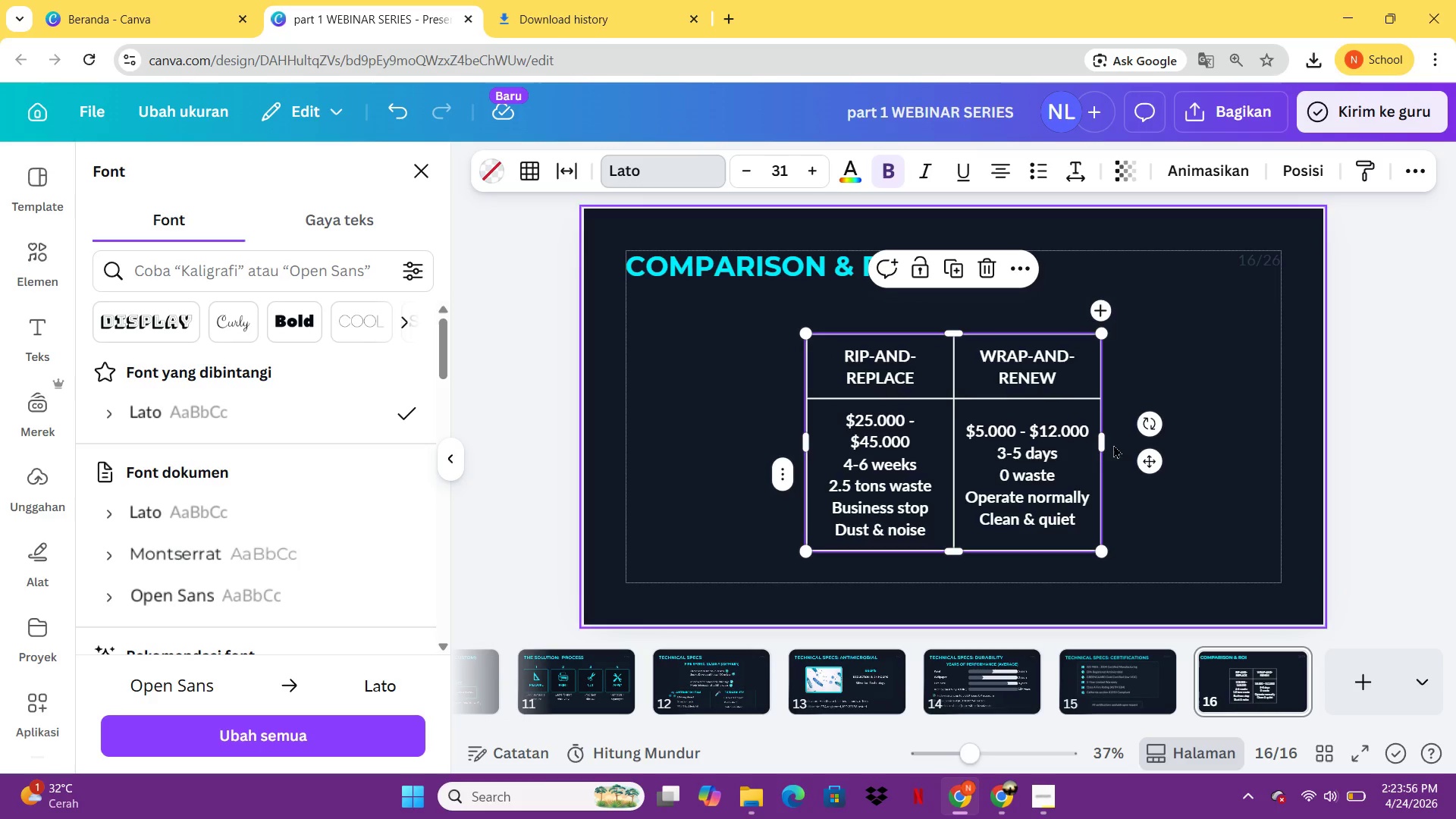 
left_click_drag(start_coordinate=[1106, 444], to_coordinate=[1209, 450])
 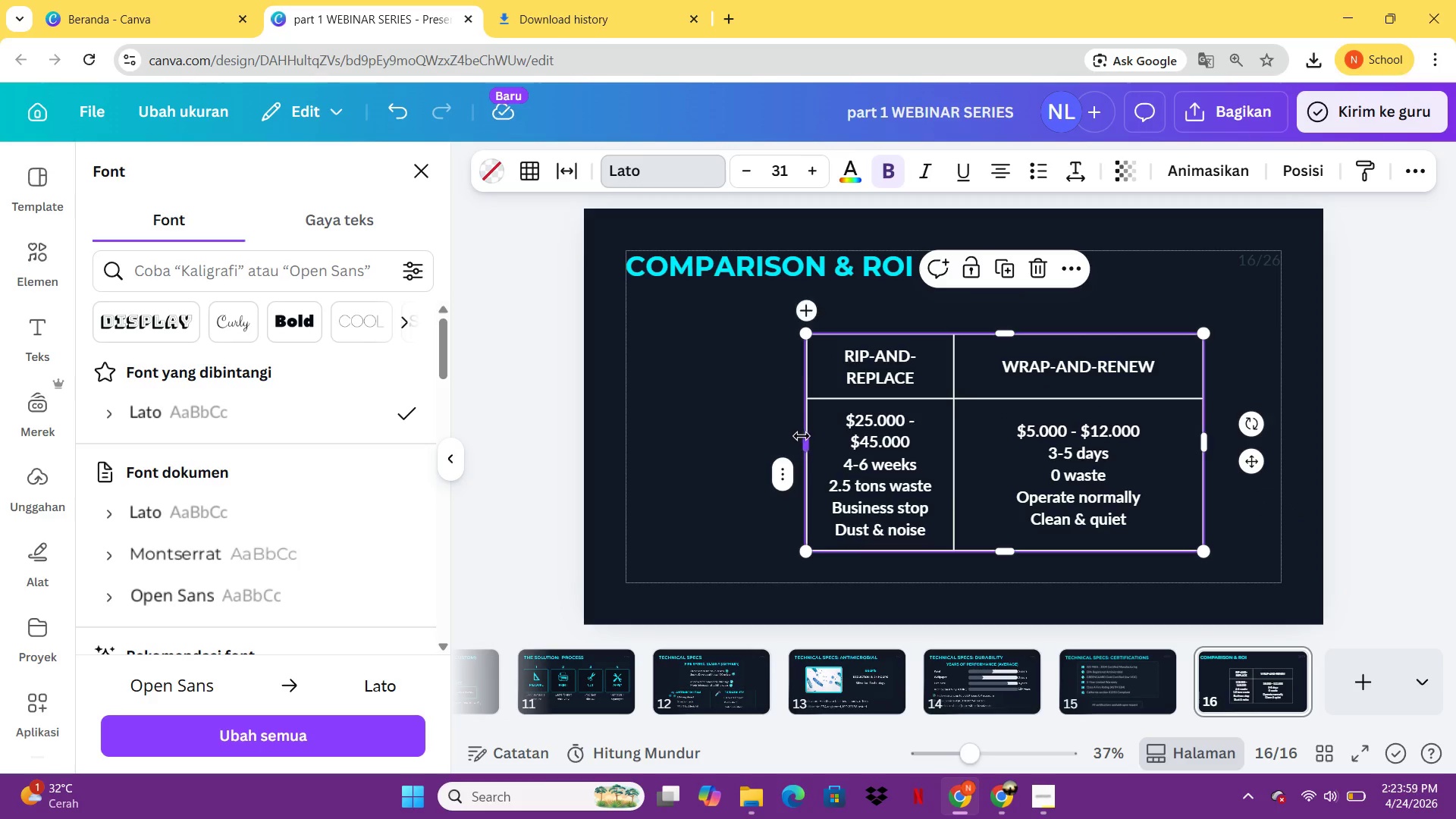 
left_click_drag(start_coordinate=[804, 438], to_coordinate=[704, 446])
 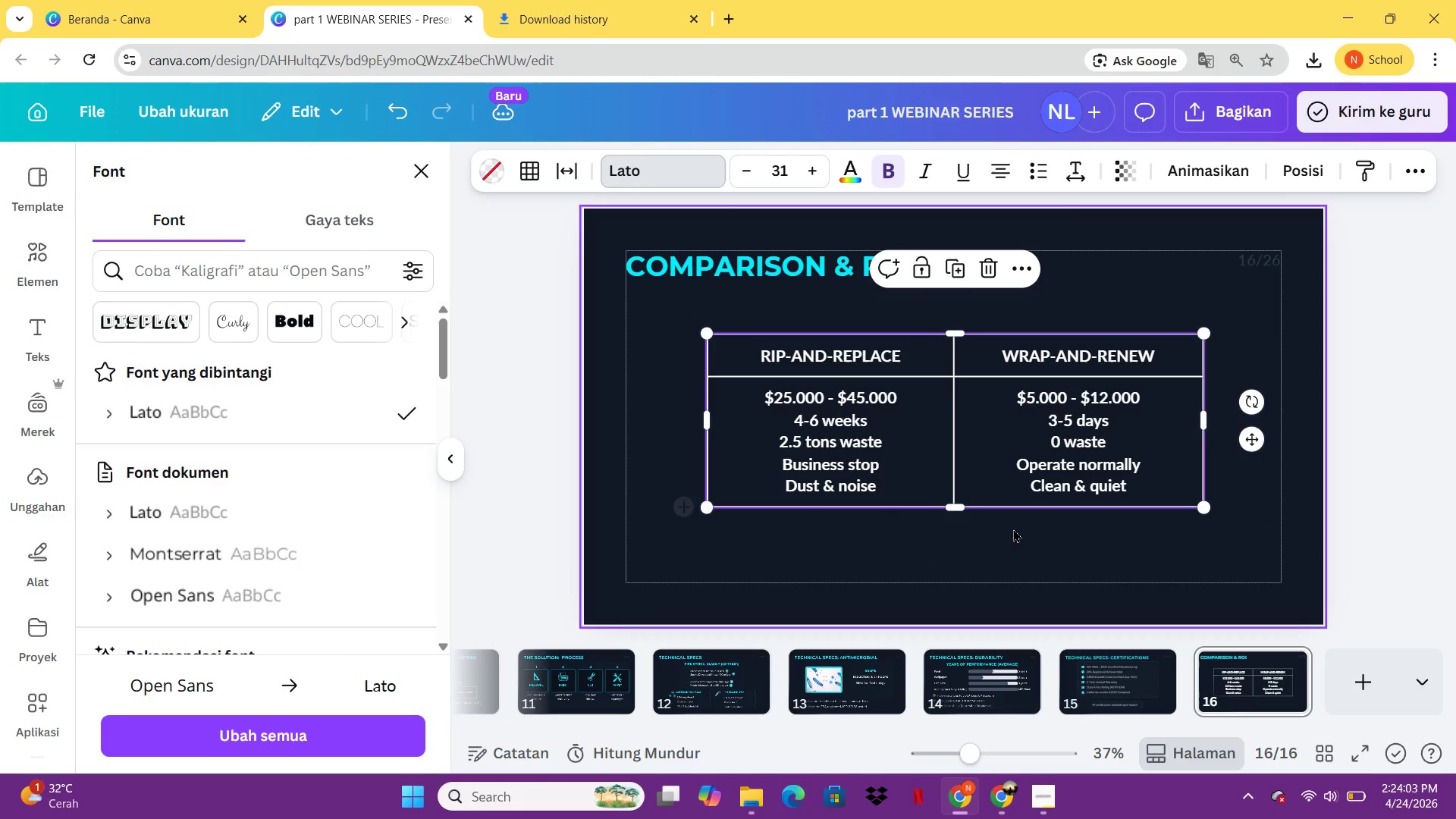 
left_click([1015, 530])
 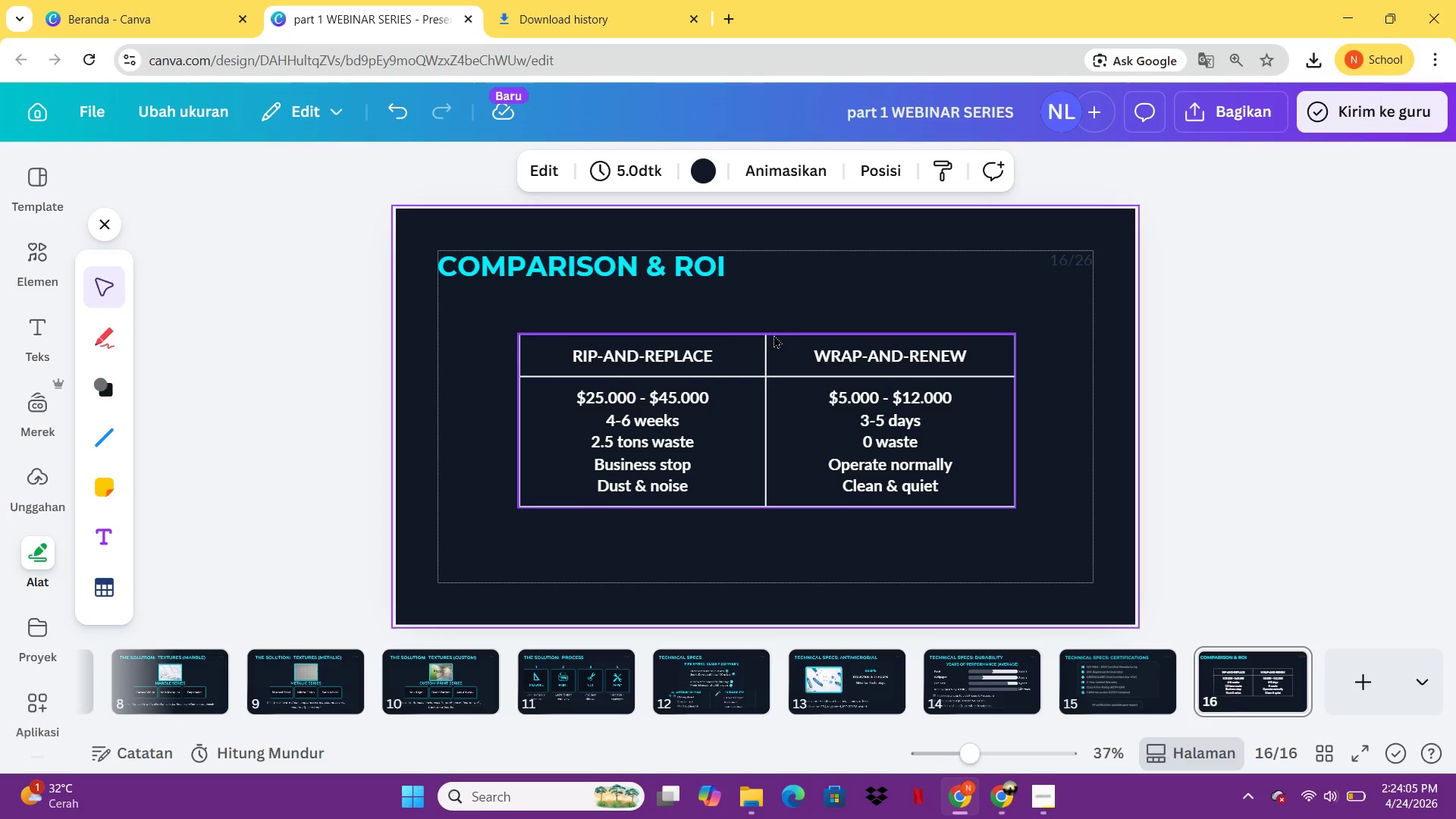 
left_click([776, 344])
 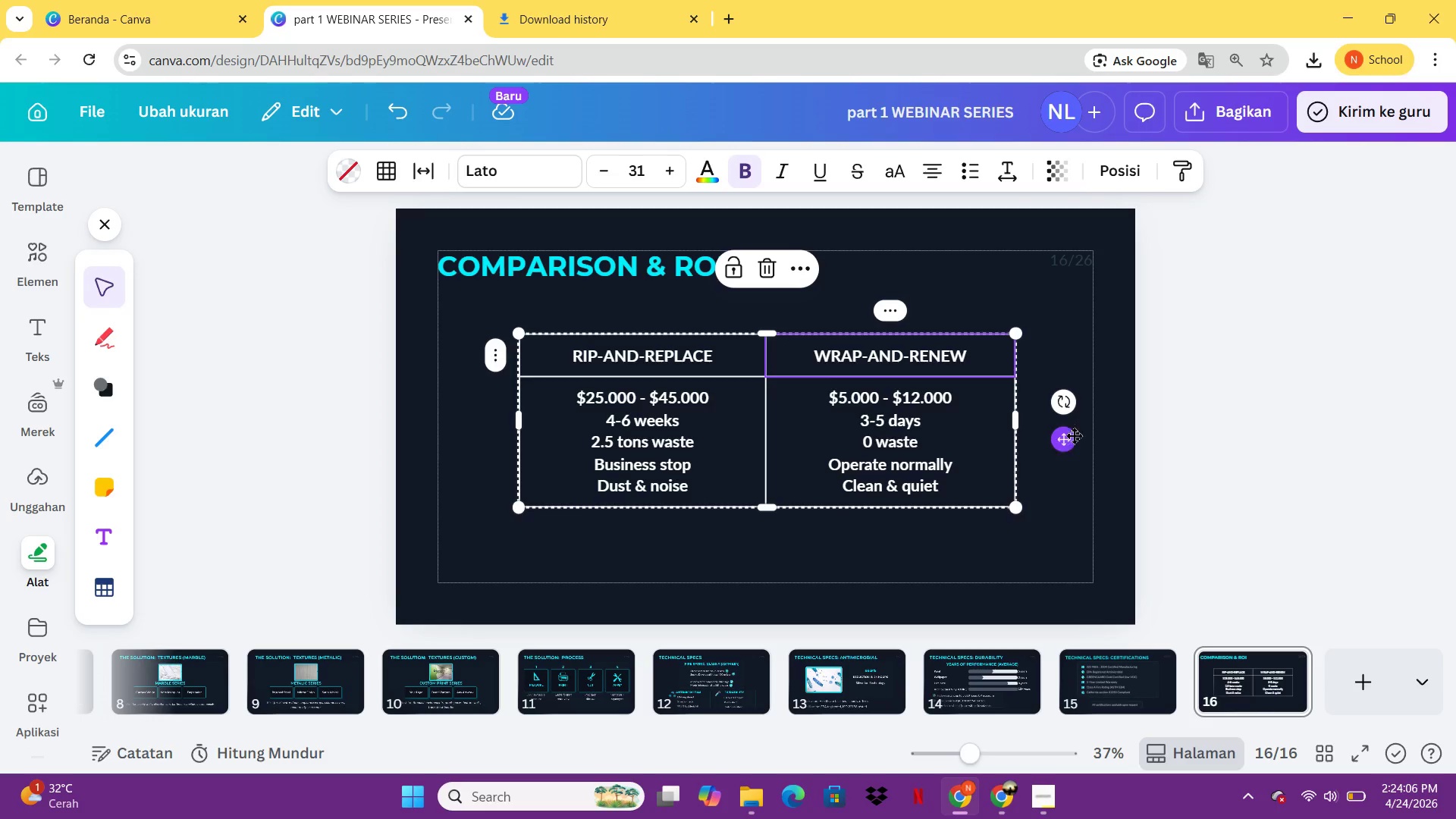 
left_click([1064, 450])
 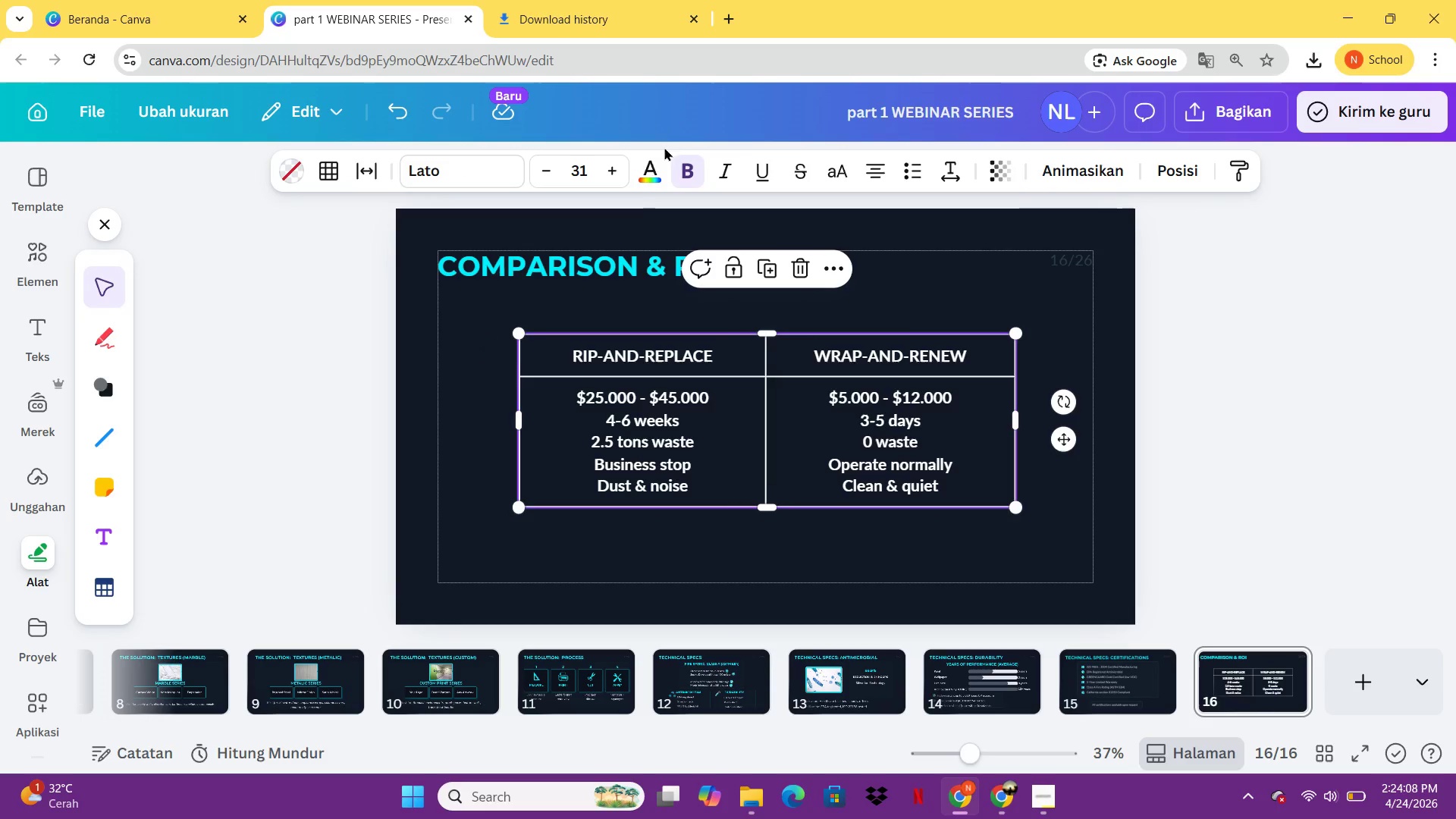 
left_click([648, 180])
 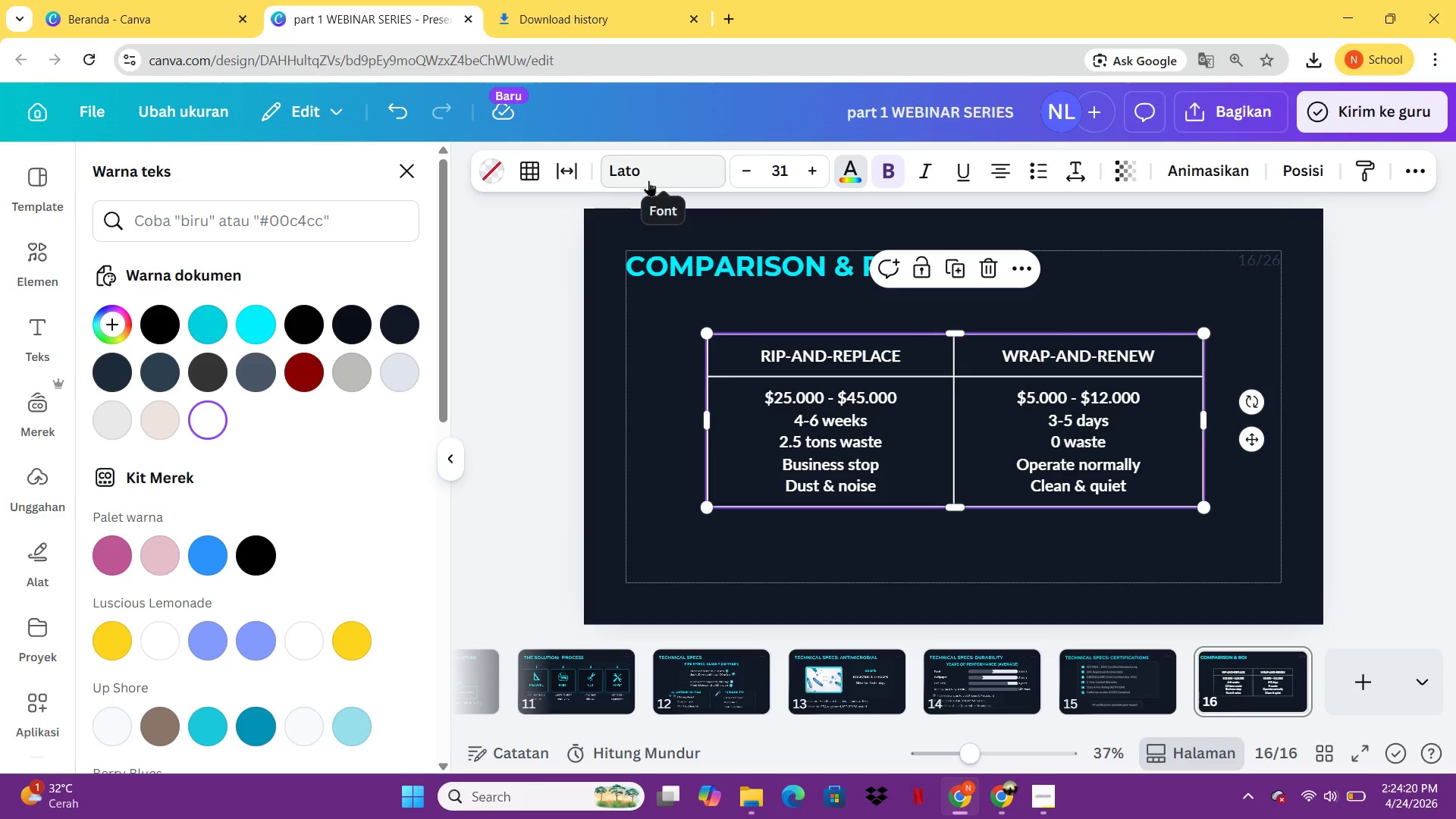 
wait(16.11)
 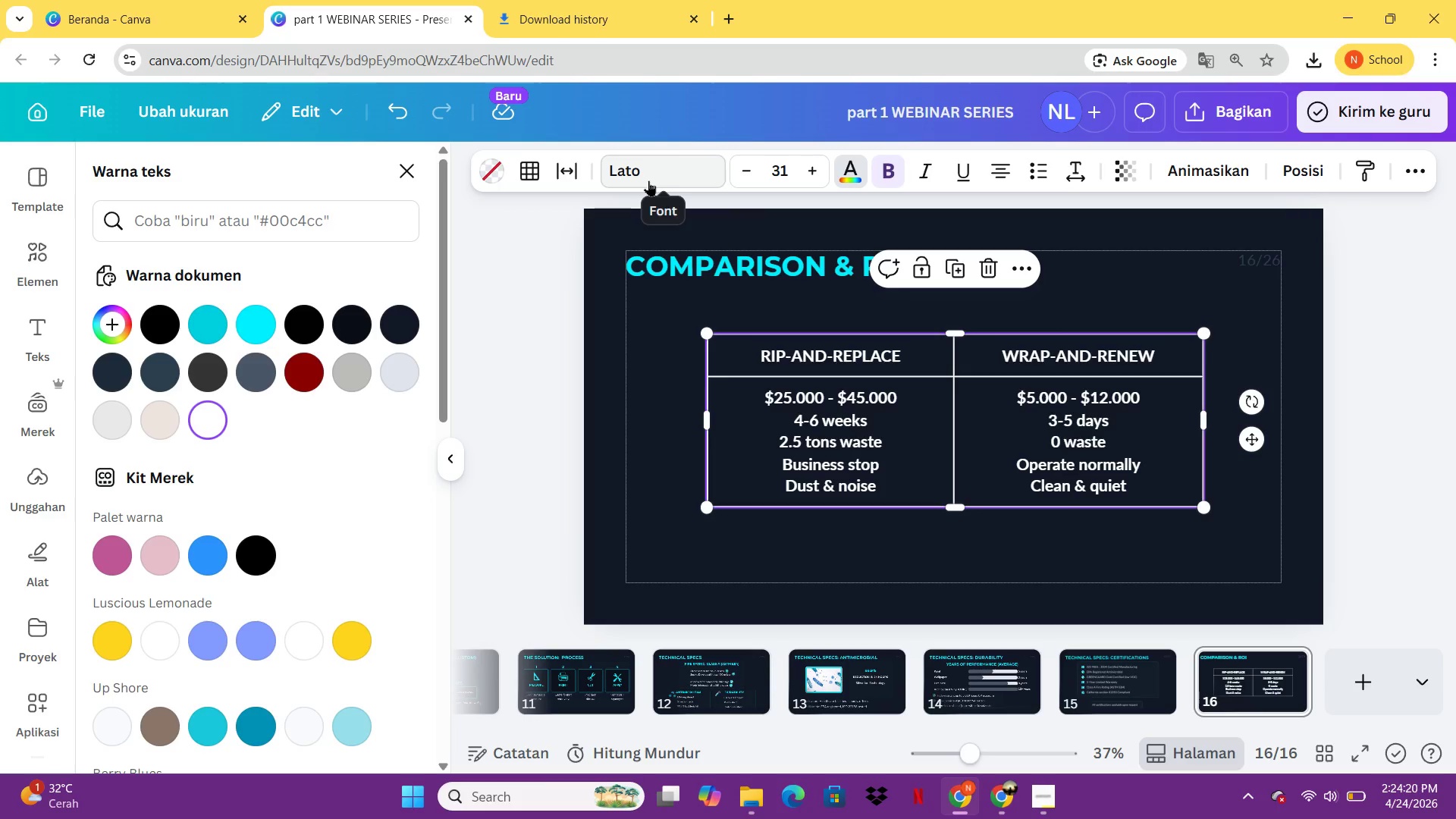 
left_click([657, 683])
 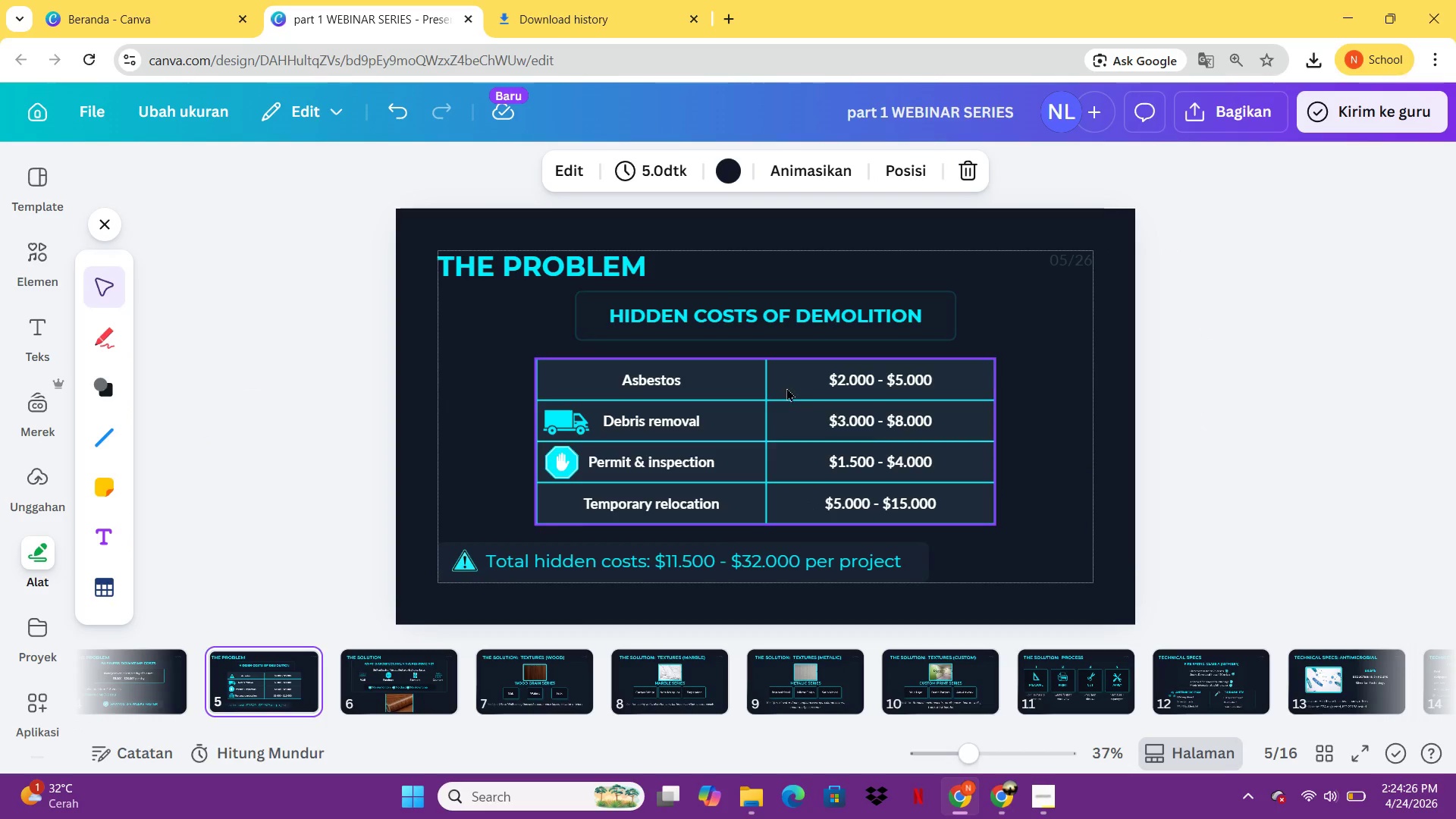 
left_click([786, 388])
 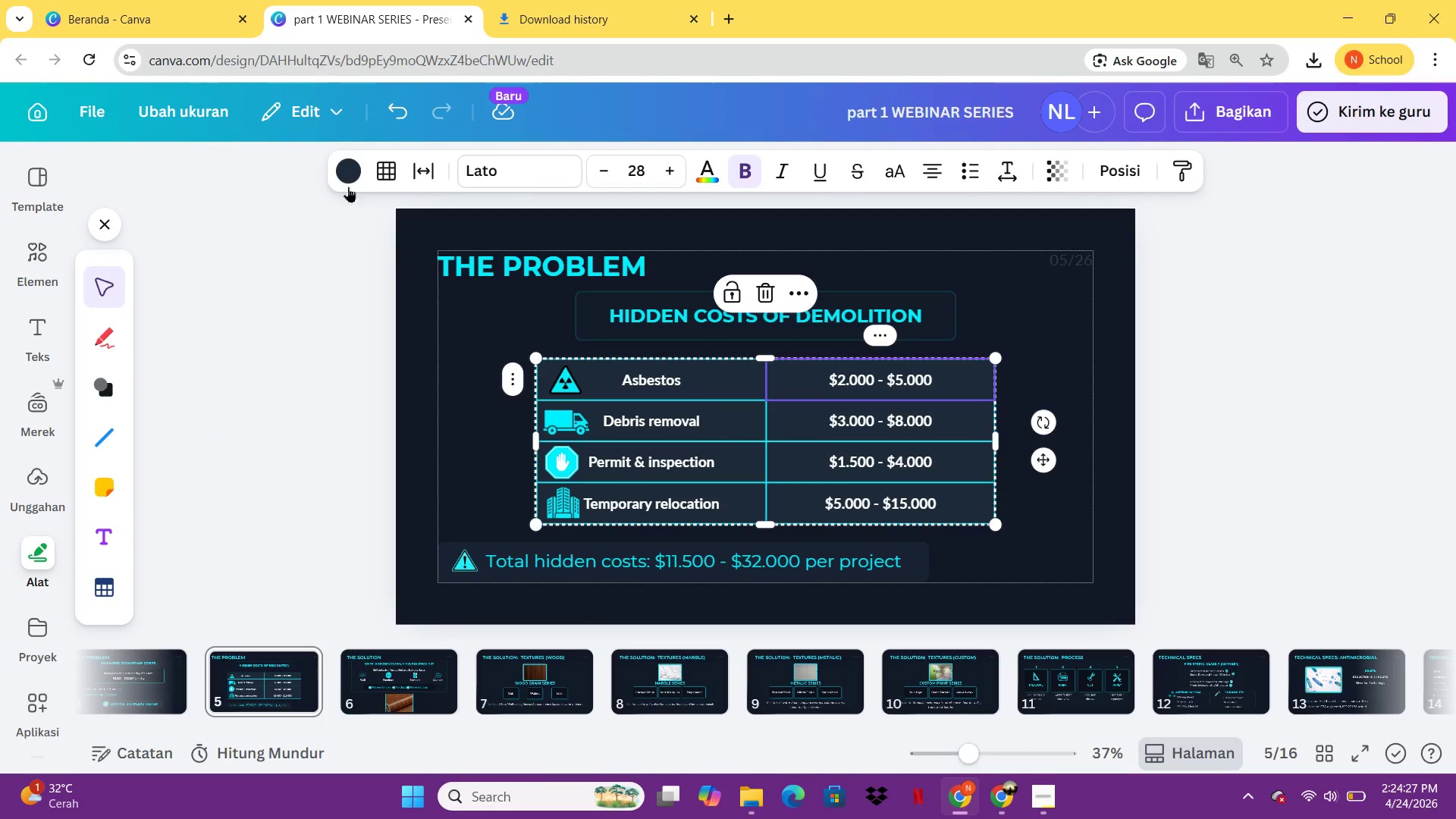 
left_click([349, 180])
 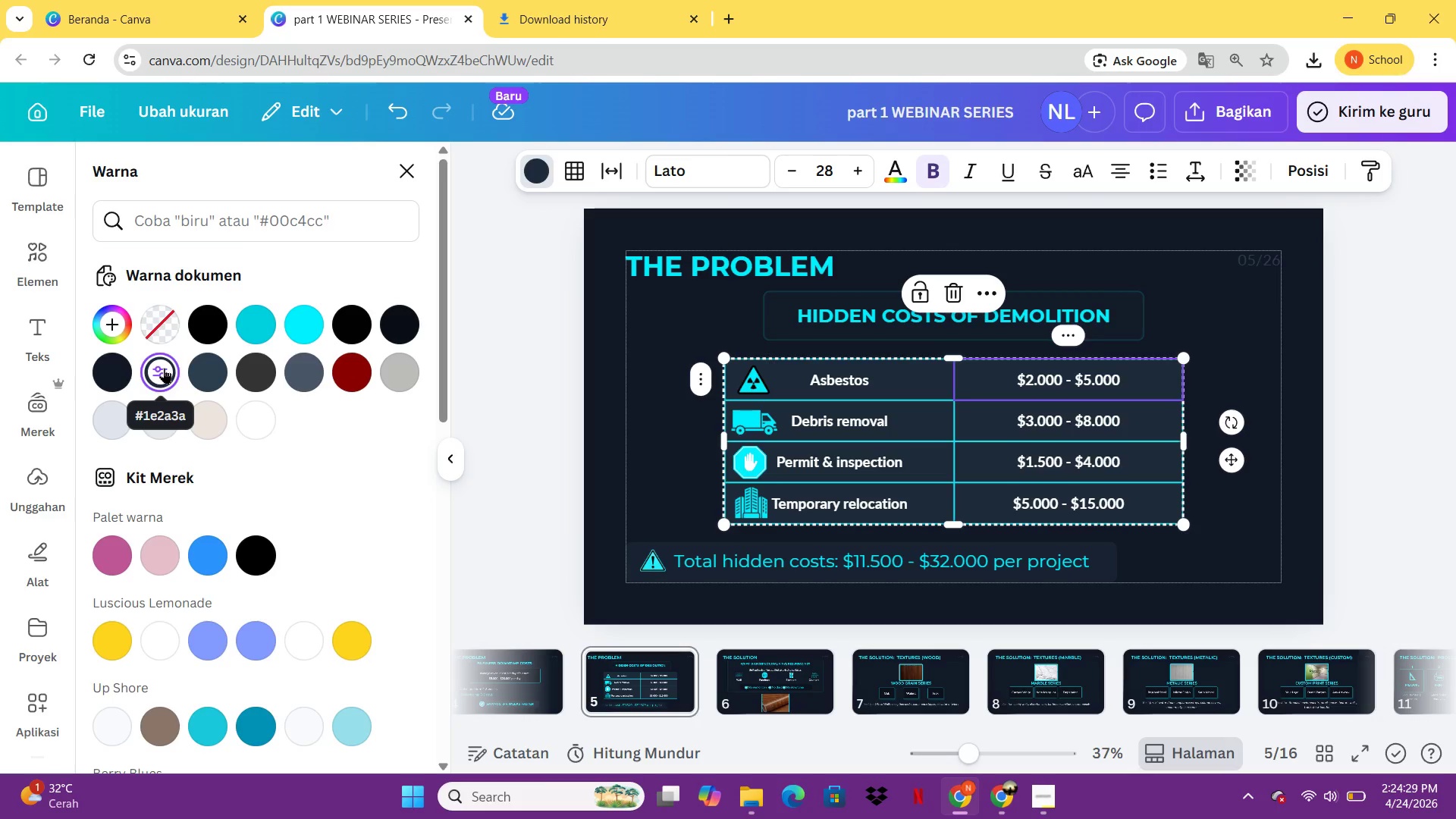 
mouse_move([1002, 699])
 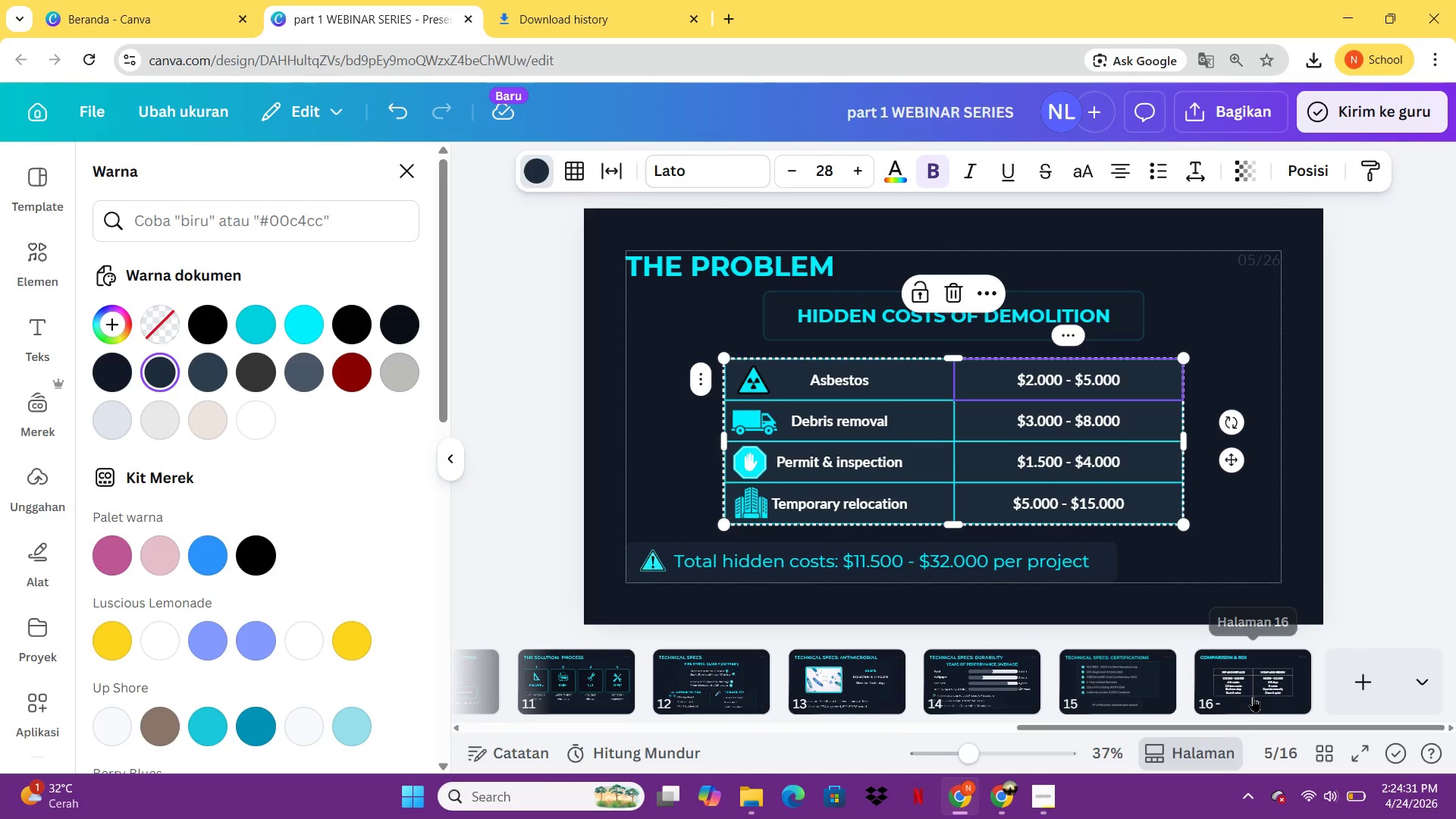 
left_click([1253, 696])
 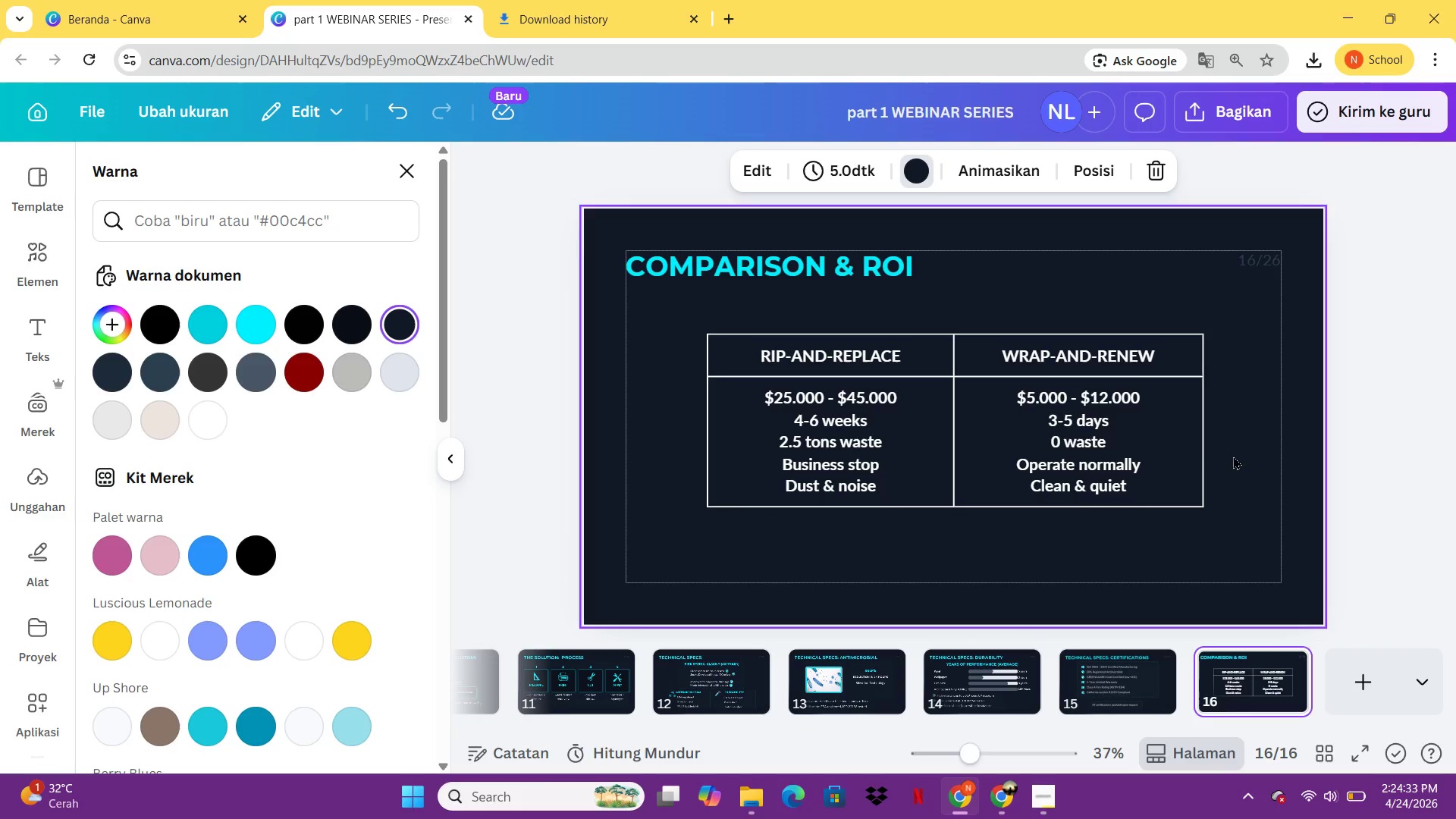 
left_click([1195, 461])
 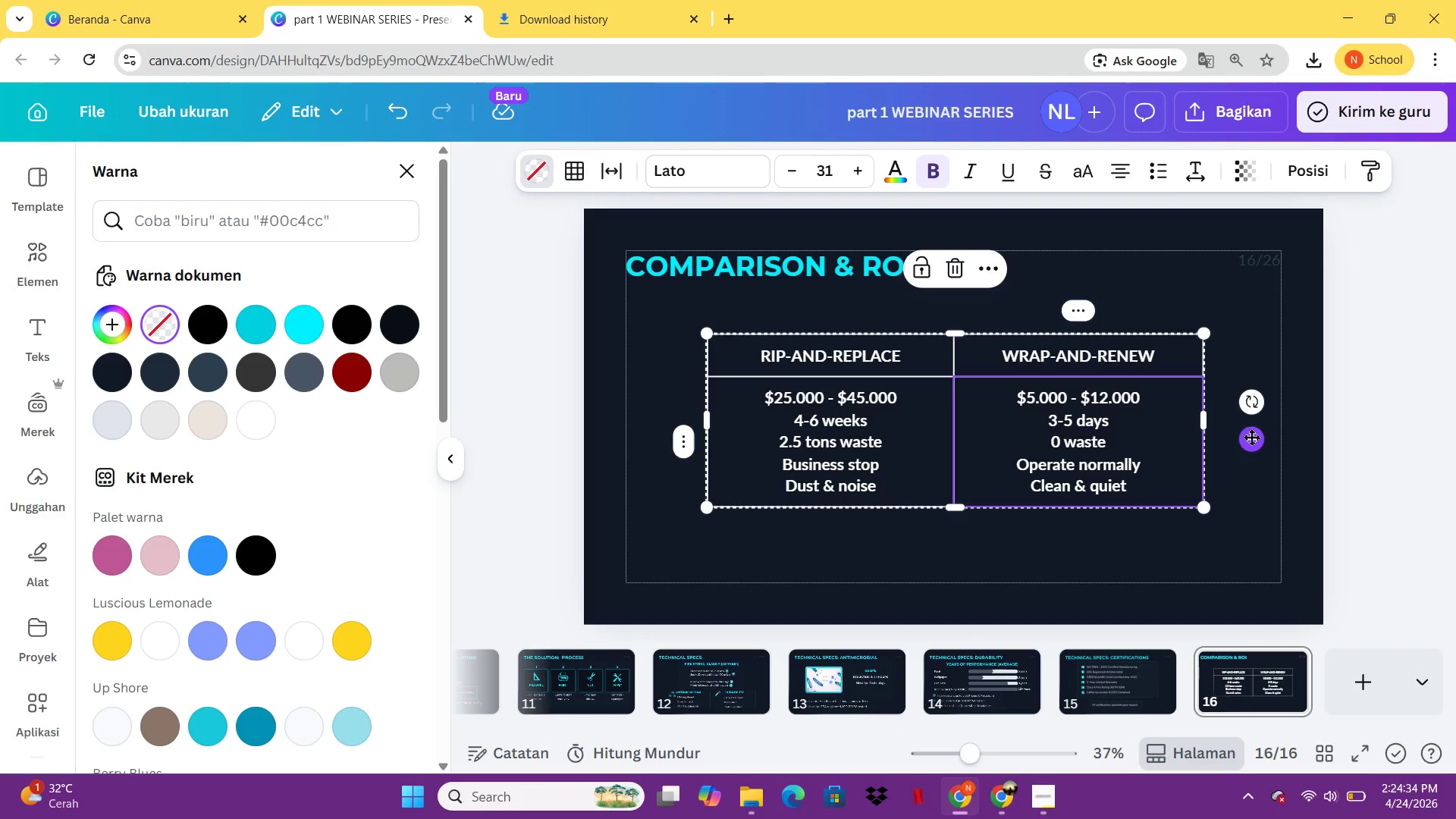 
left_click([1251, 437])
 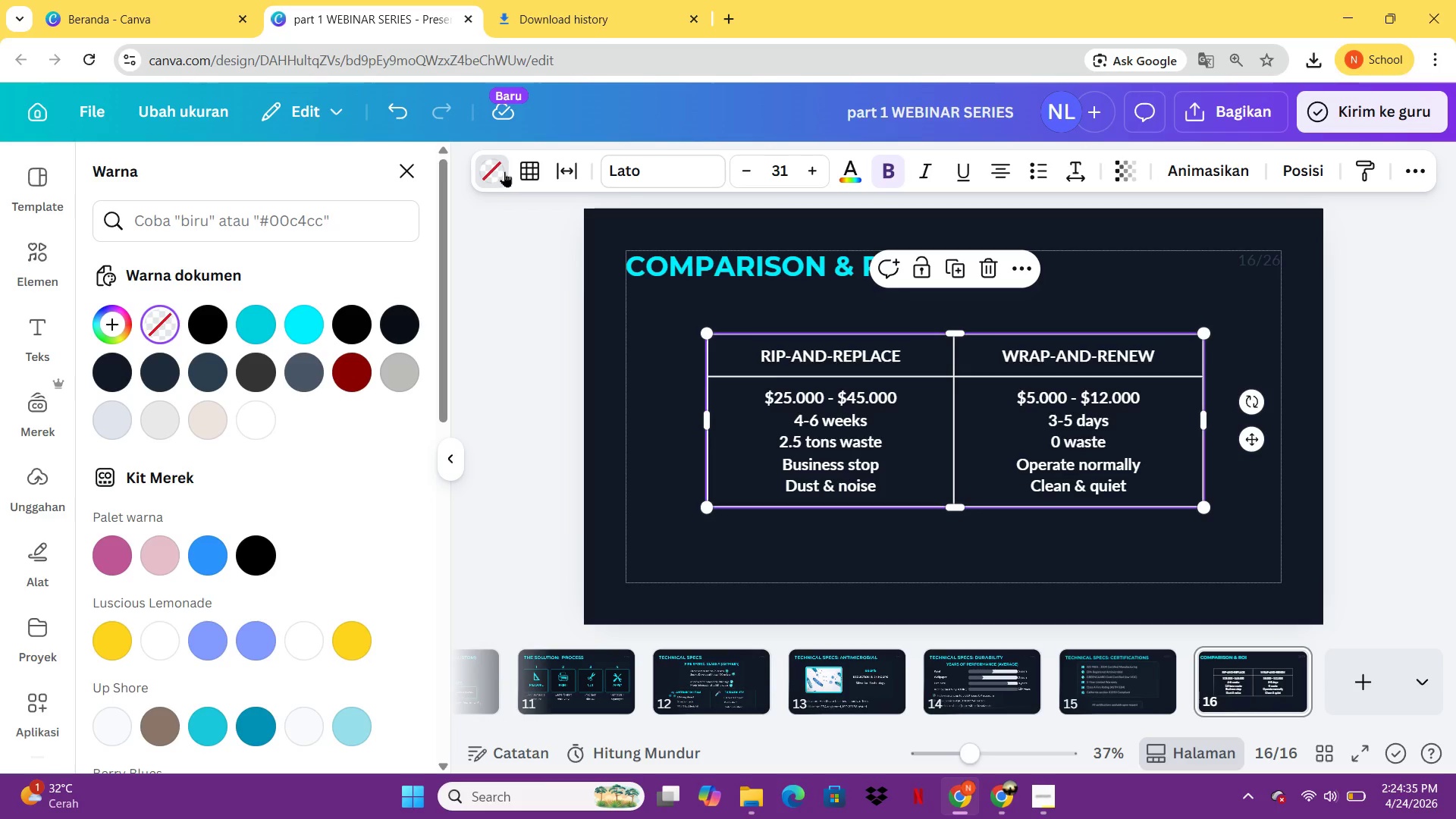 
left_click([502, 171])
 